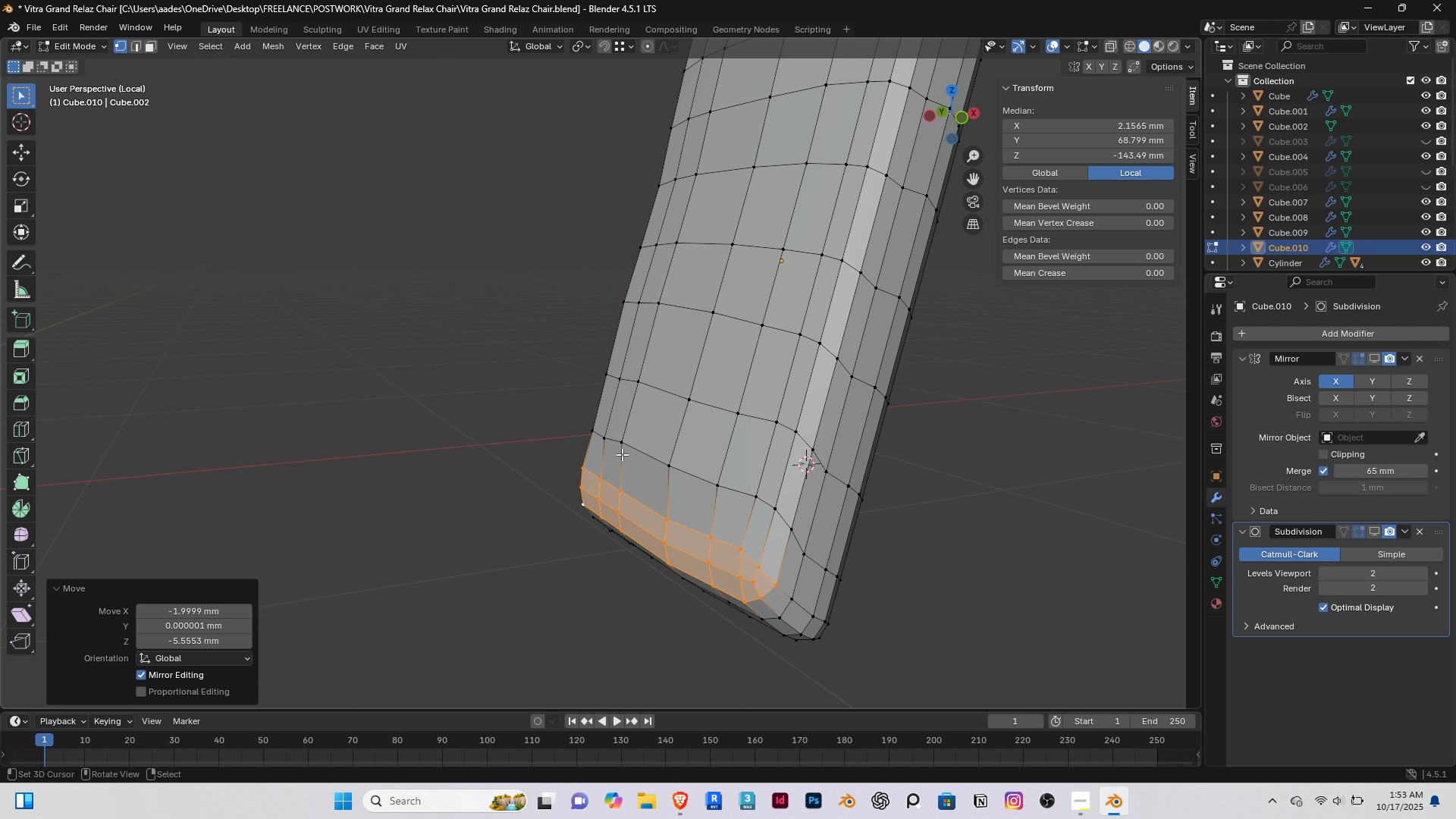 
key(2)
 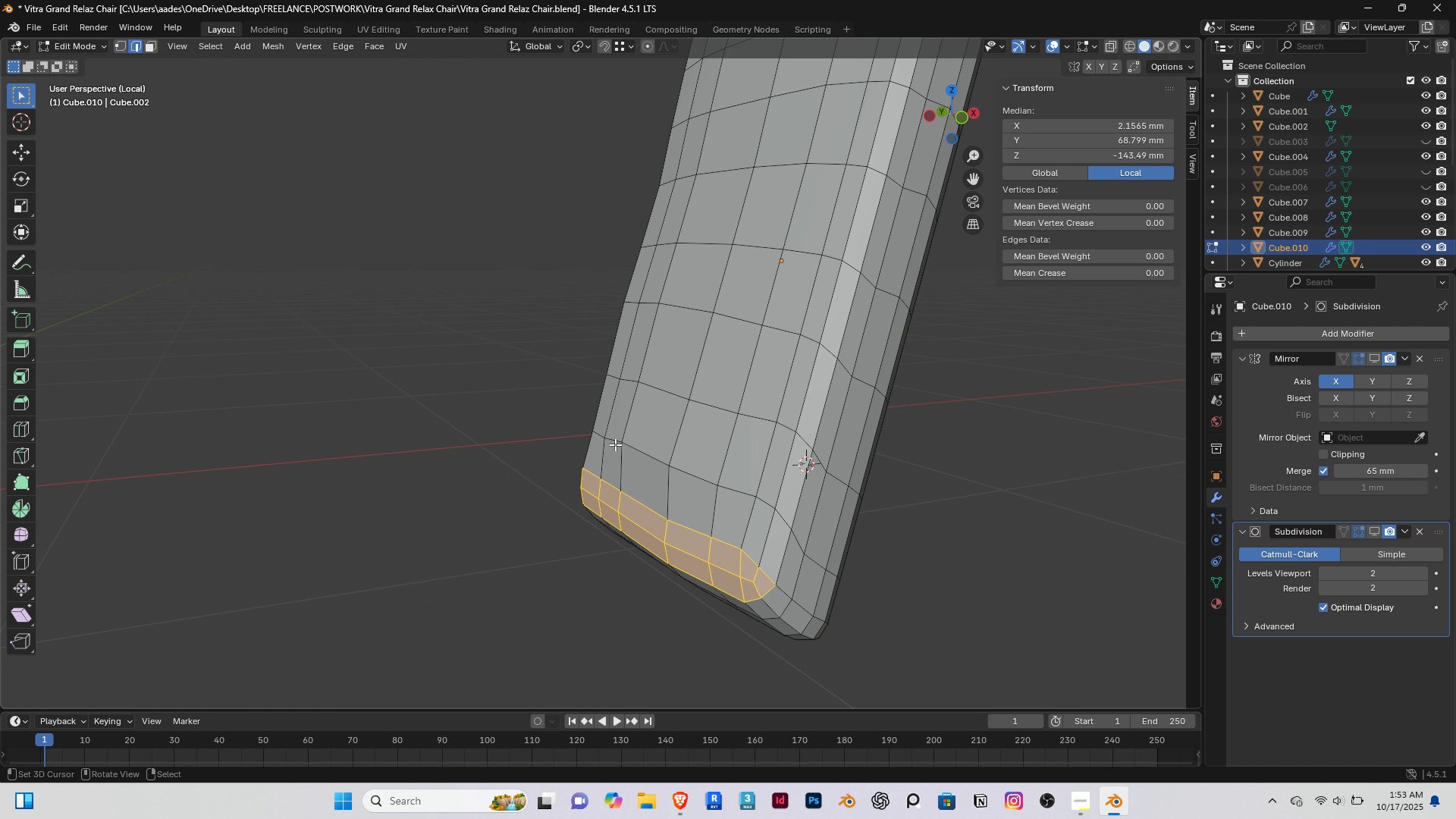 
right_click([615, 444])
 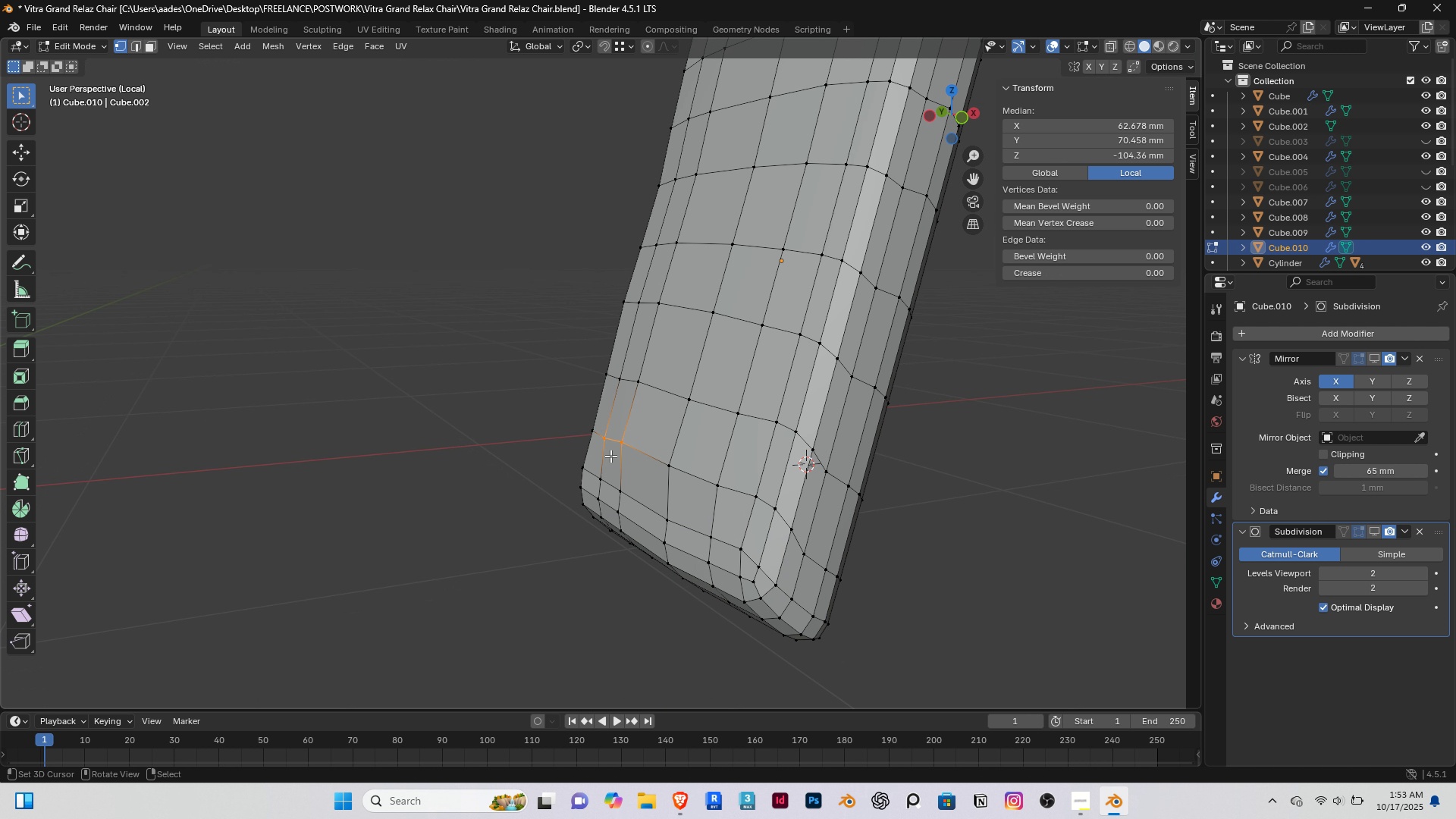 
key(1)
 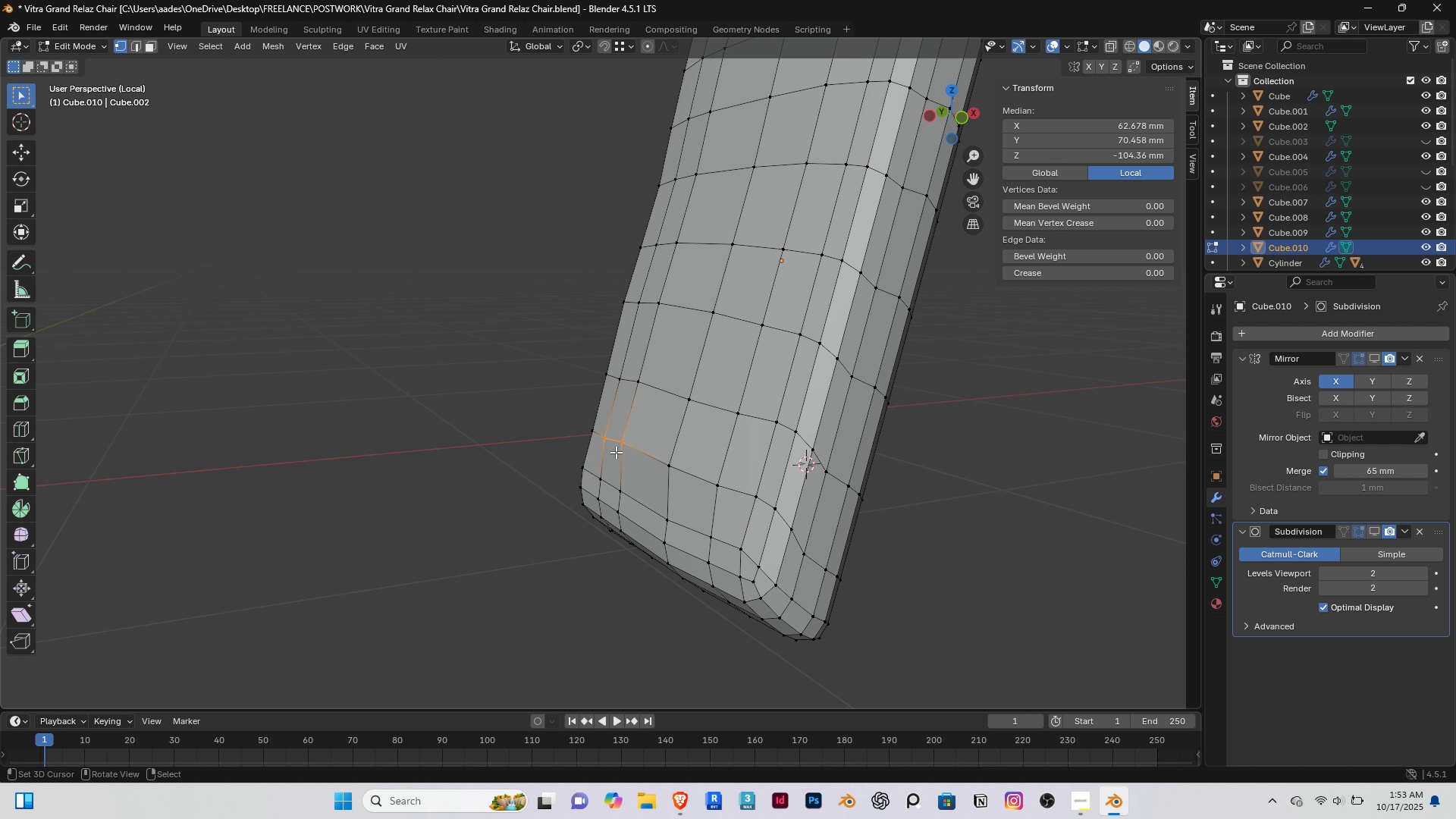 
right_click([616, 452])
 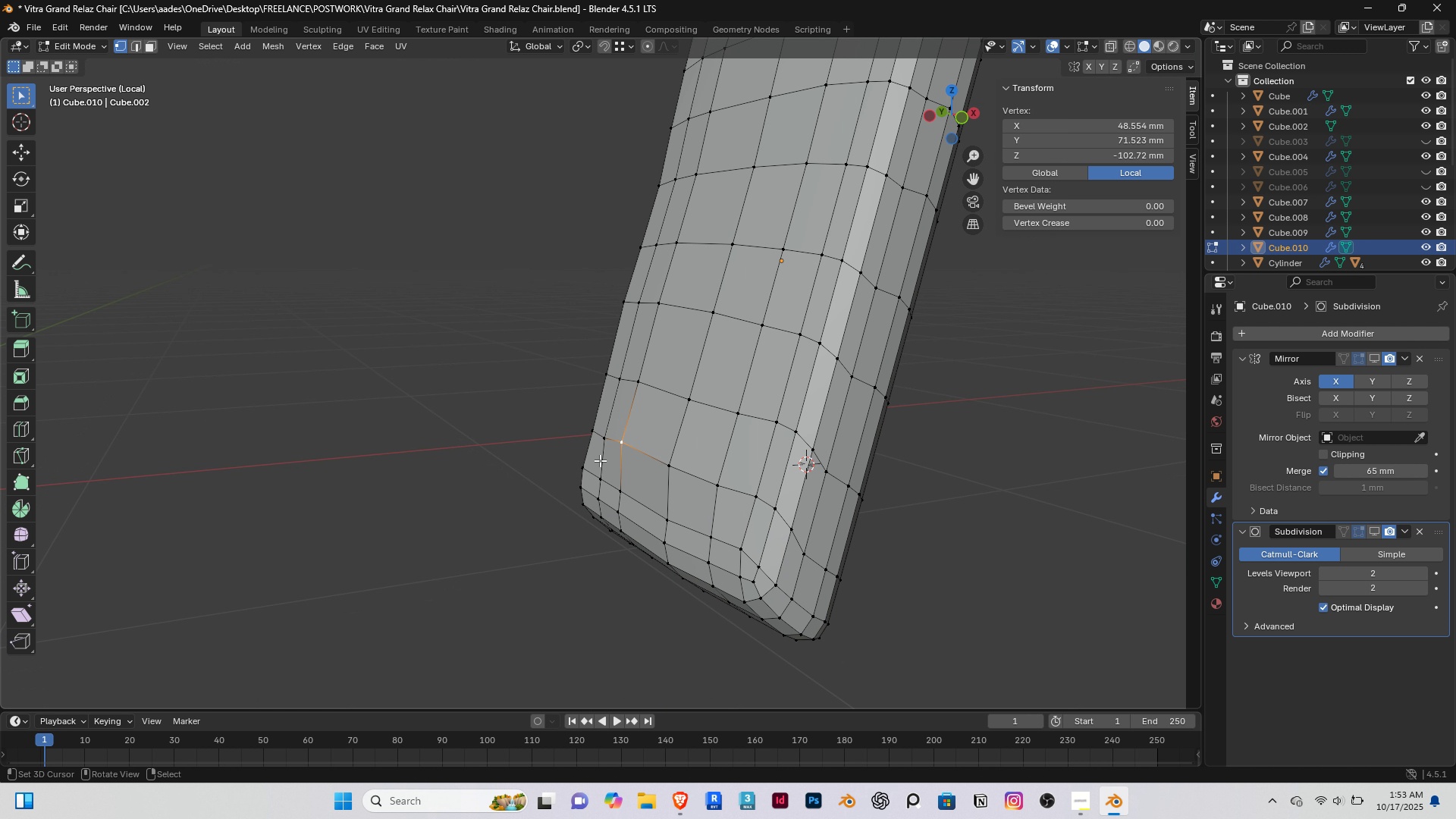 
hold_key(key=ShiftRight, duration=0.71)
right_click([604, 444])
 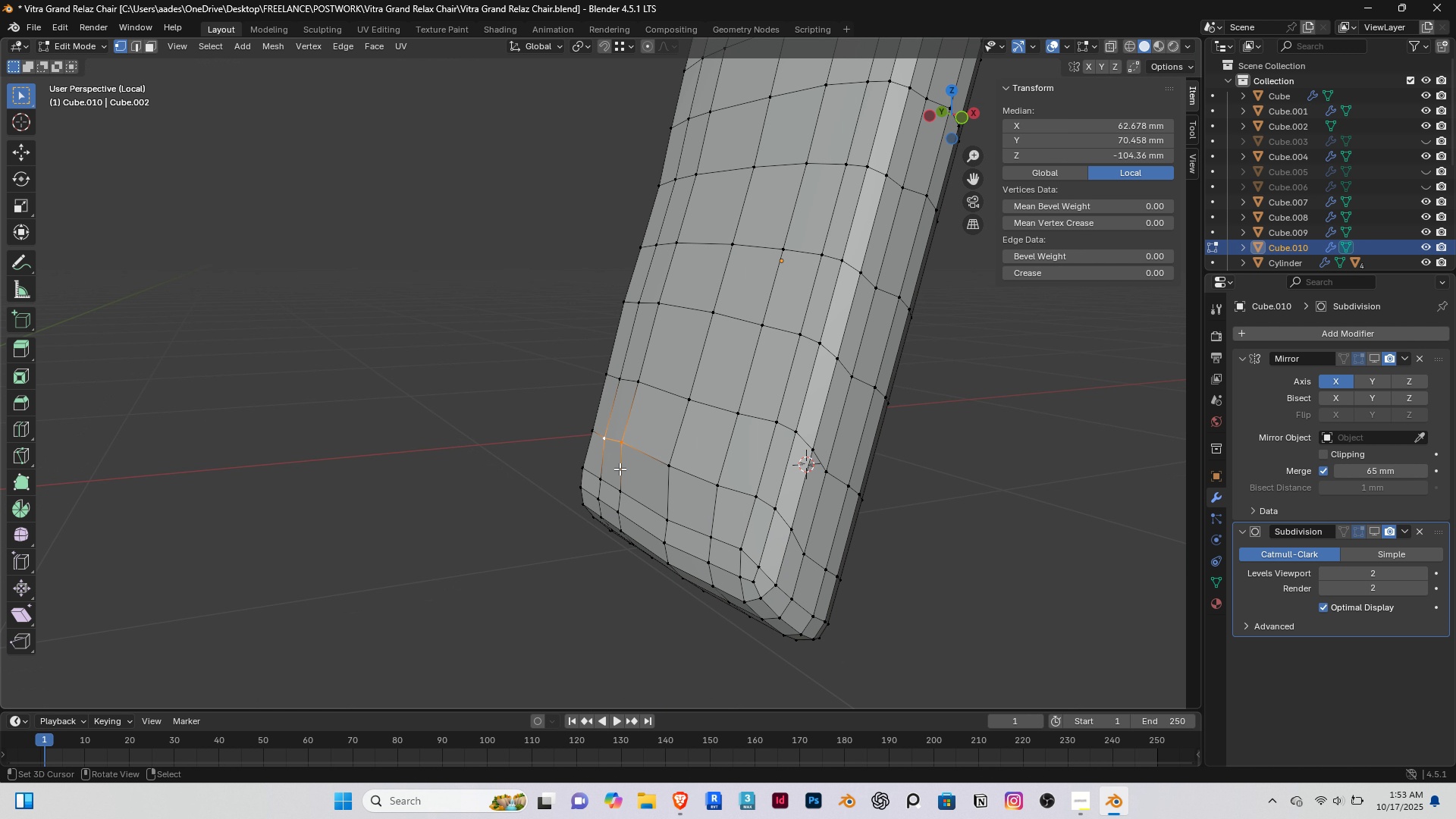 
scroll: coordinate [620, 469], scroll_direction: up, amount: 3.0
 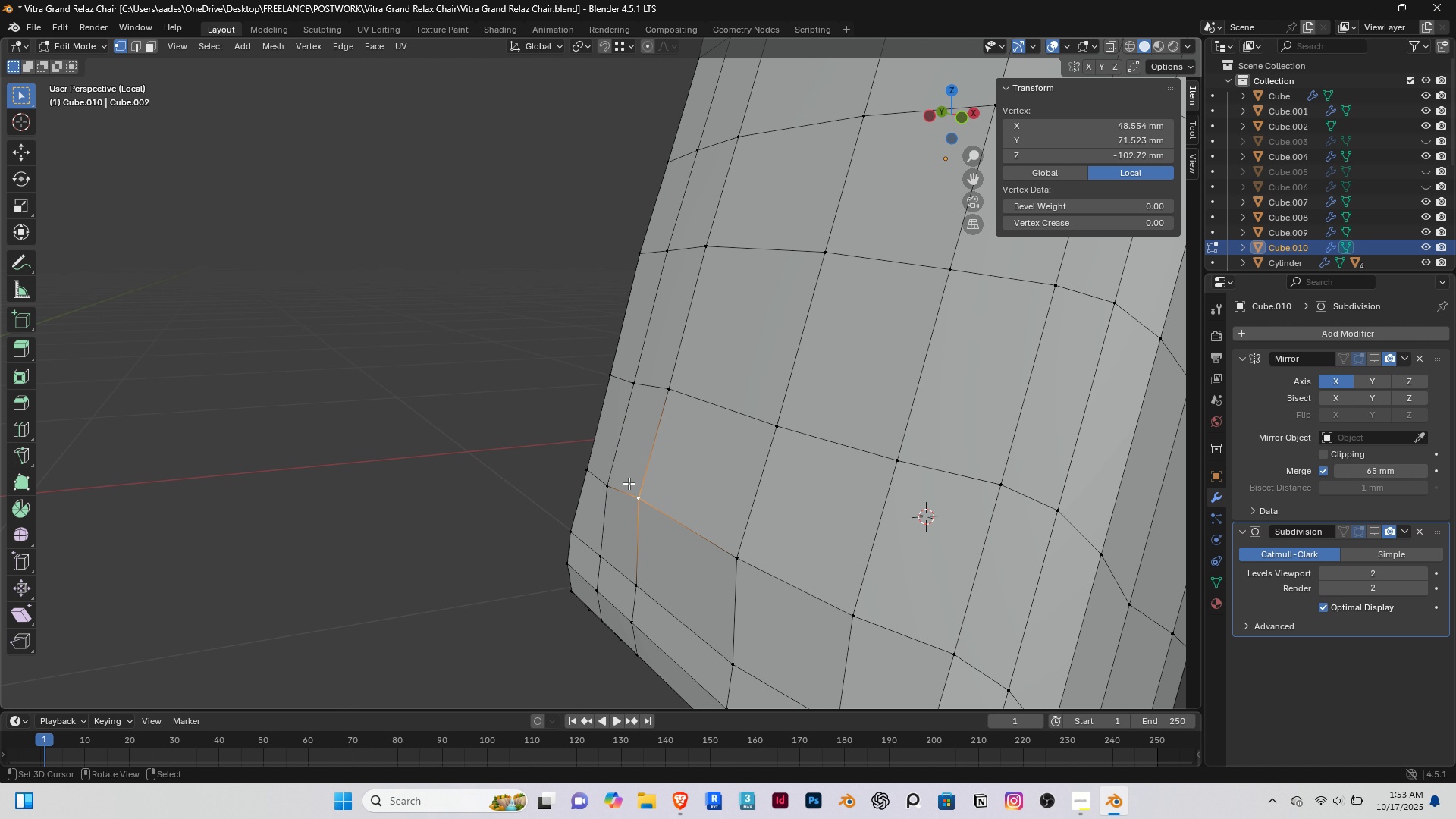 
right_click([629, 483])
 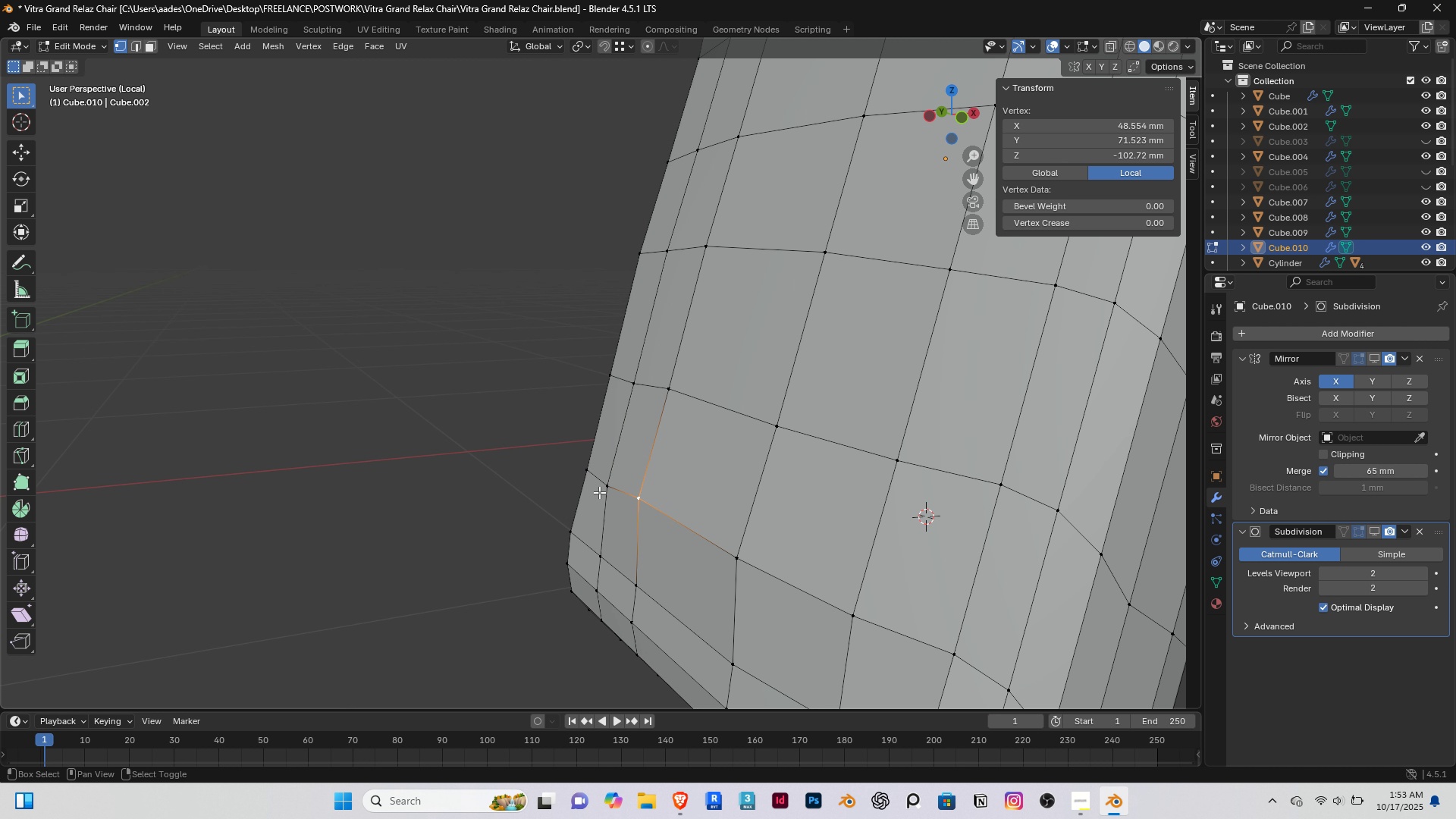 
hold_key(key=ShiftRight, duration=0.56)
right_click([604, 491])
 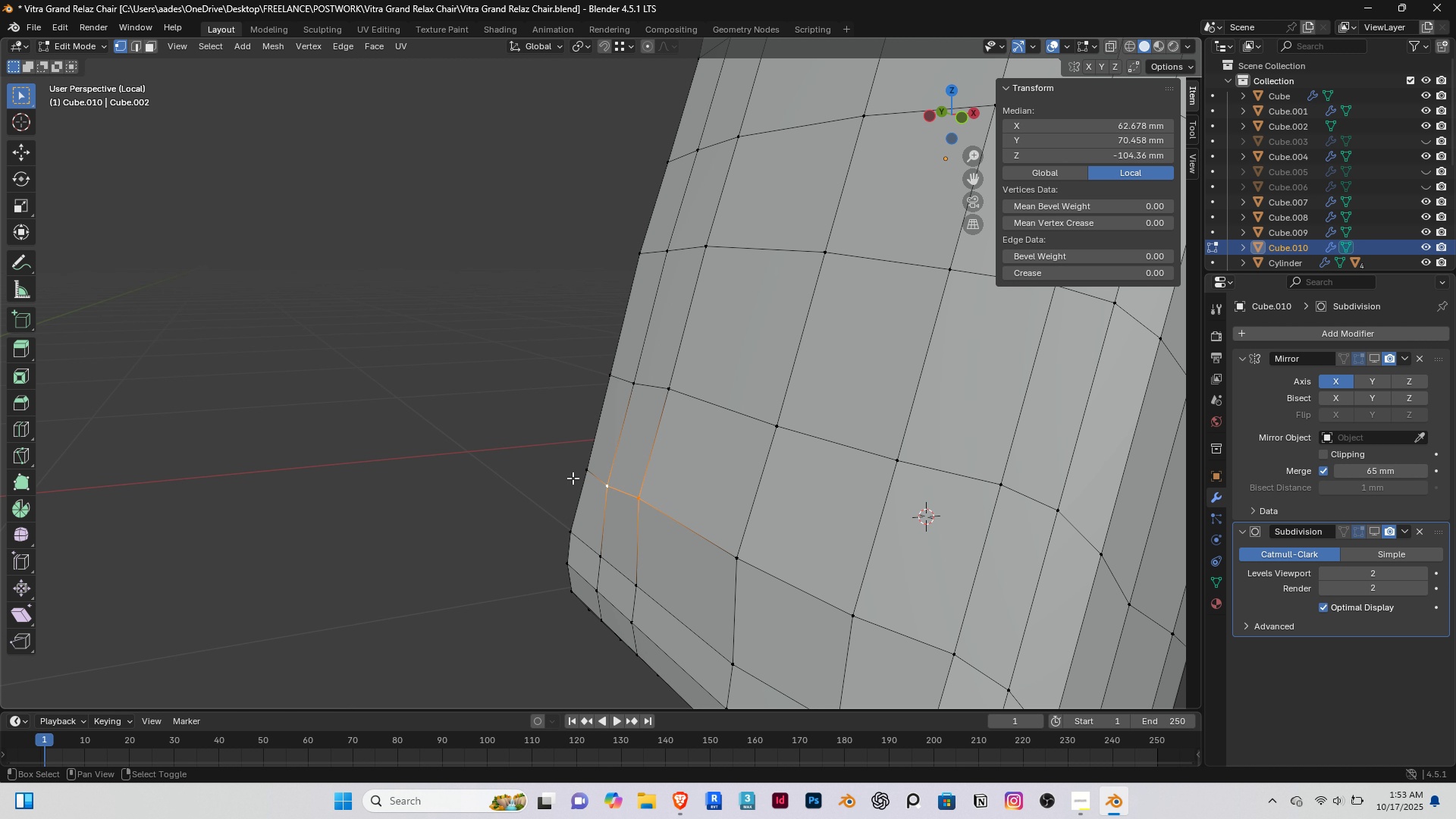 
hold_key(key=ShiftRight, duration=1.33)
right_click([582, 475])
 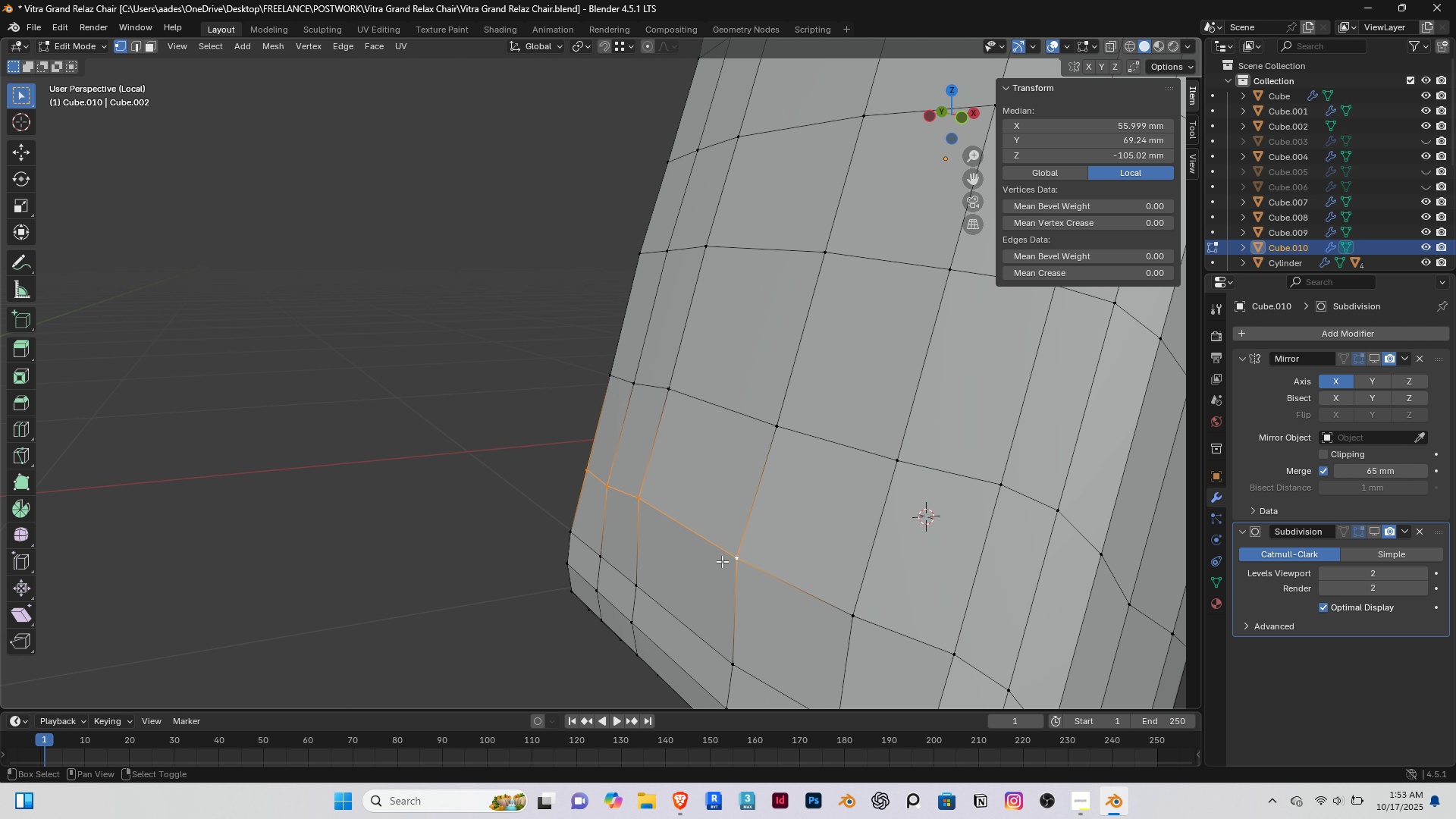 
right_click([723, 565])
 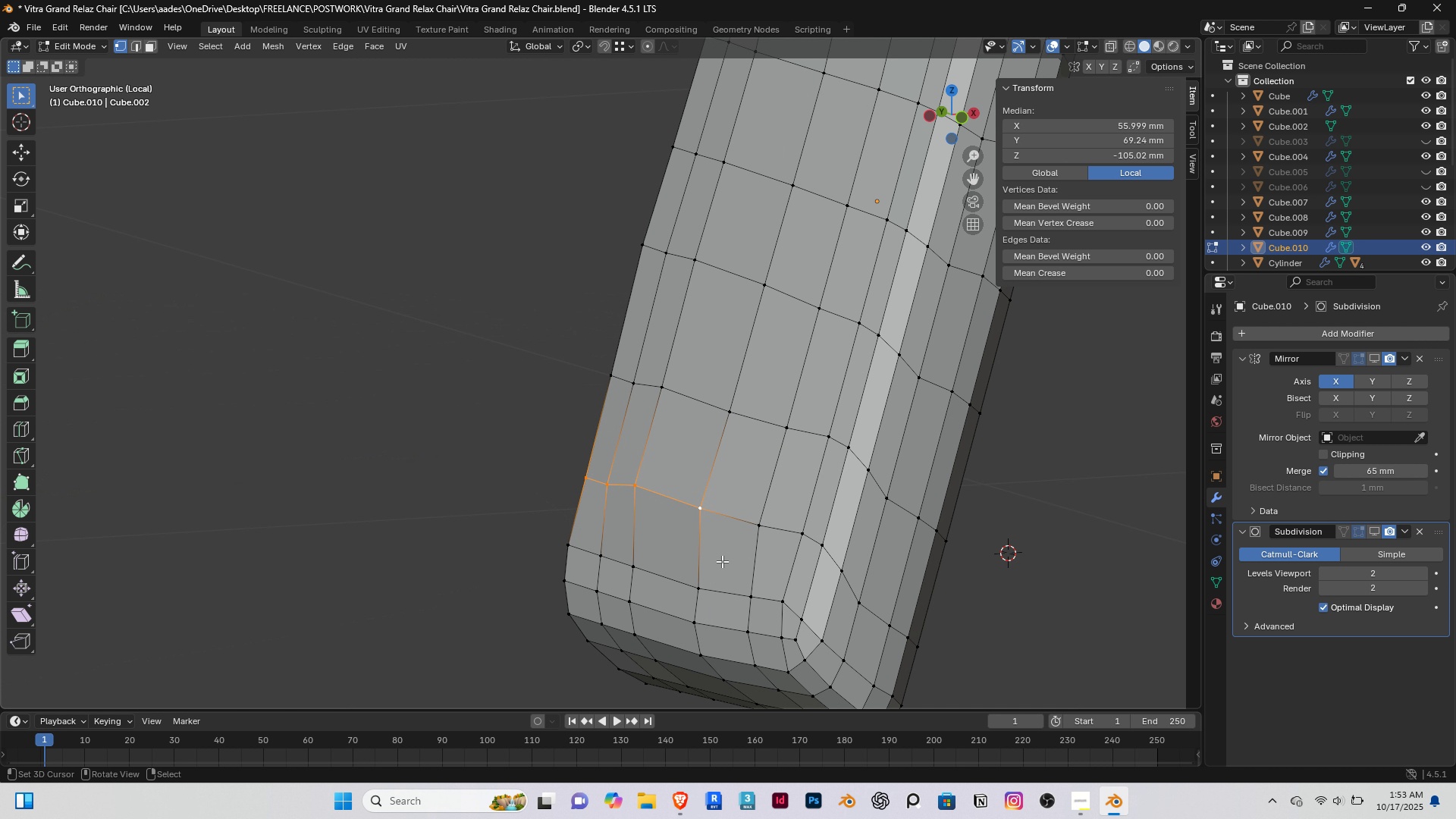 
key(End)
 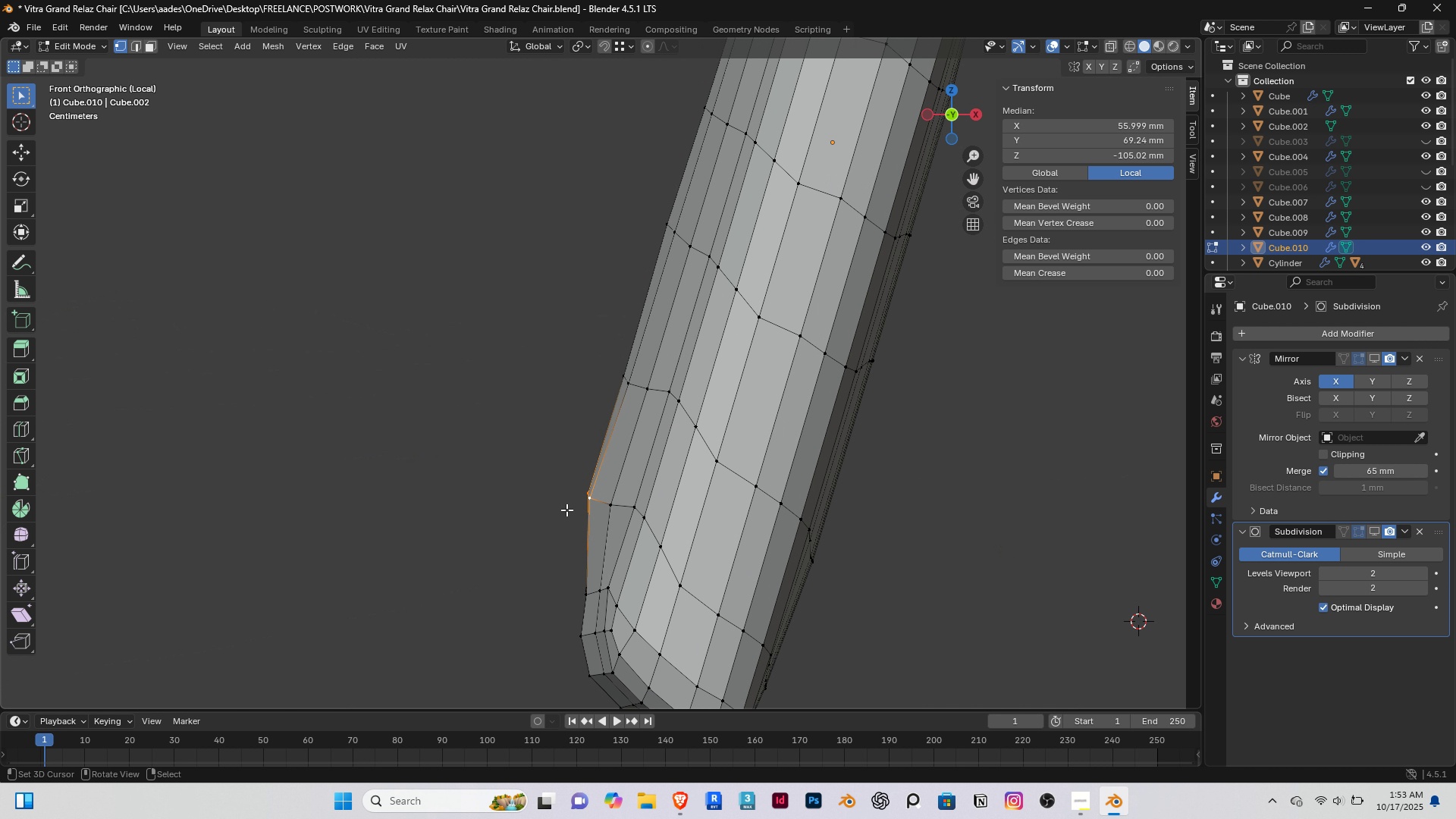 
scroll: coordinate [566, 510], scroll_direction: up, amount: 3.0
 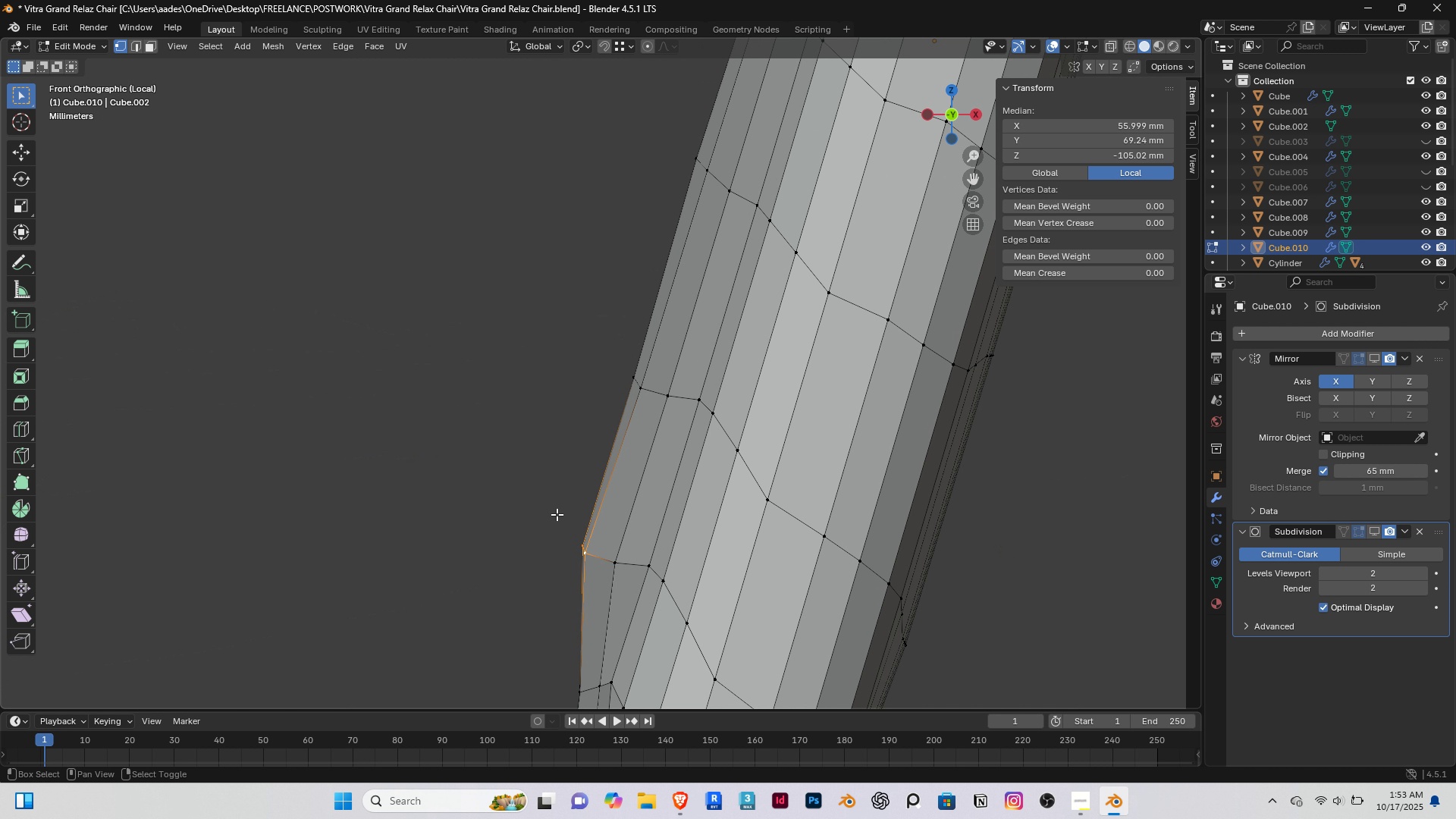 
hold_key(key=ShiftRight, duration=0.61)
 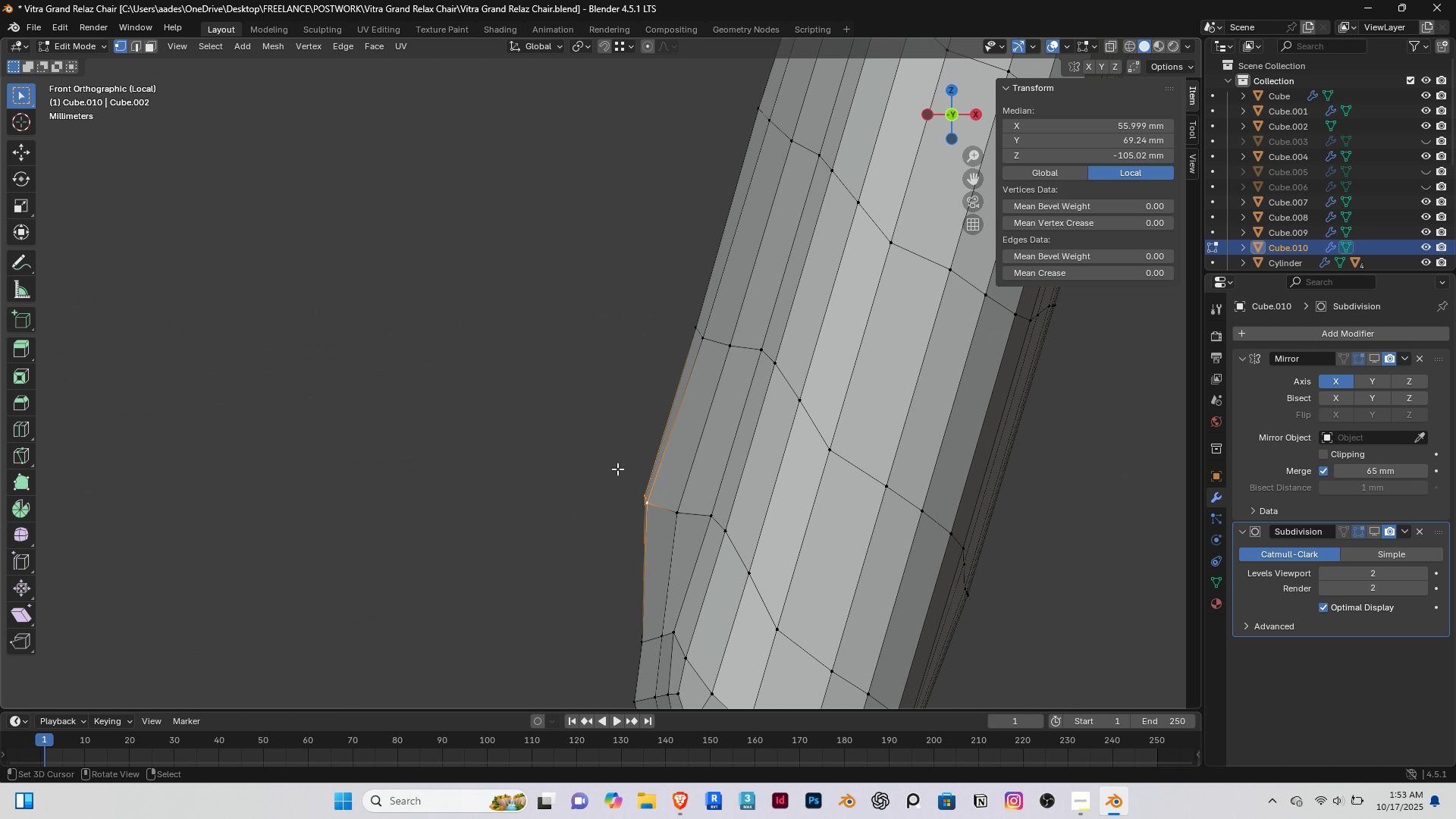 
key(G)
 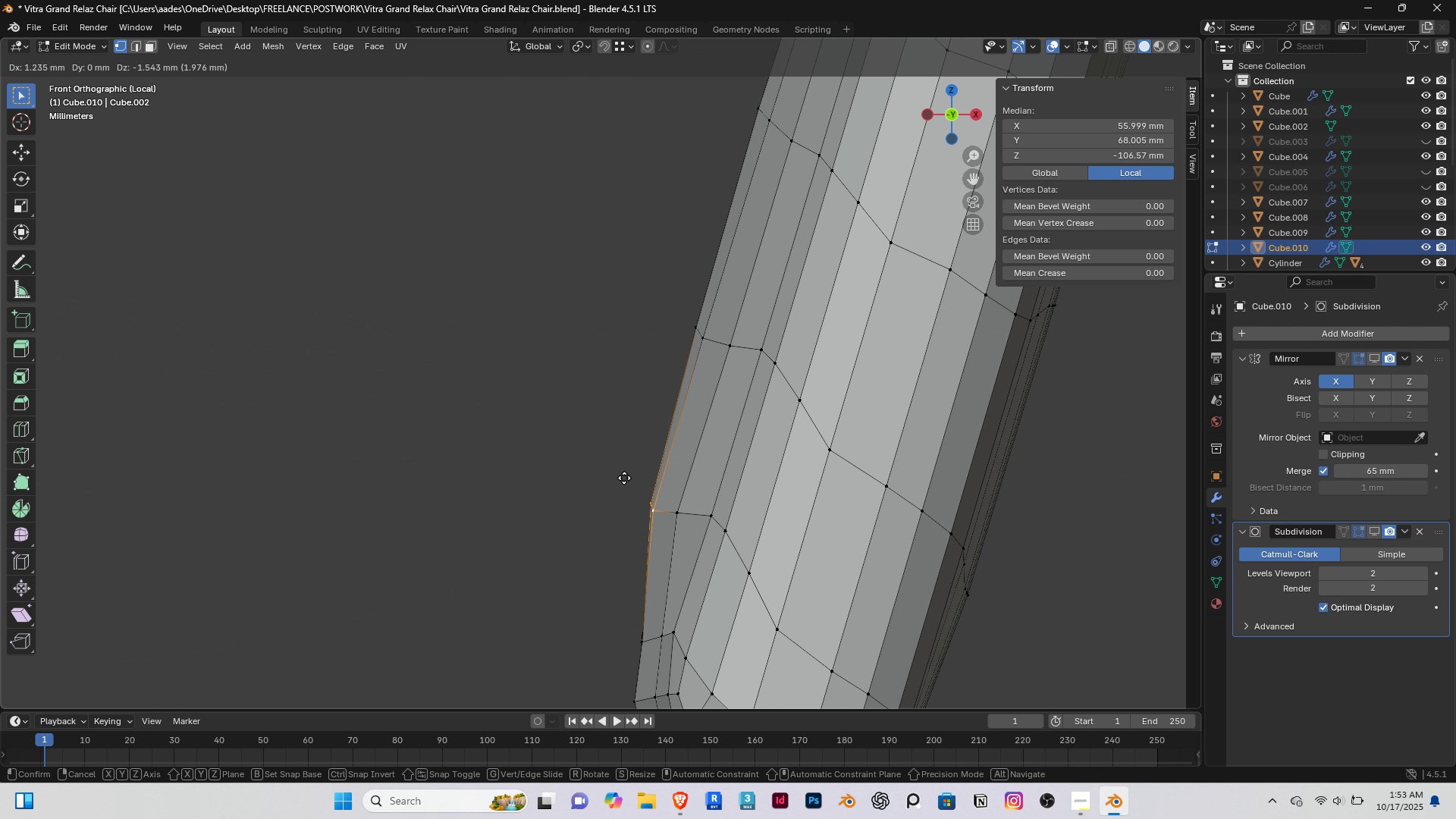 
left_click([626, 475])
 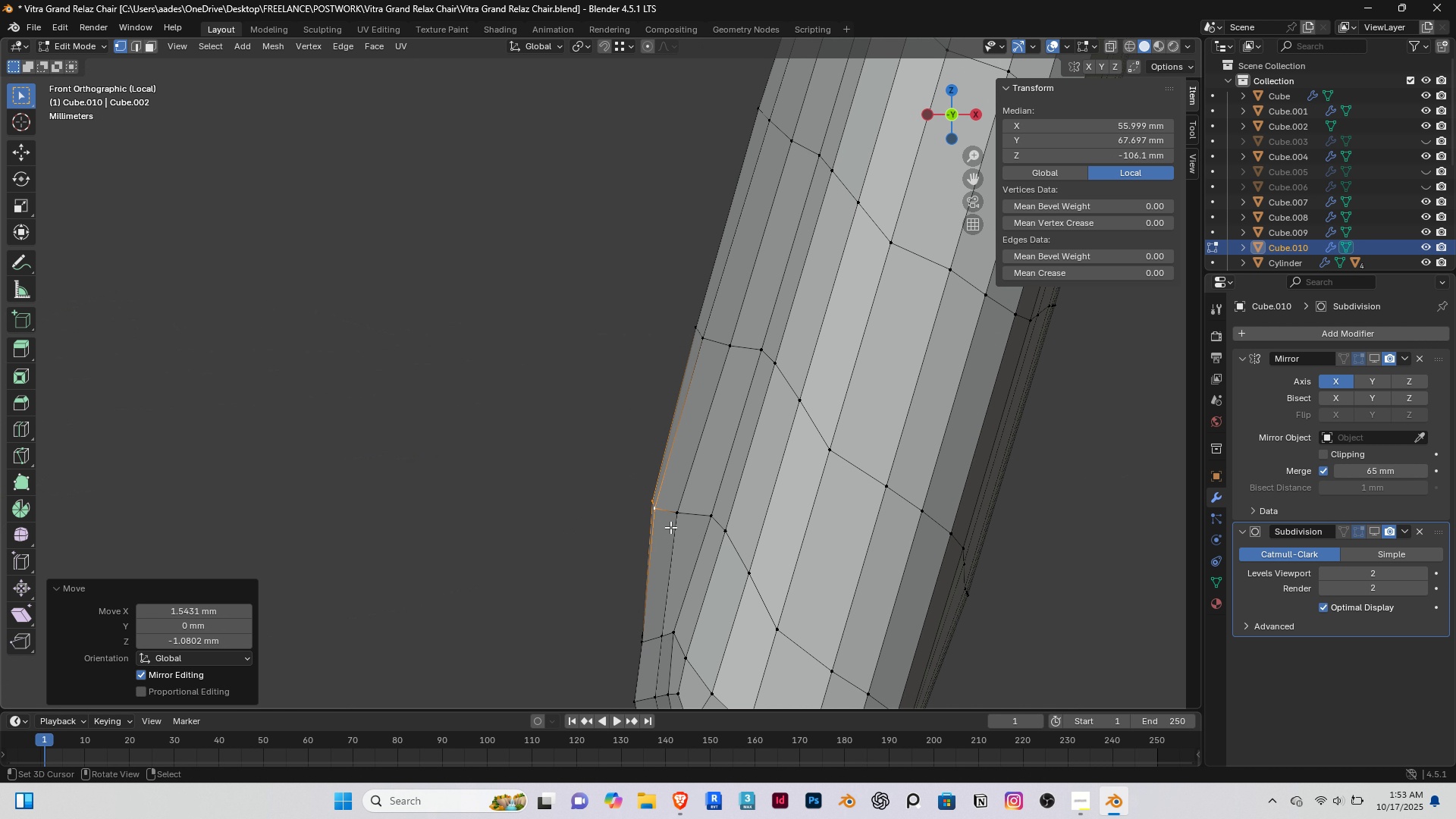 
scroll: coordinate [656, 536], scroll_direction: down, amount: 9.0
 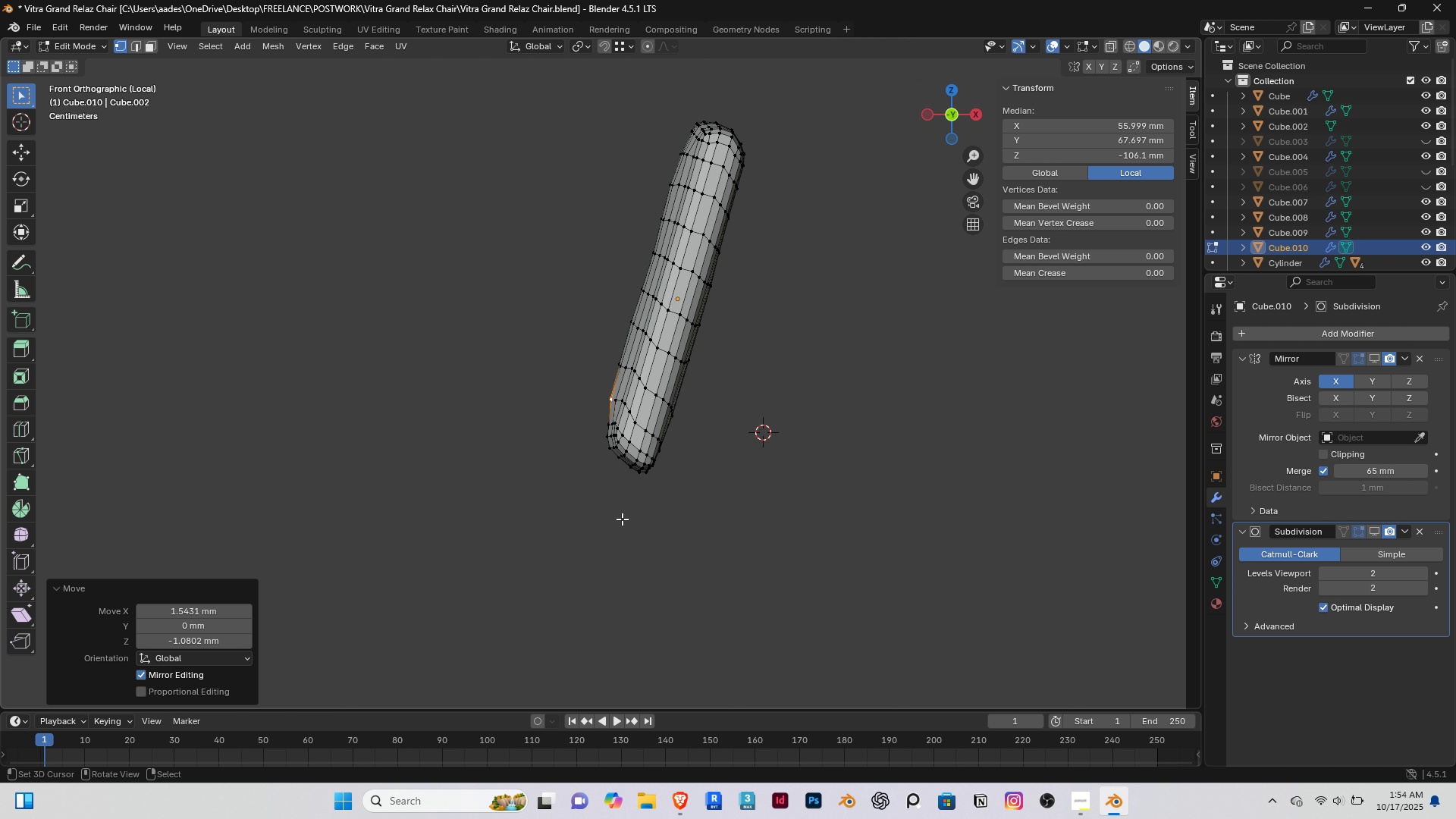 
key(Tab)
 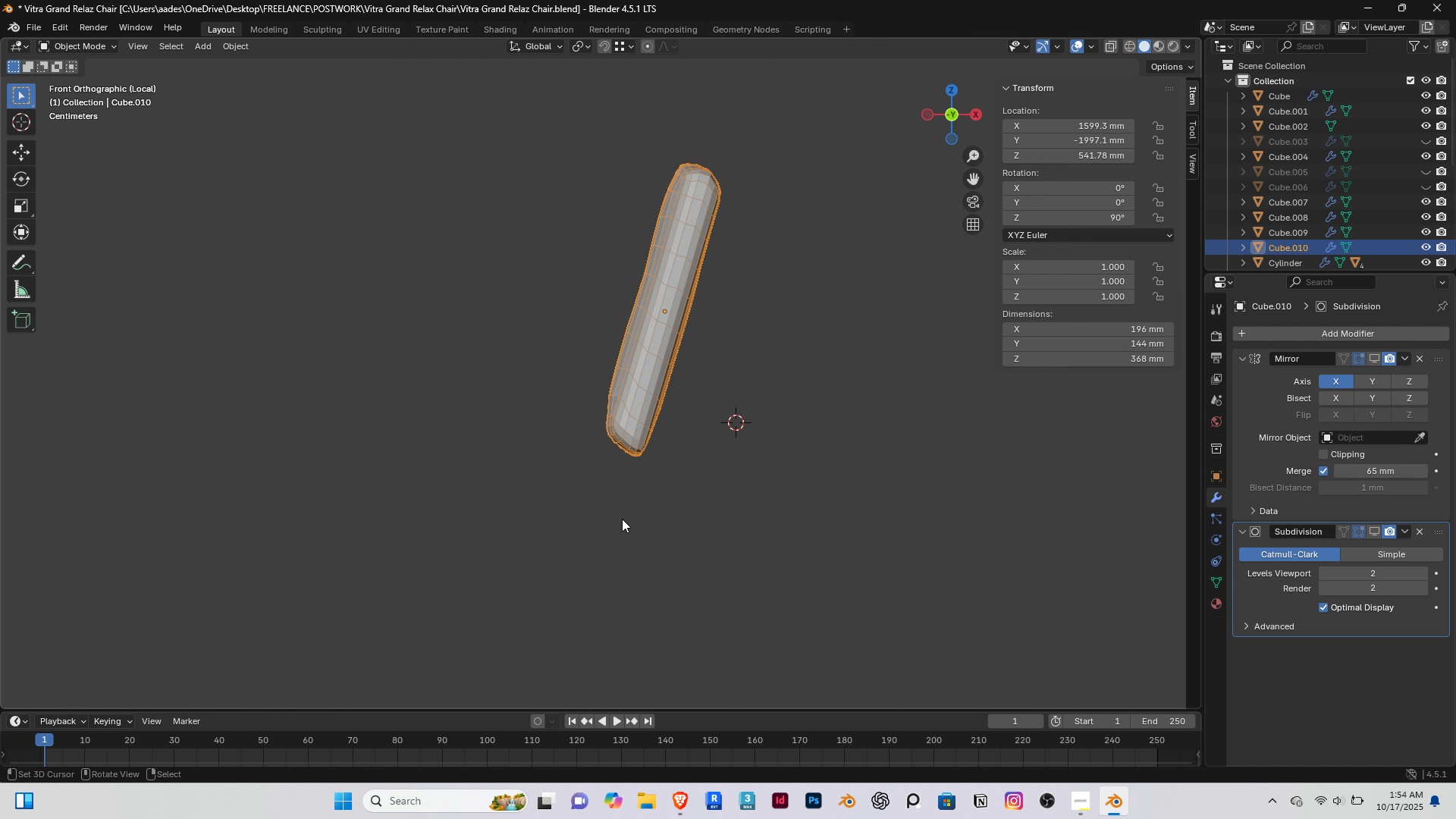 
scroll: coordinate [622, 519], scroll_direction: down, amount: 2.0
 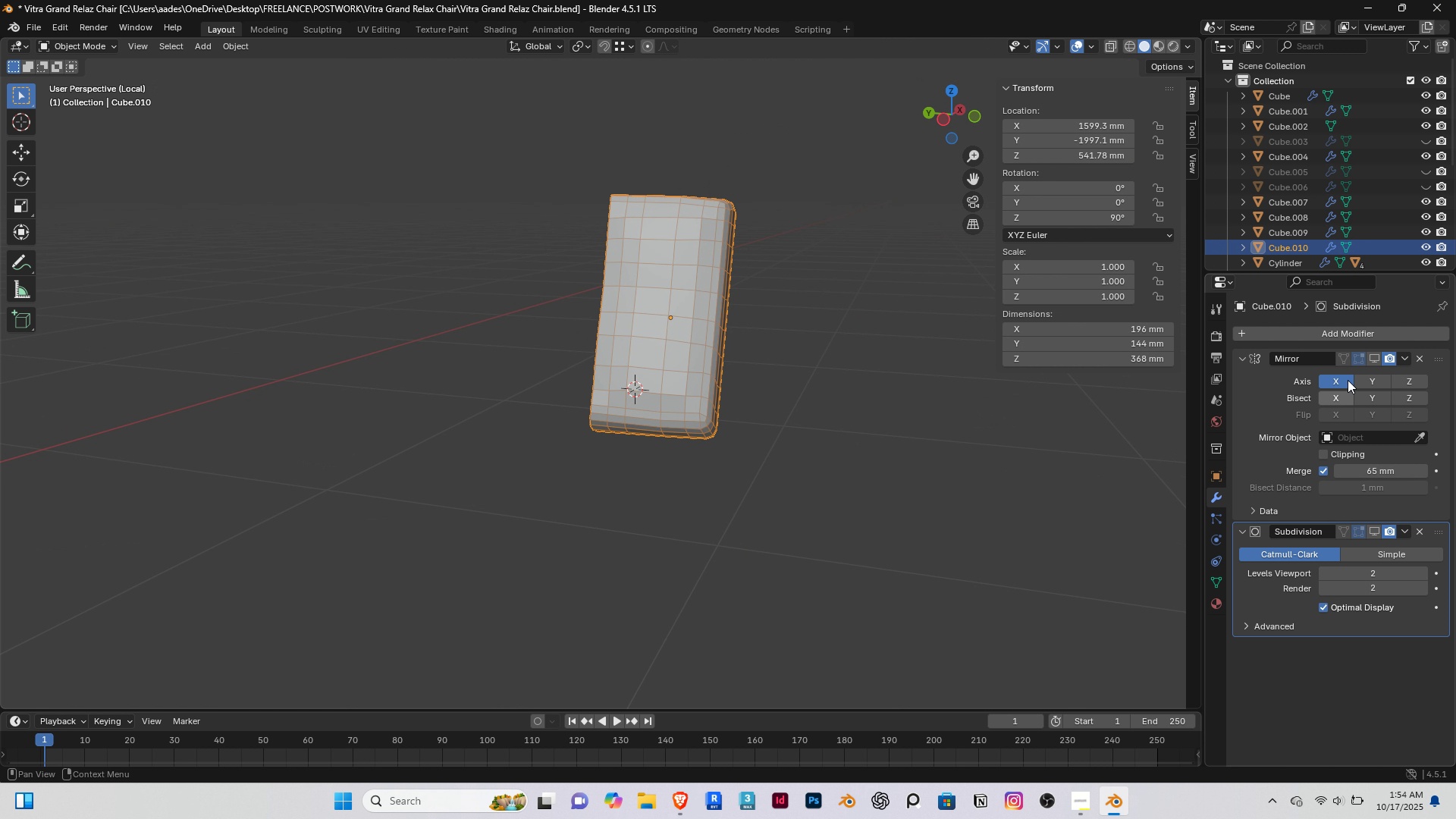 
left_click([1368, 357])
 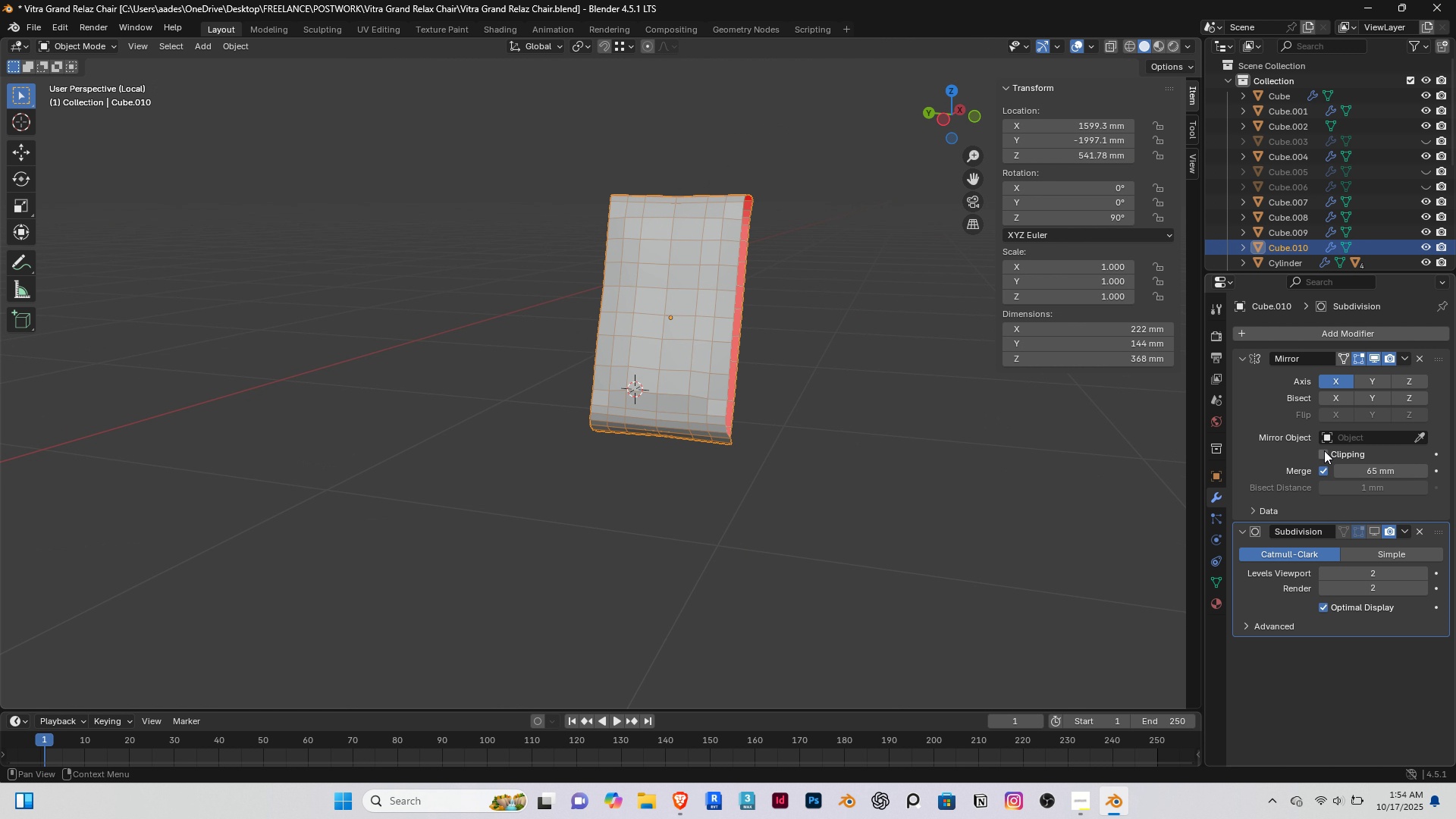 
left_click([1324, 451])
 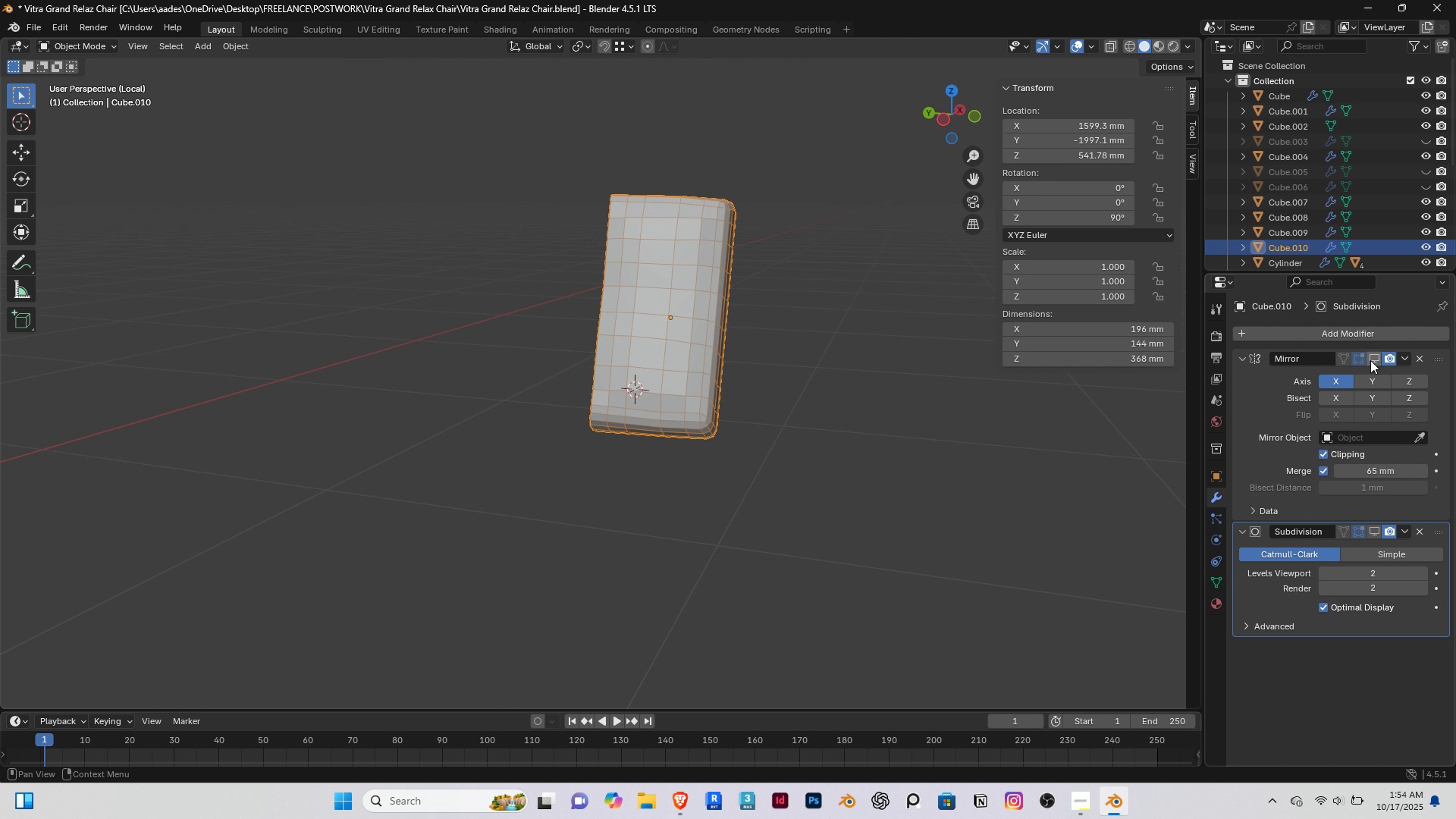 
double_click([1370, 360])
 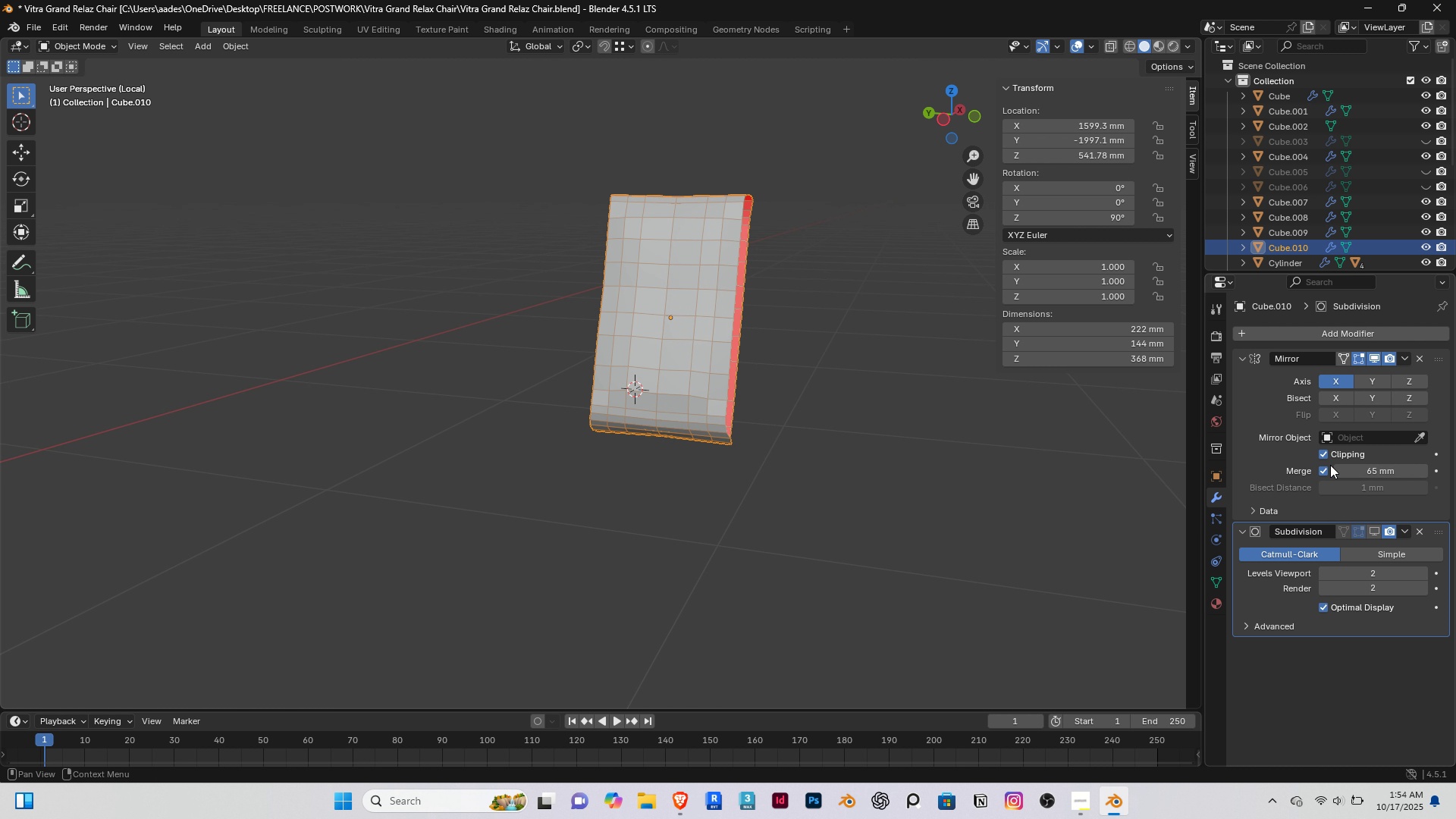 
left_click_drag(start_coordinate=[1373, 472], to_coordinate=[670, 488])
 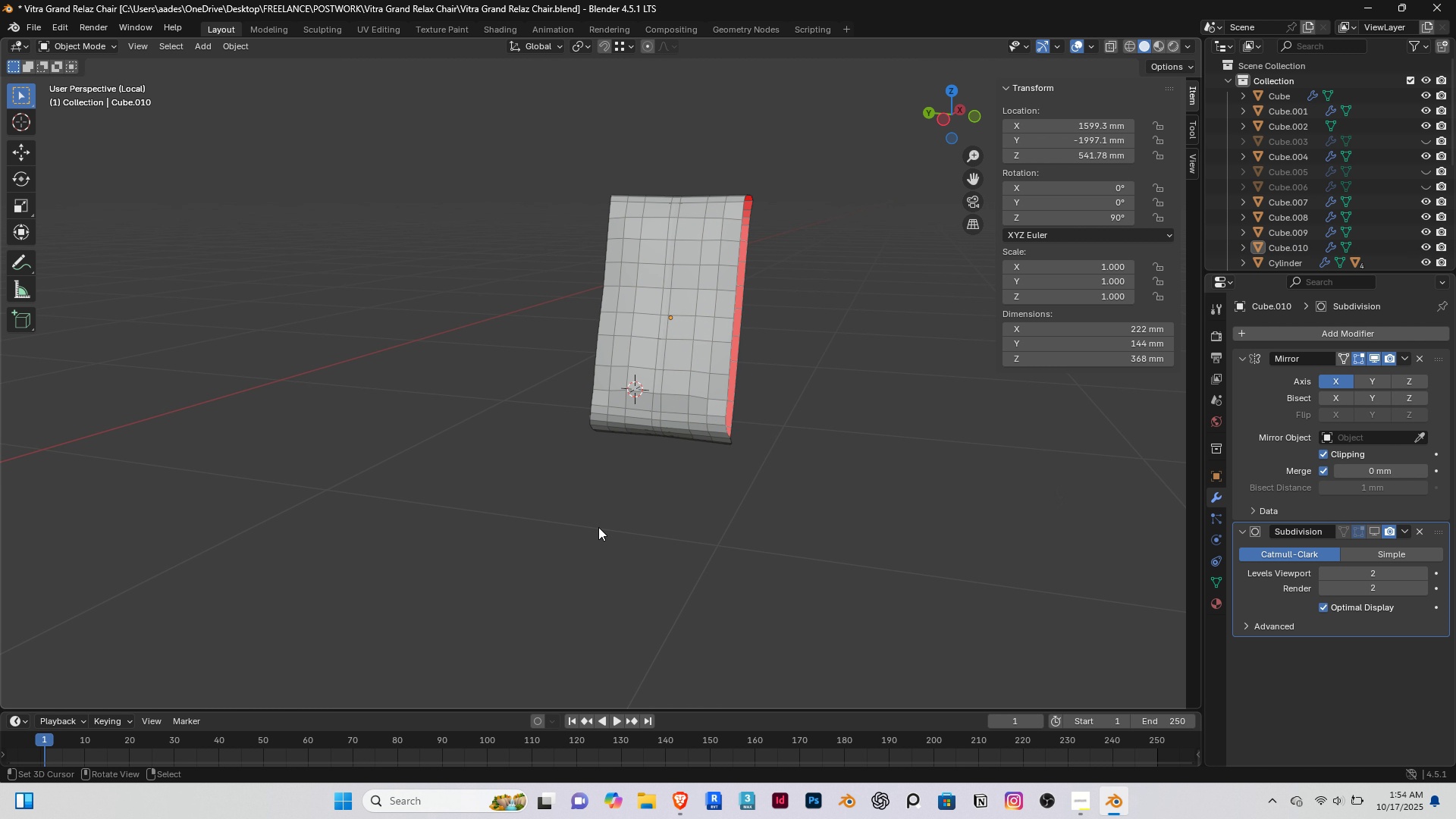 
right_click([598, 527])
 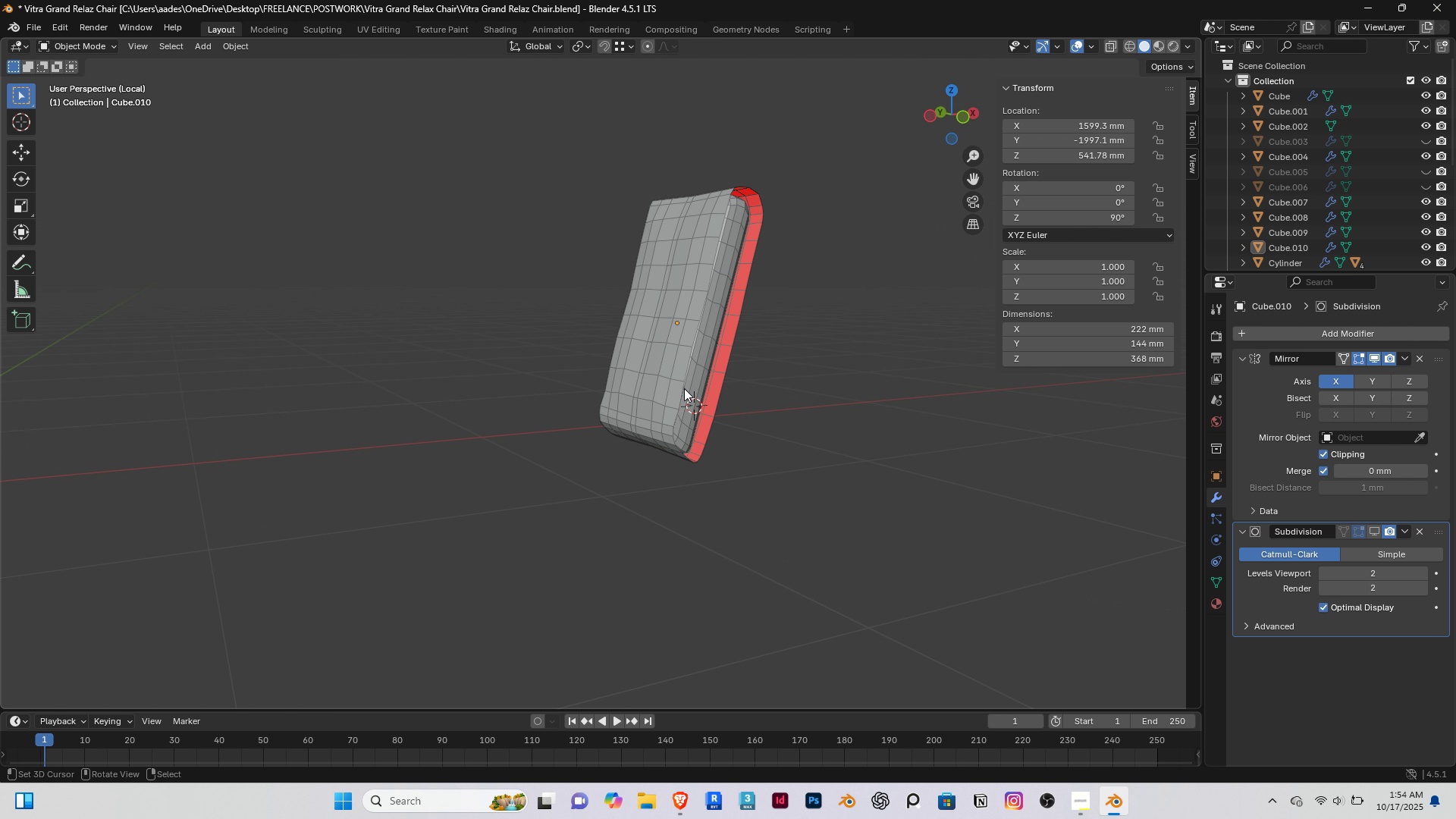 
scroll: coordinate [693, 372], scroll_direction: up, amount: 2.0
 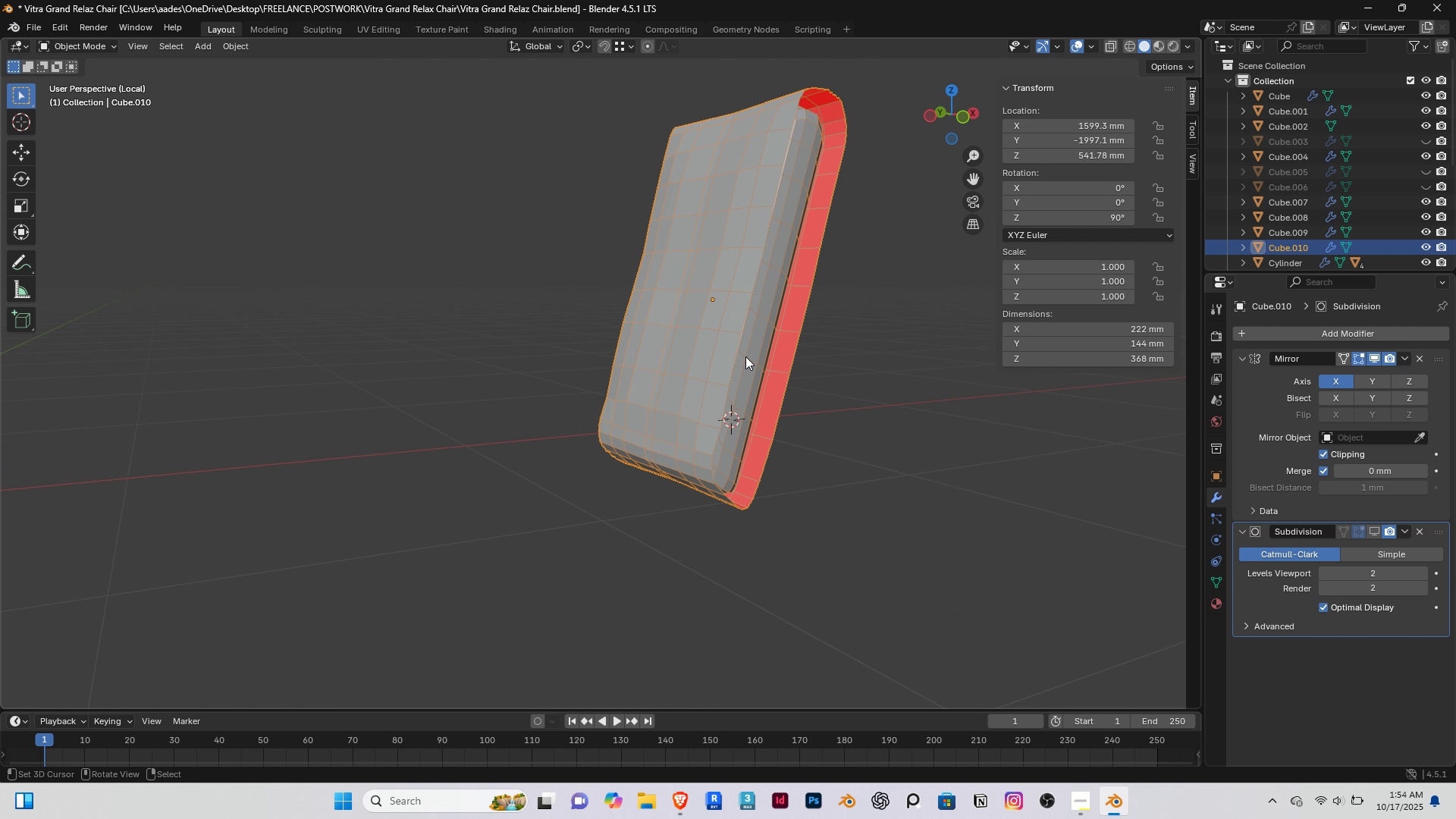 
right_click([745, 356])
 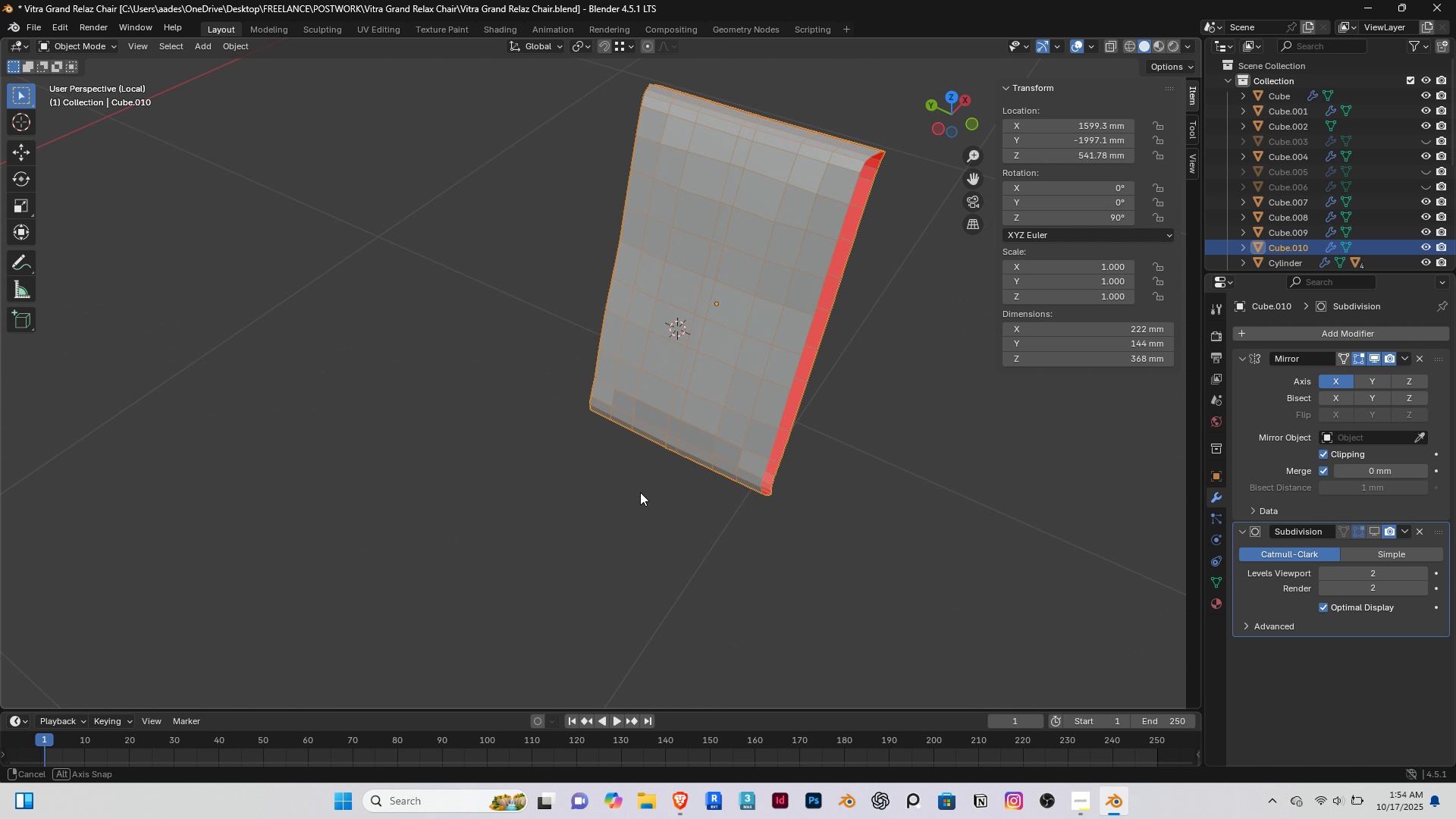 
middle_click([645, 493])
 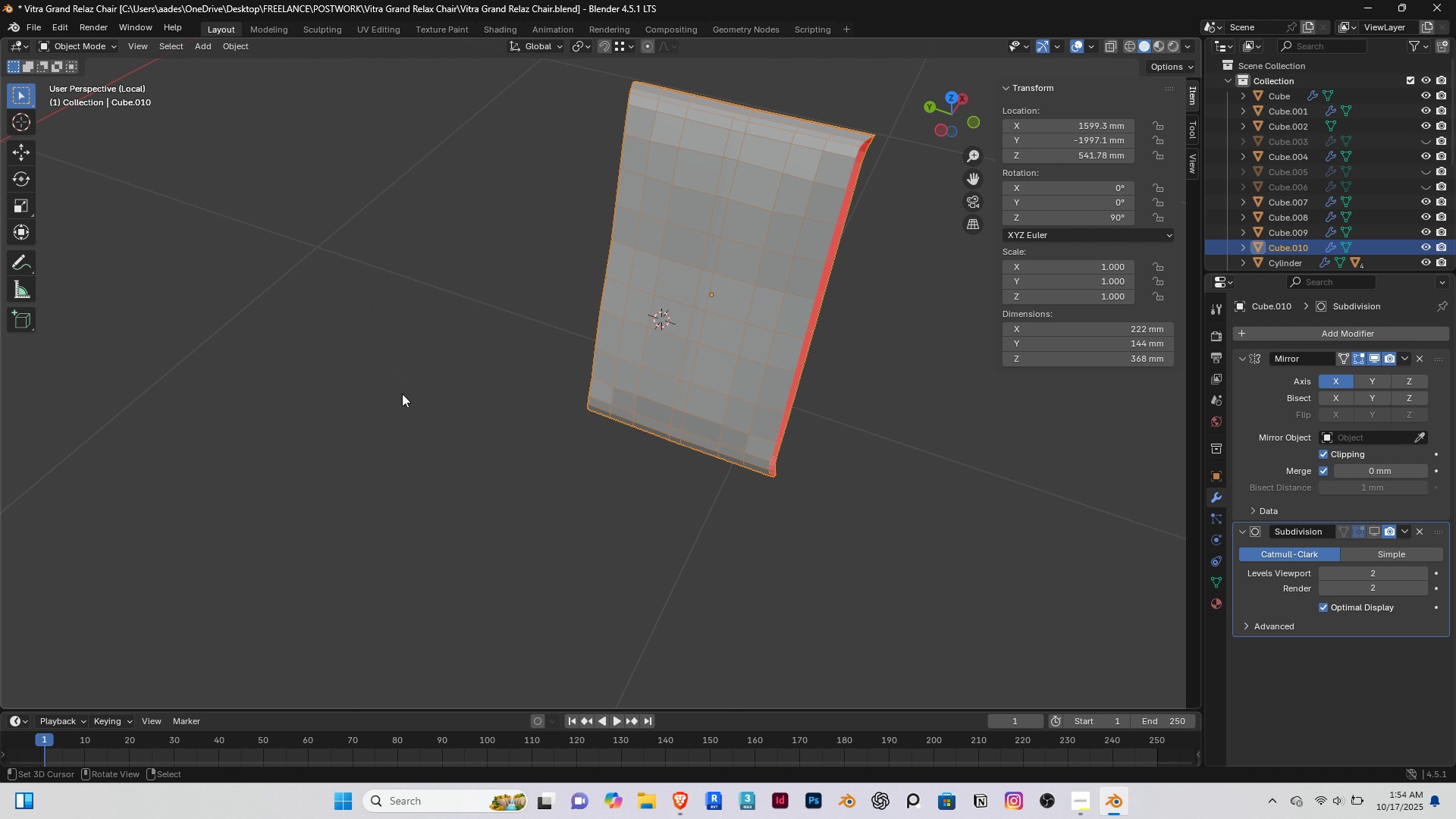 
key(Tab)
 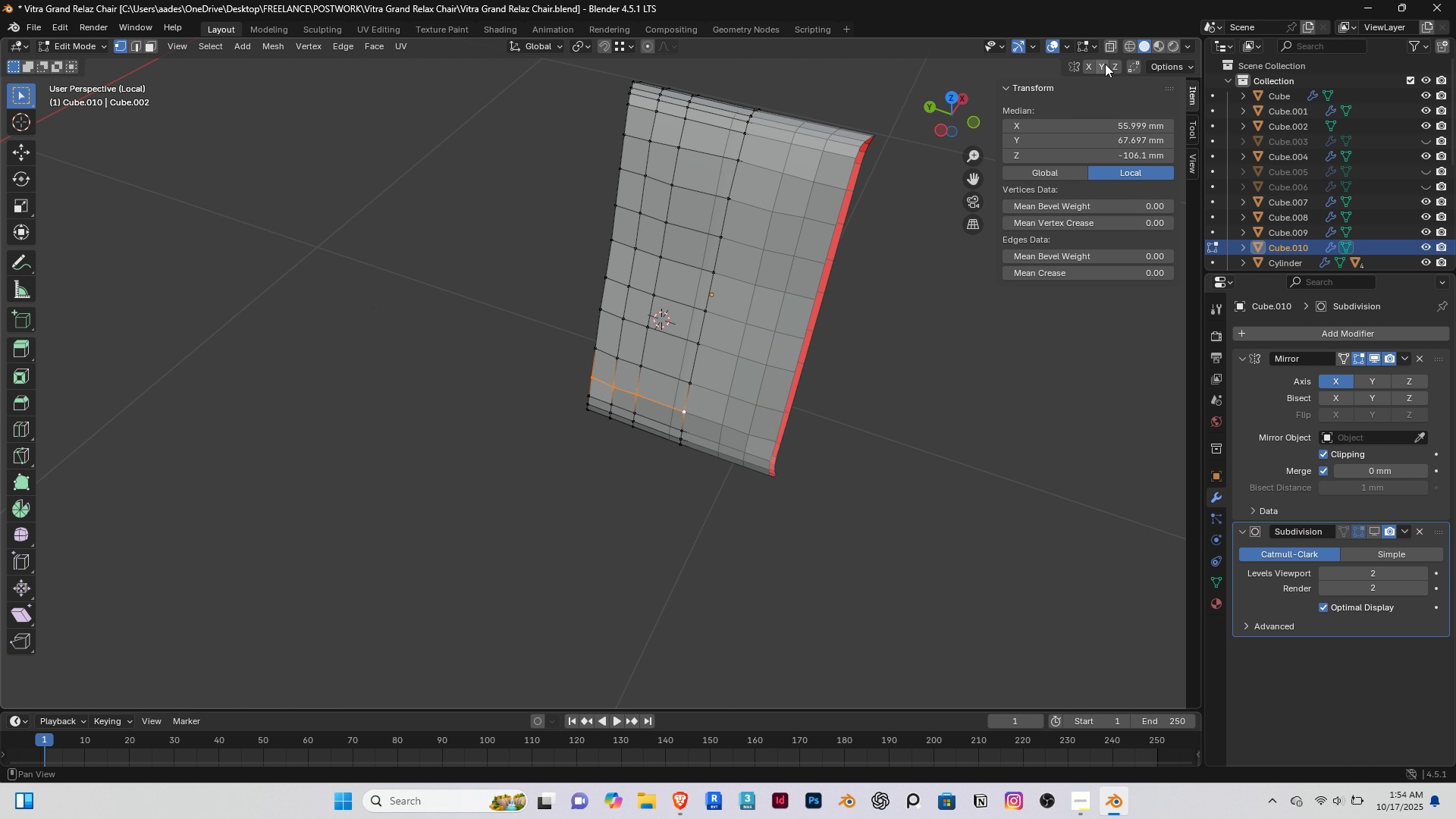 
left_click([1109, 46])
 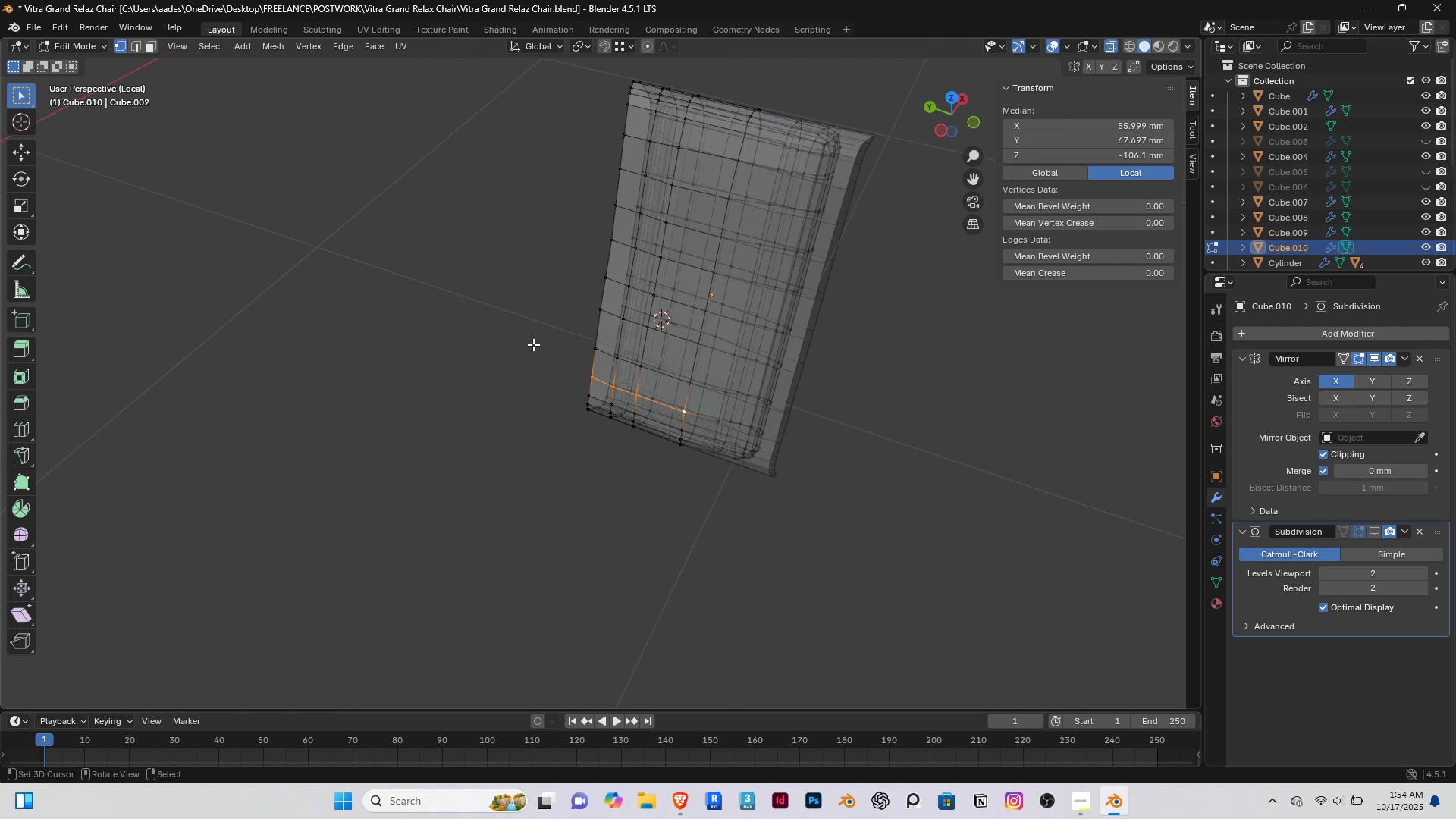 
scroll: coordinate [530, 344], scroll_direction: up, amount: 2.0
 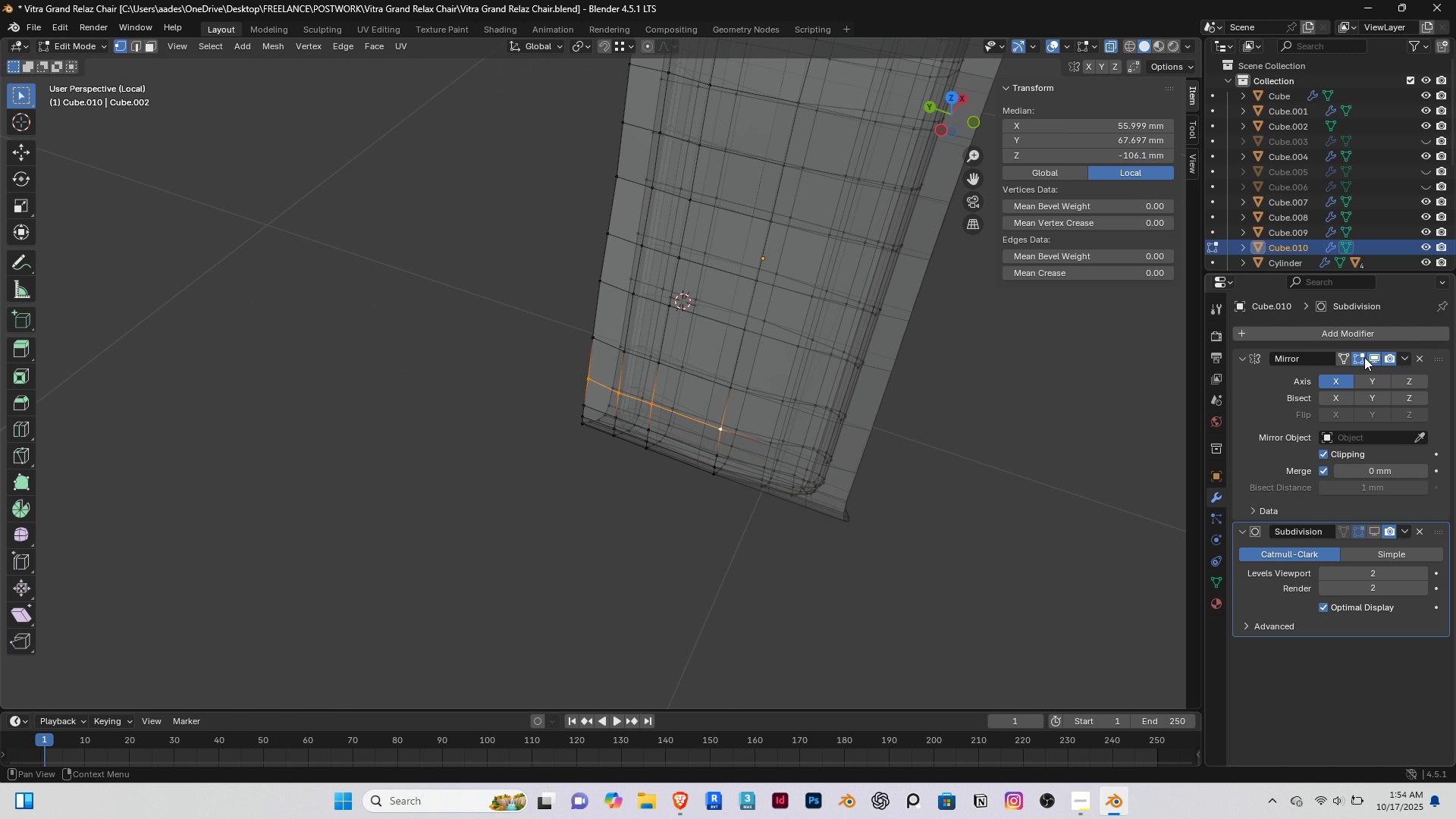 
left_click([1371, 358])
 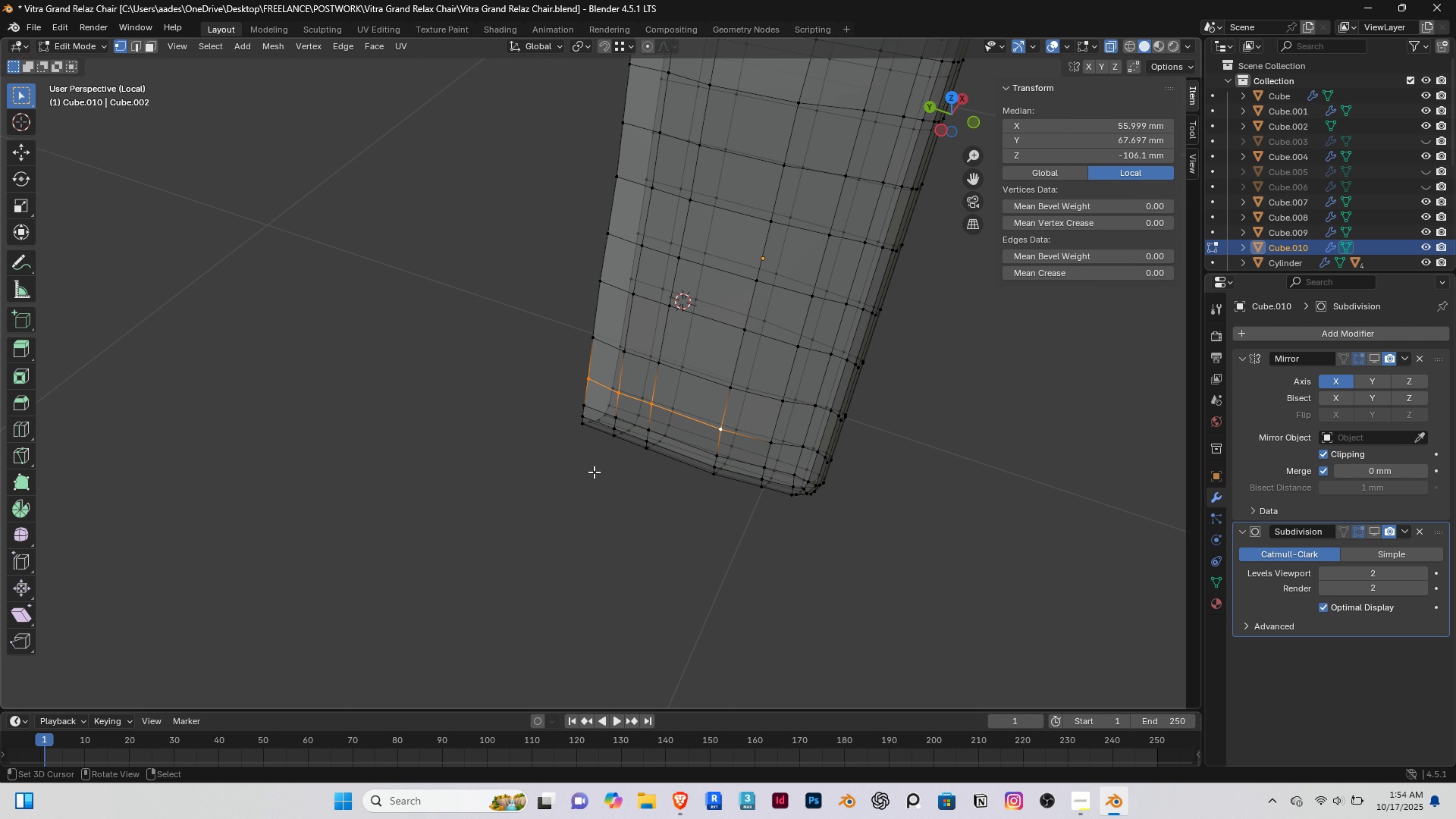 
scroll: coordinate [594, 472], scroll_direction: down, amount: 3.0
 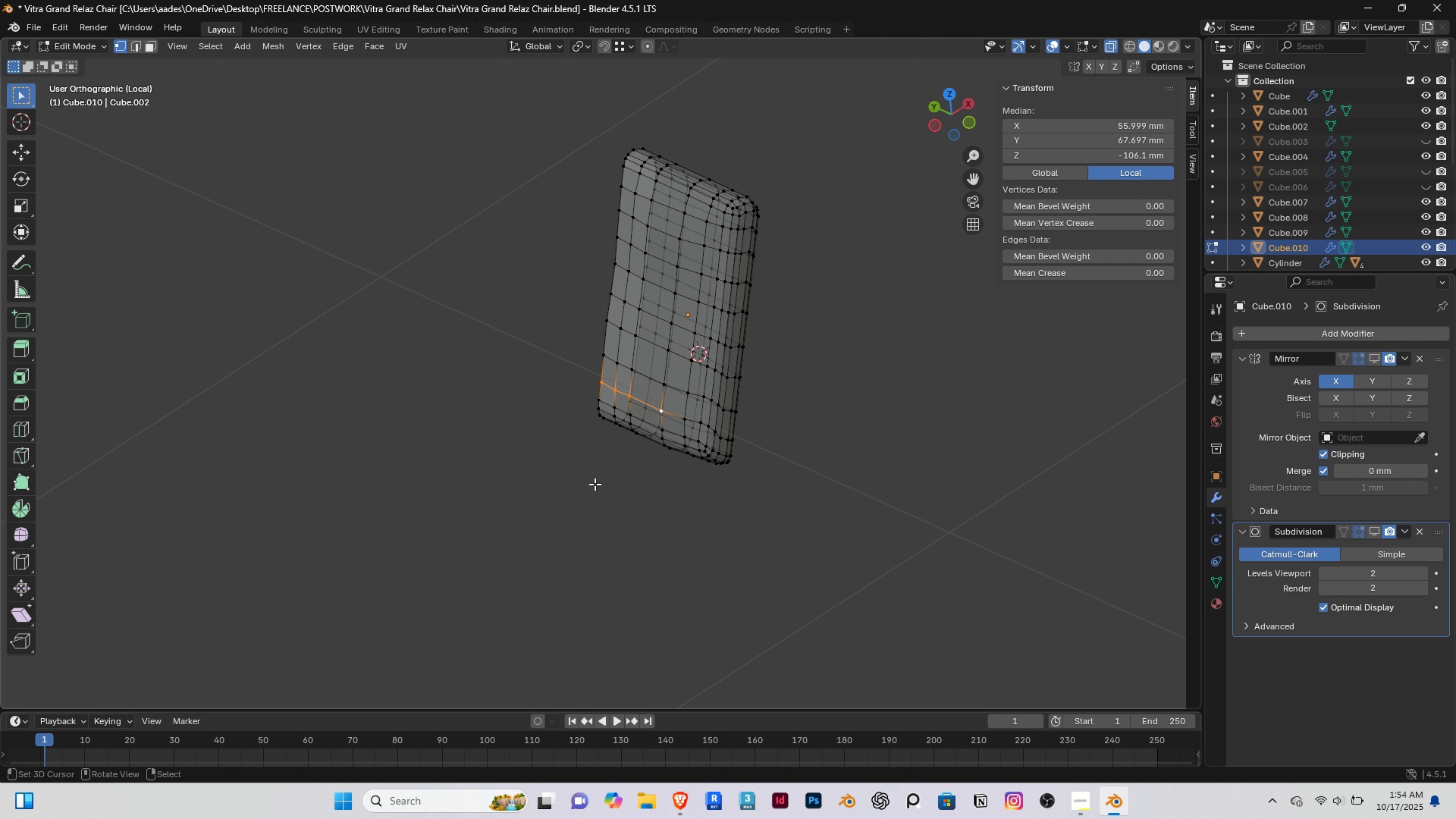 
key(End)
 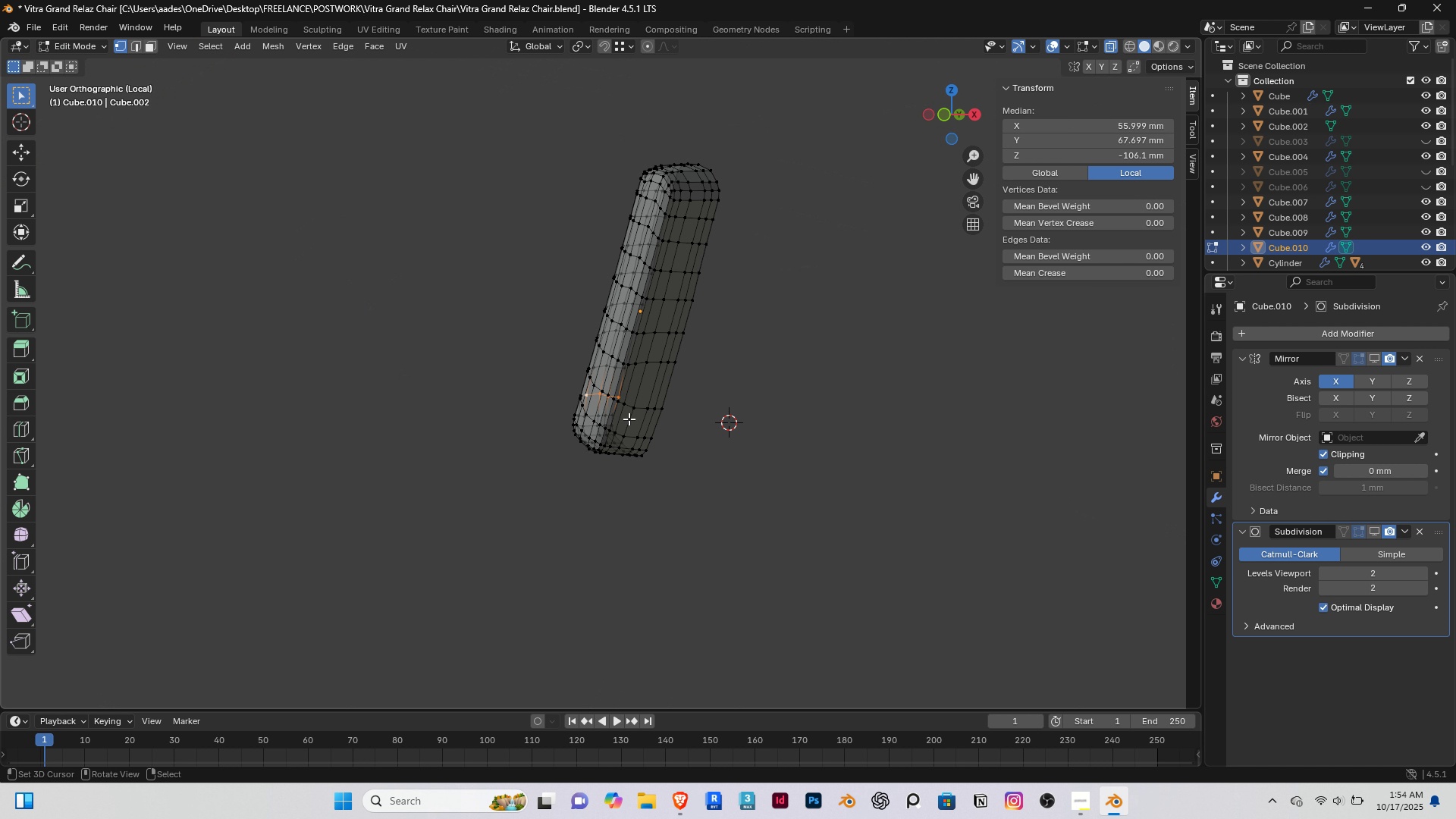 
key(PageDown)
 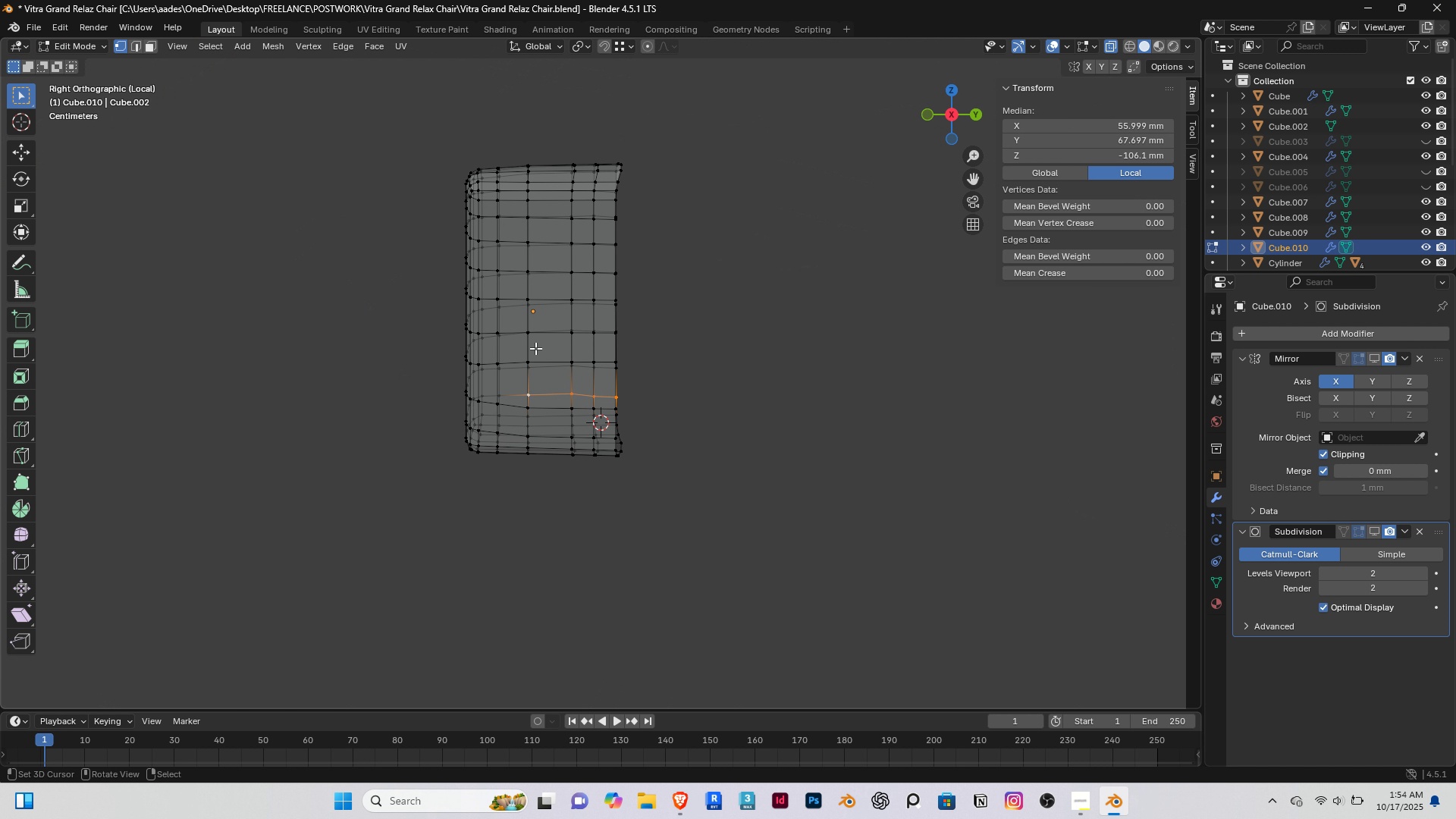 
scroll: coordinate [535, 348], scroll_direction: up, amount: 2.0
 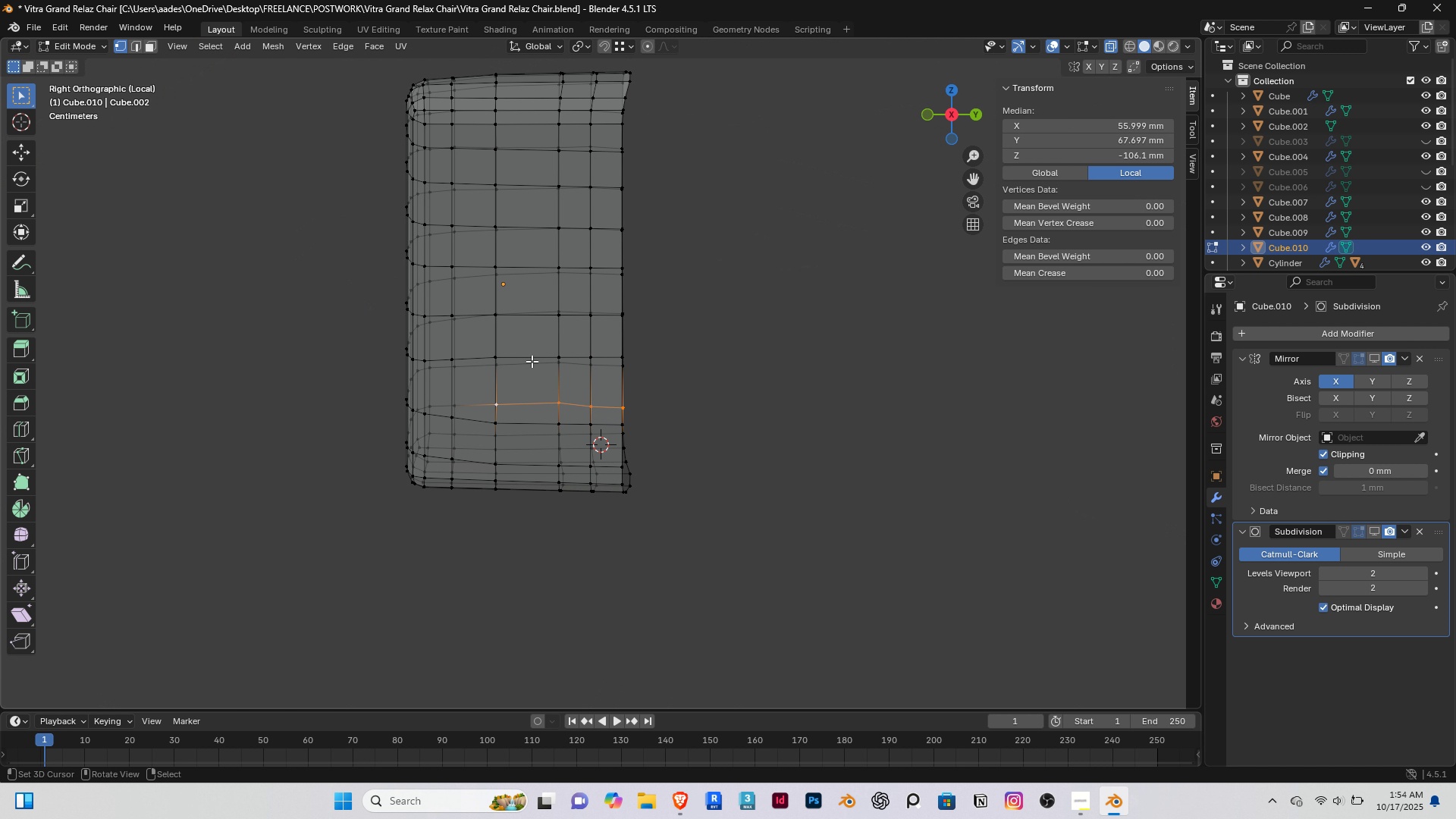 
scroll: coordinate [532, 361], scroll_direction: down, amount: 2.0
 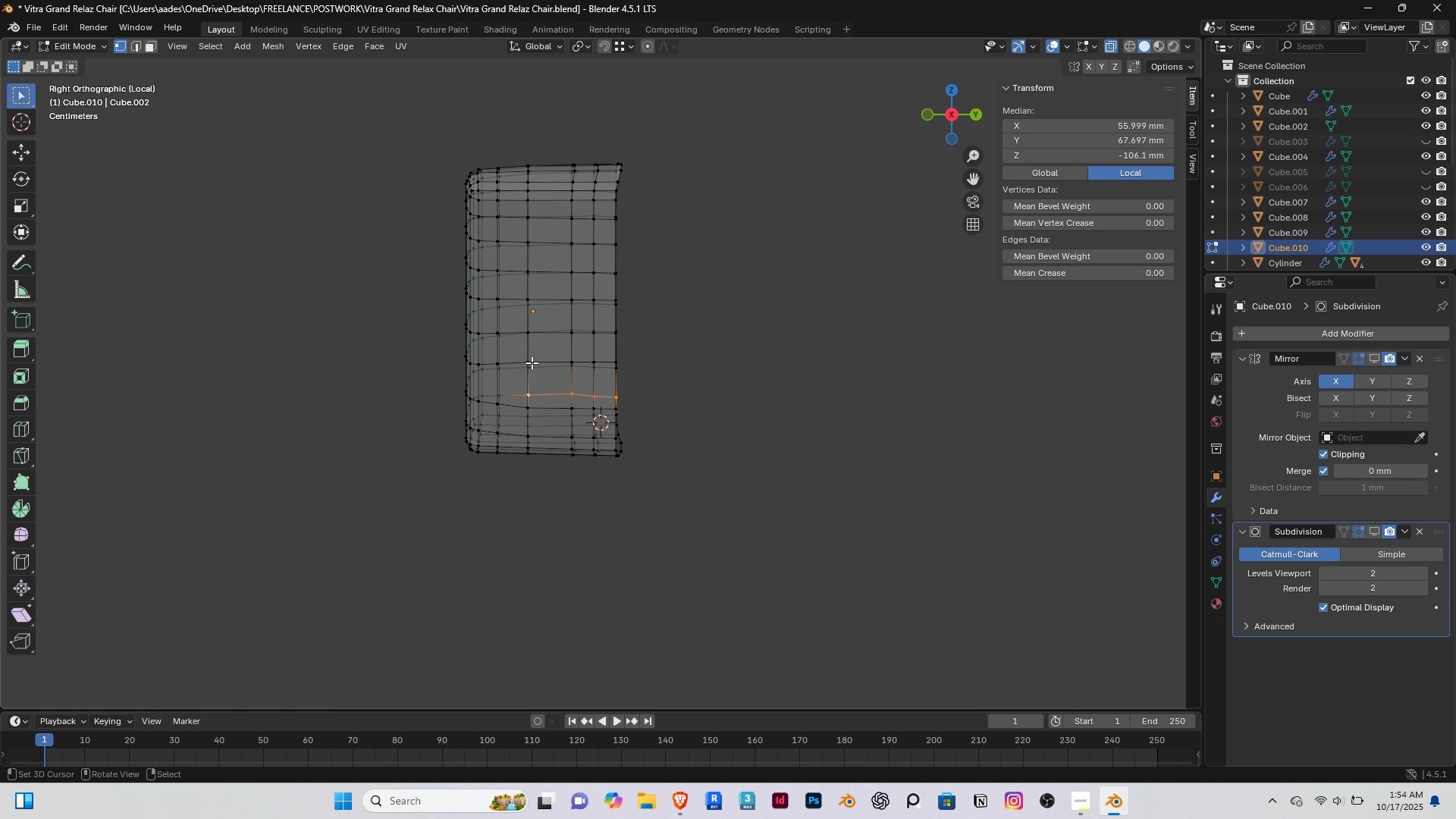 
key(End)
 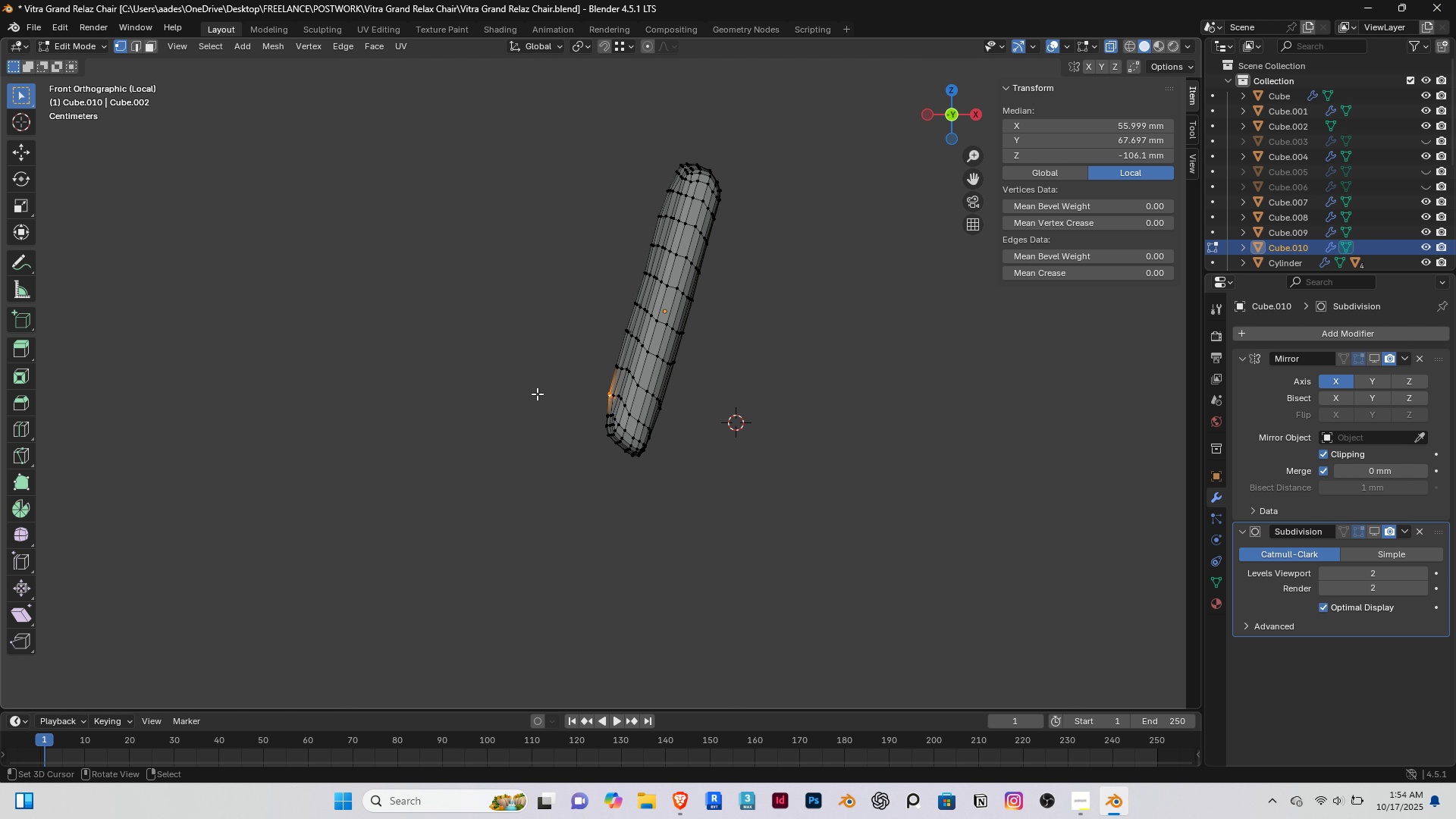 
key(PageDown)
 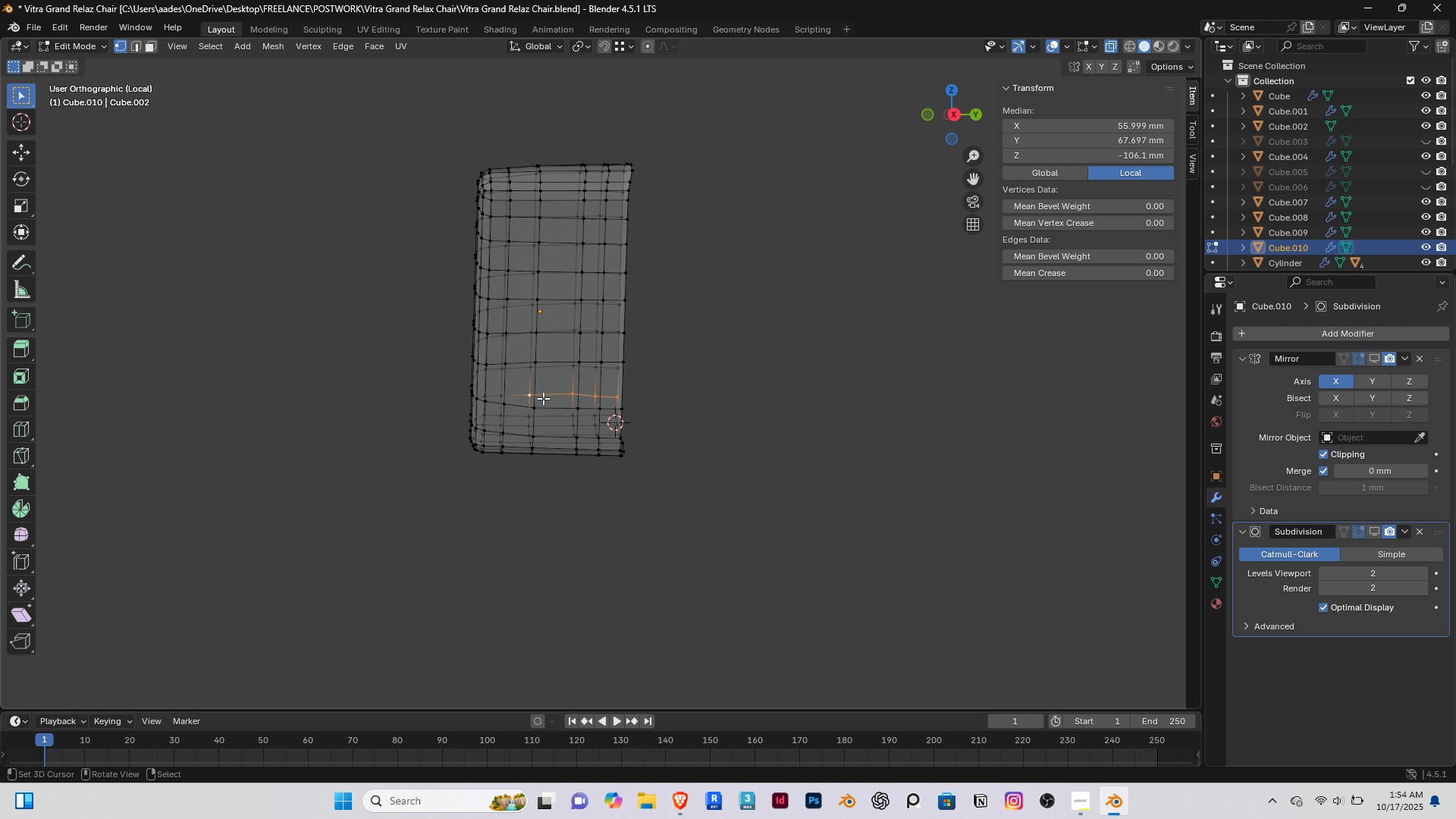 
key(PageUp)
 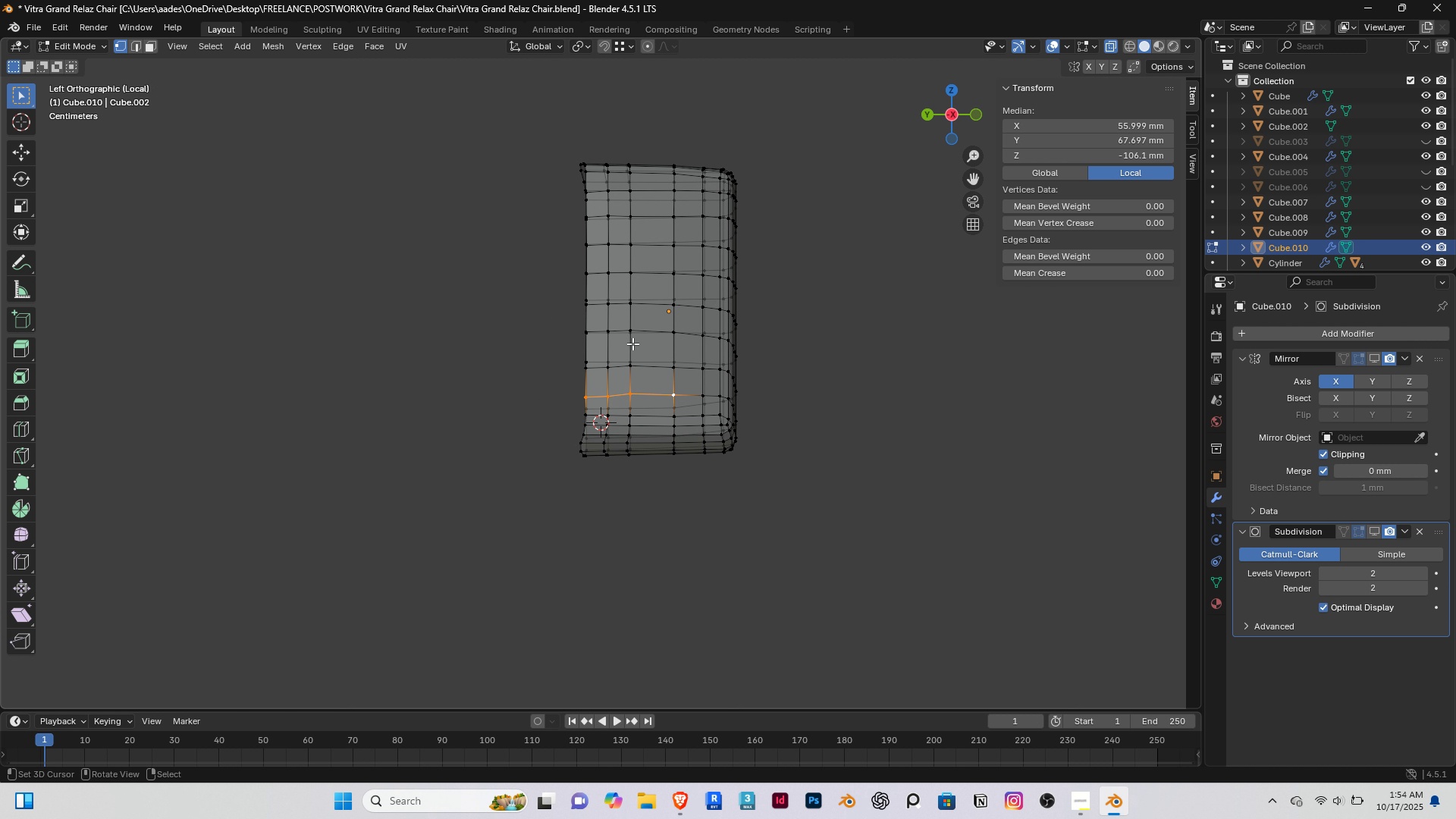 
scroll: coordinate [631, 340], scroll_direction: up, amount: 3.0
 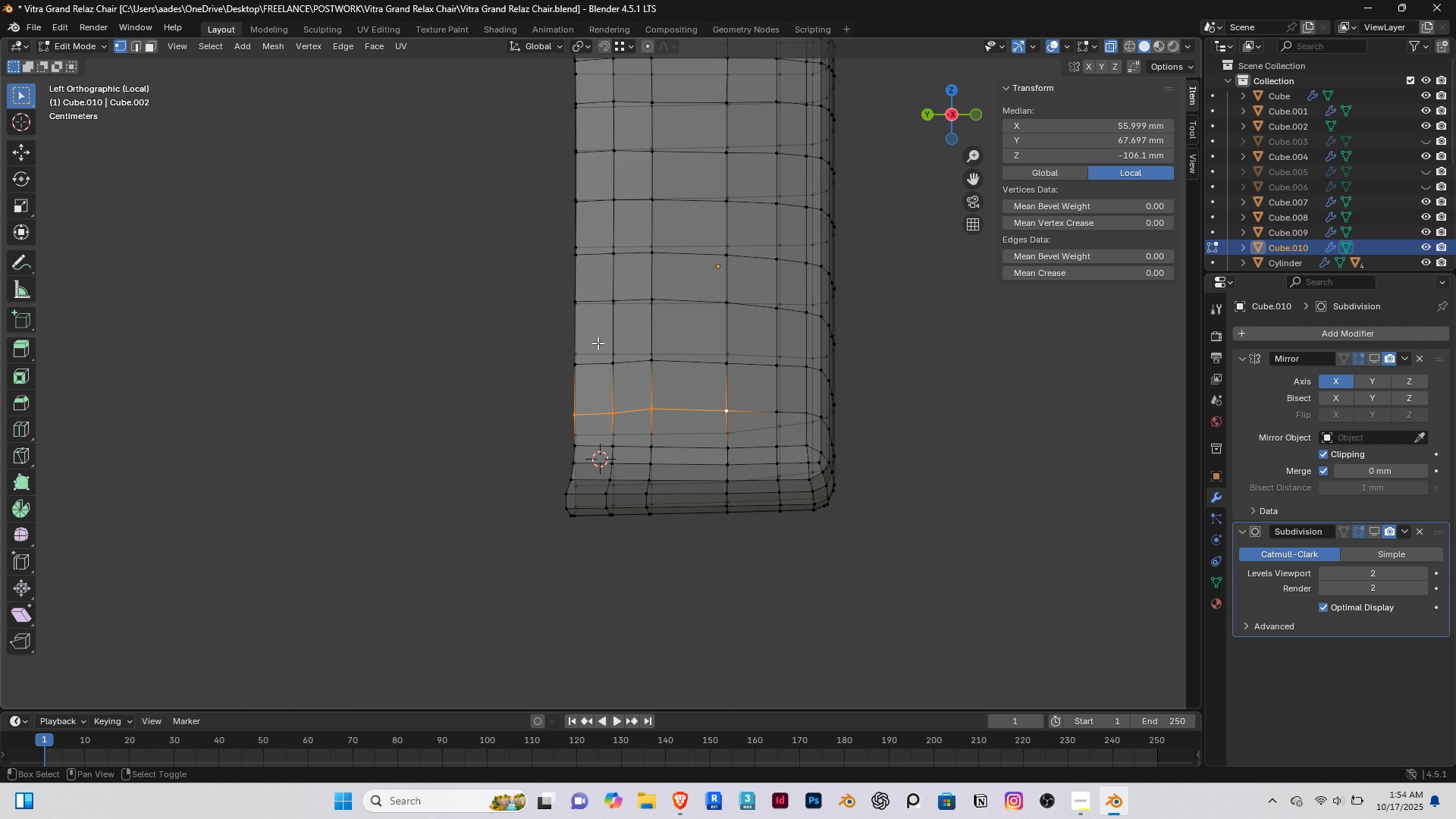 
hold_key(key=ShiftRight, duration=0.35)
 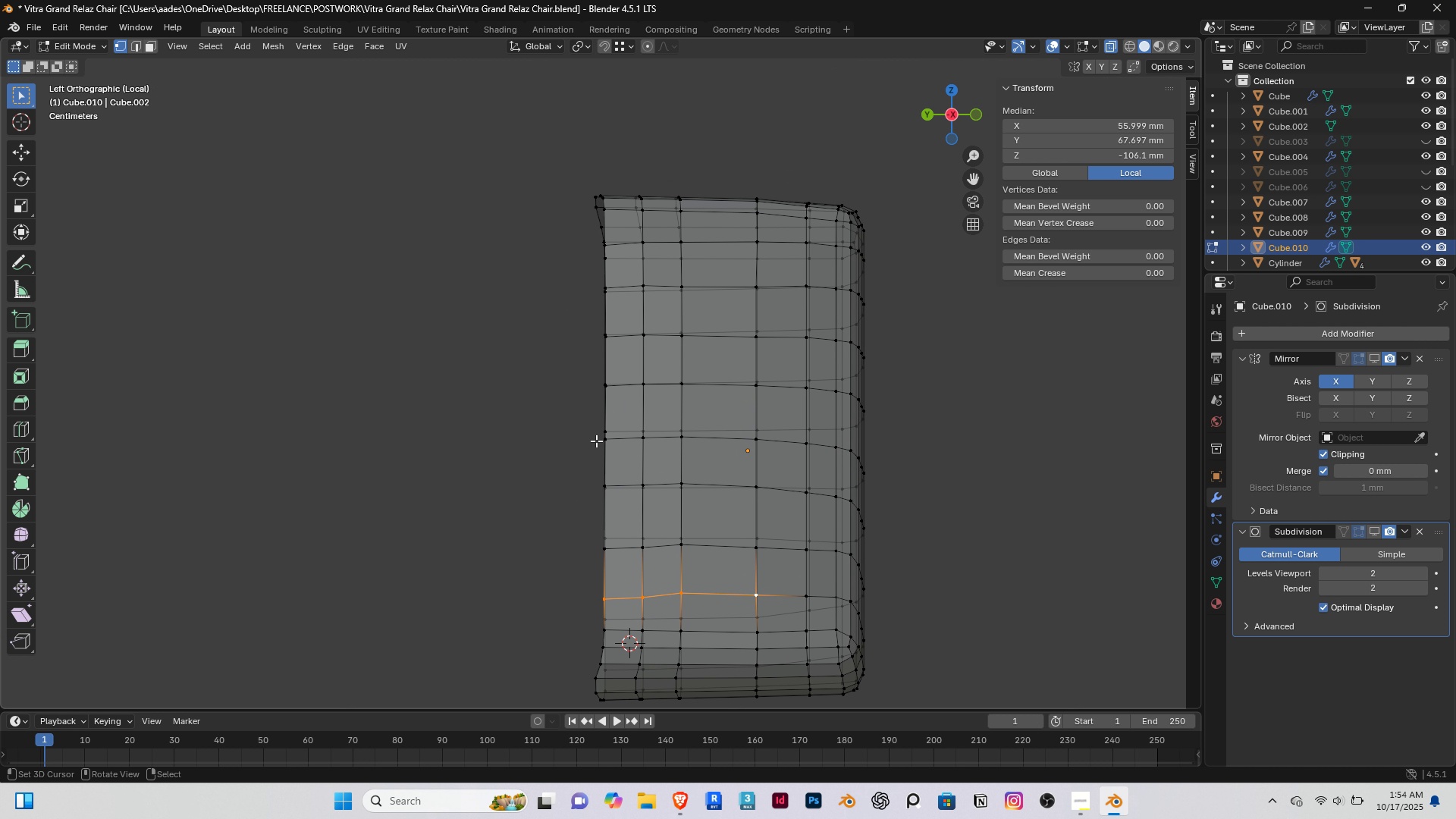 
scroll: coordinate [596, 441], scroll_direction: up, amount: 3.0
 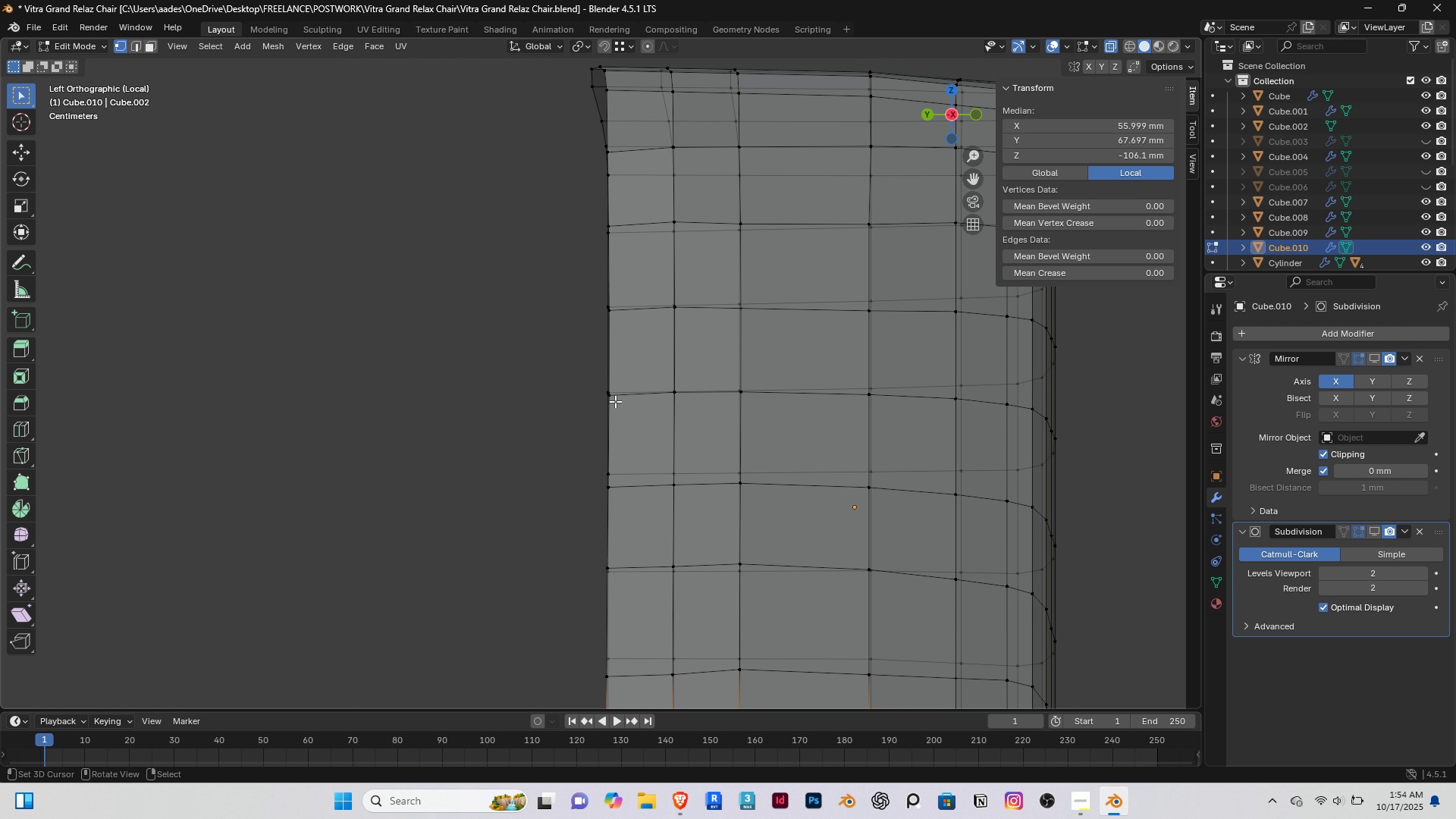 
right_click([613, 398])
 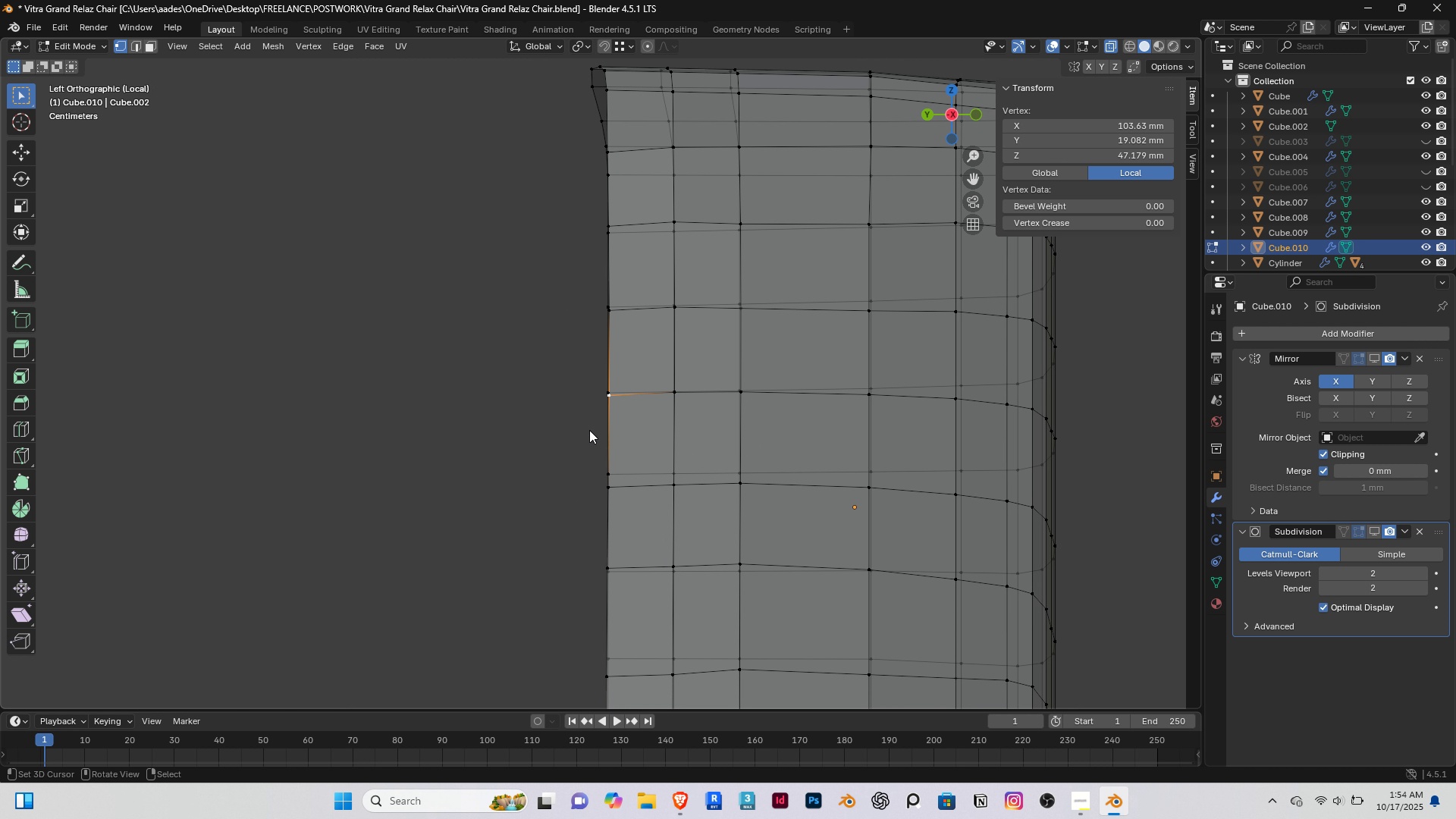 
key(Tab)
 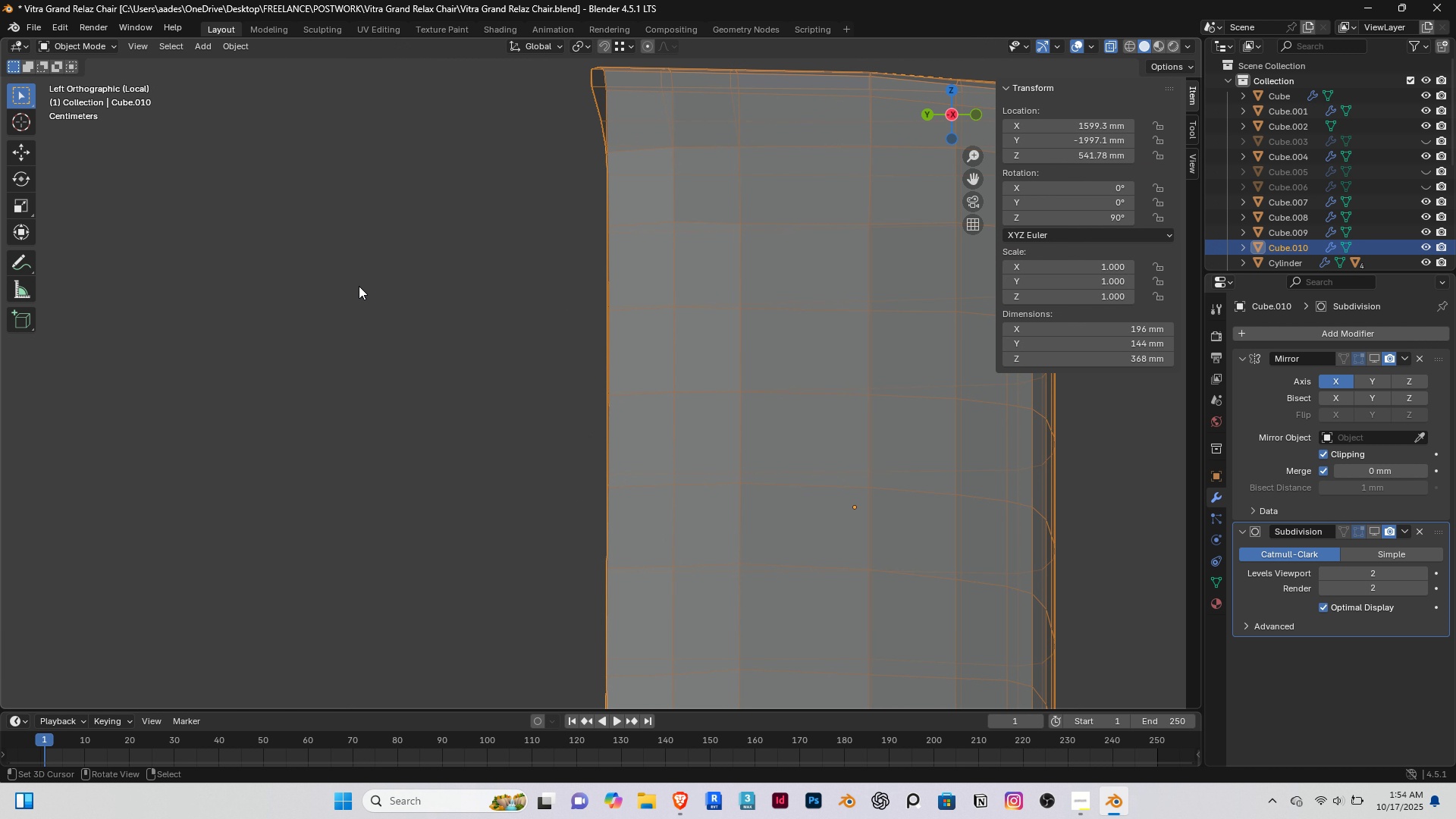 
key(Tab)
 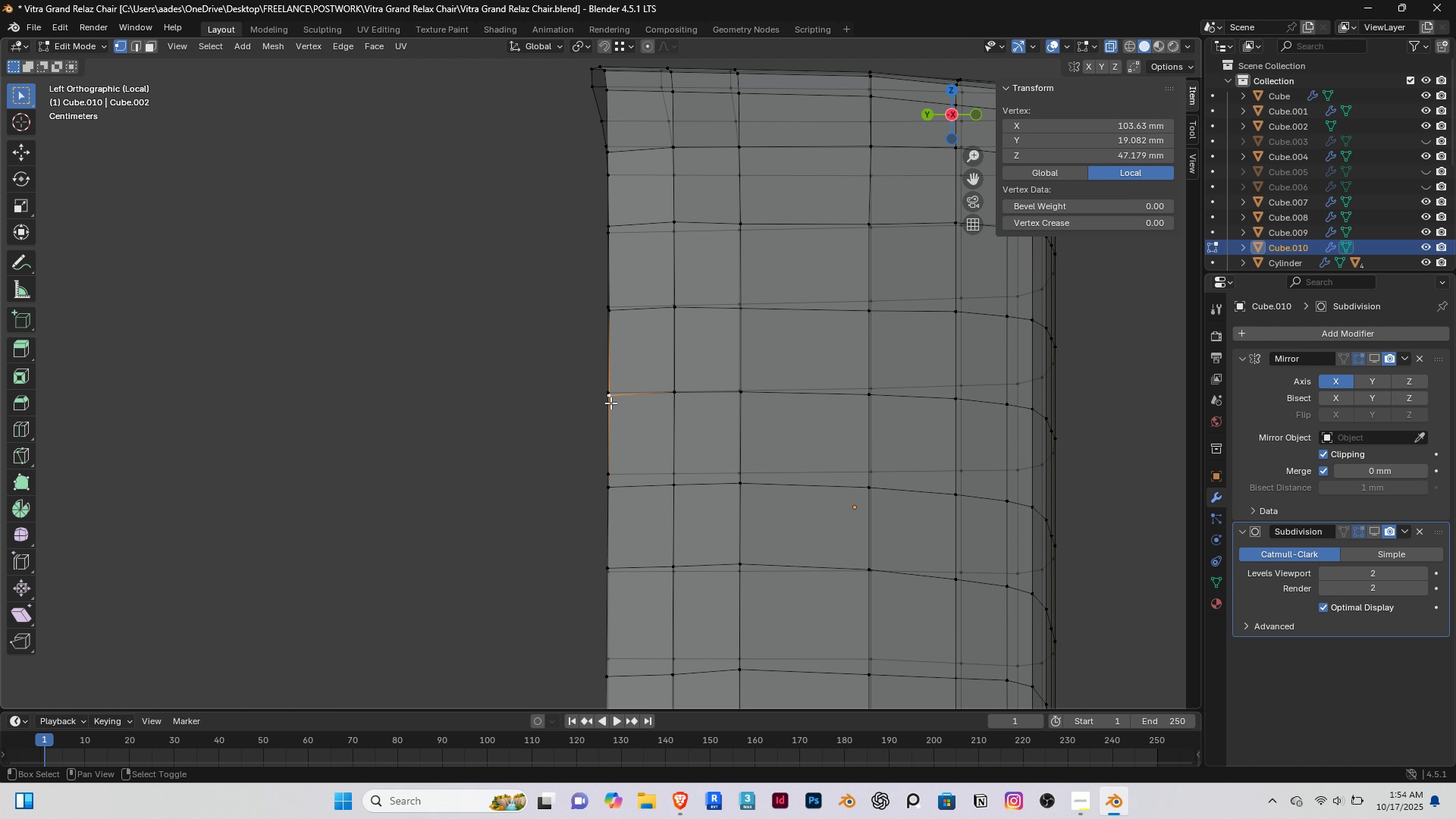 
key(Shift+S)
 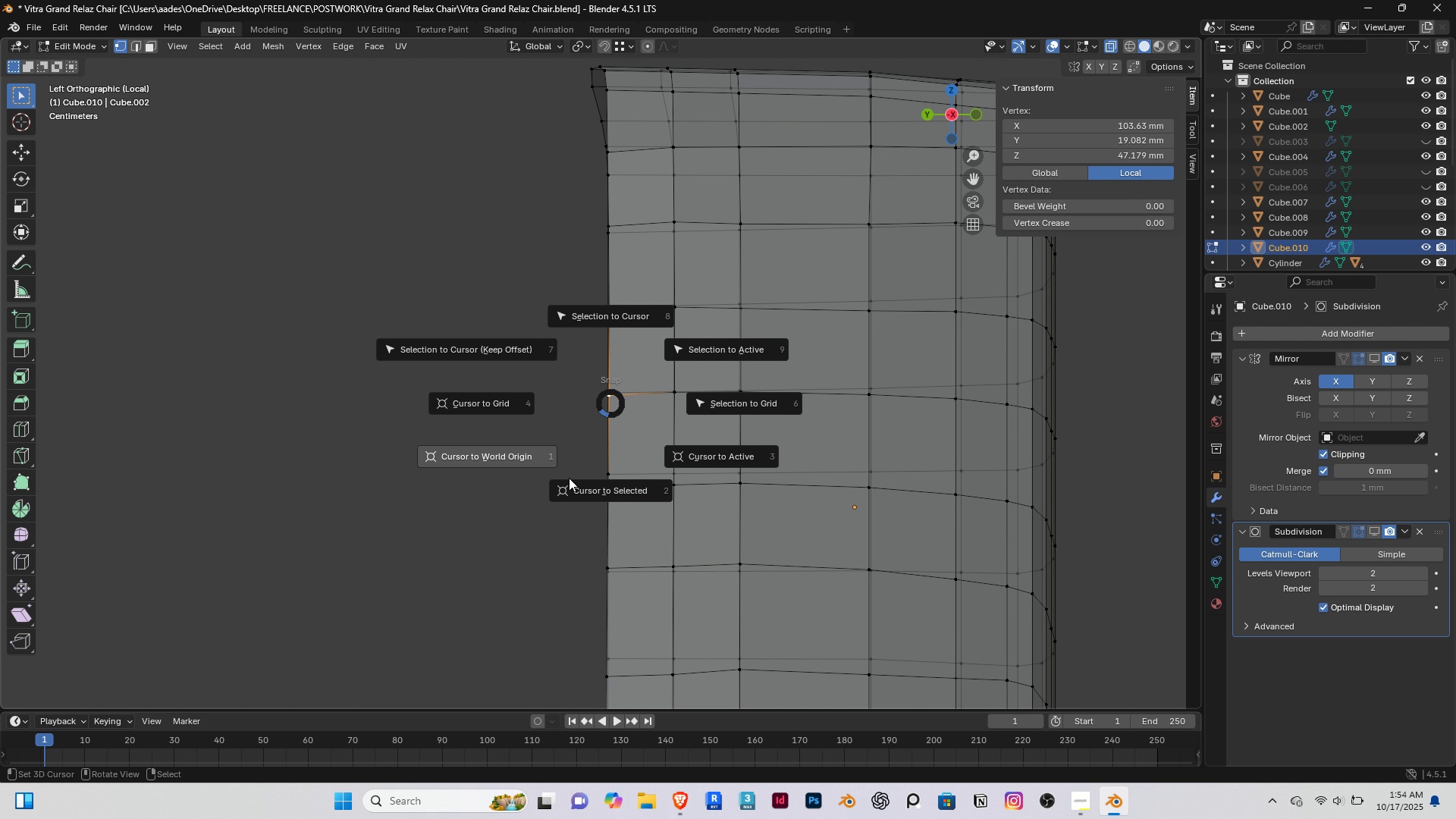 
left_click([583, 485])
 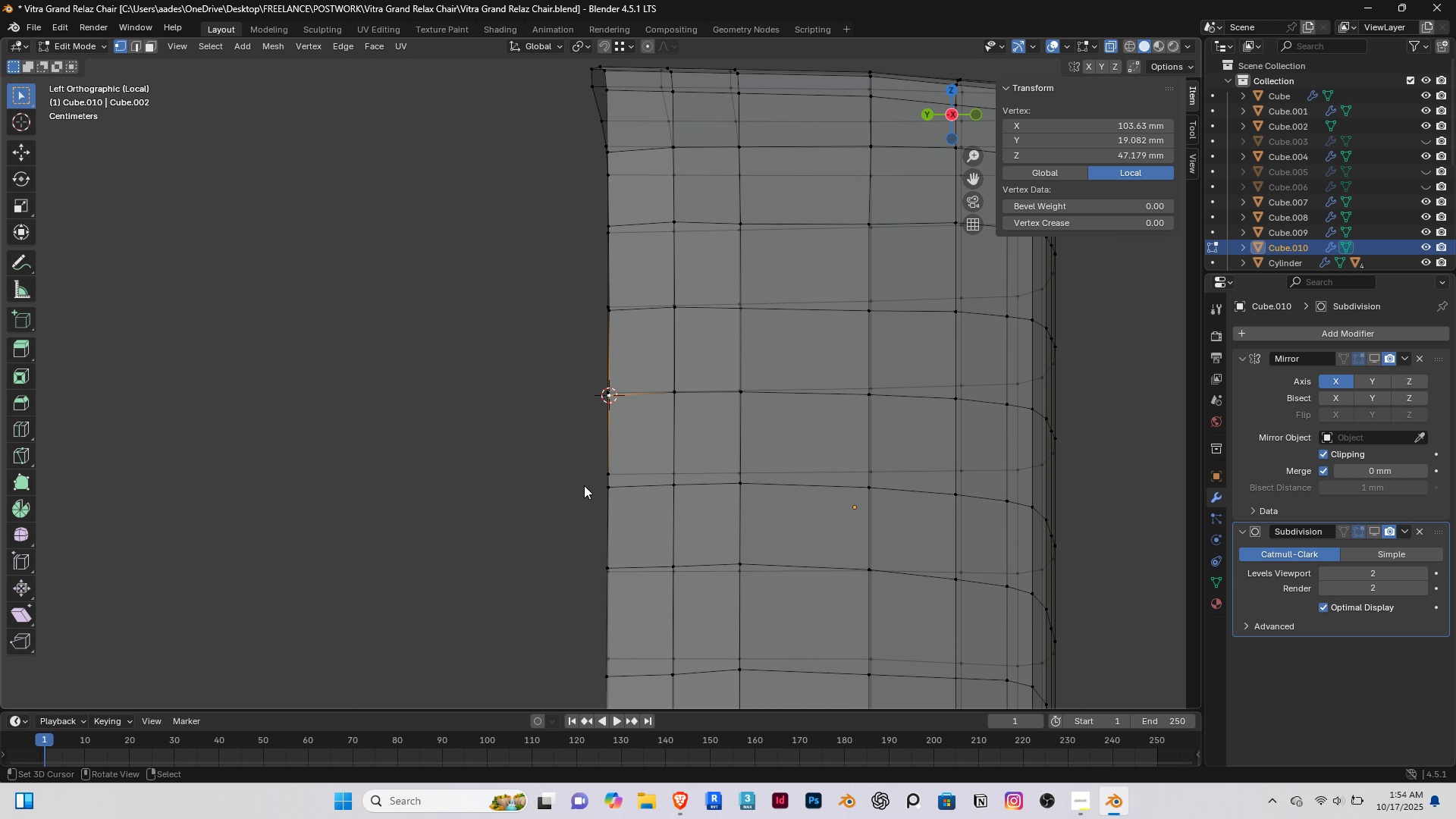 
key(Tab)
 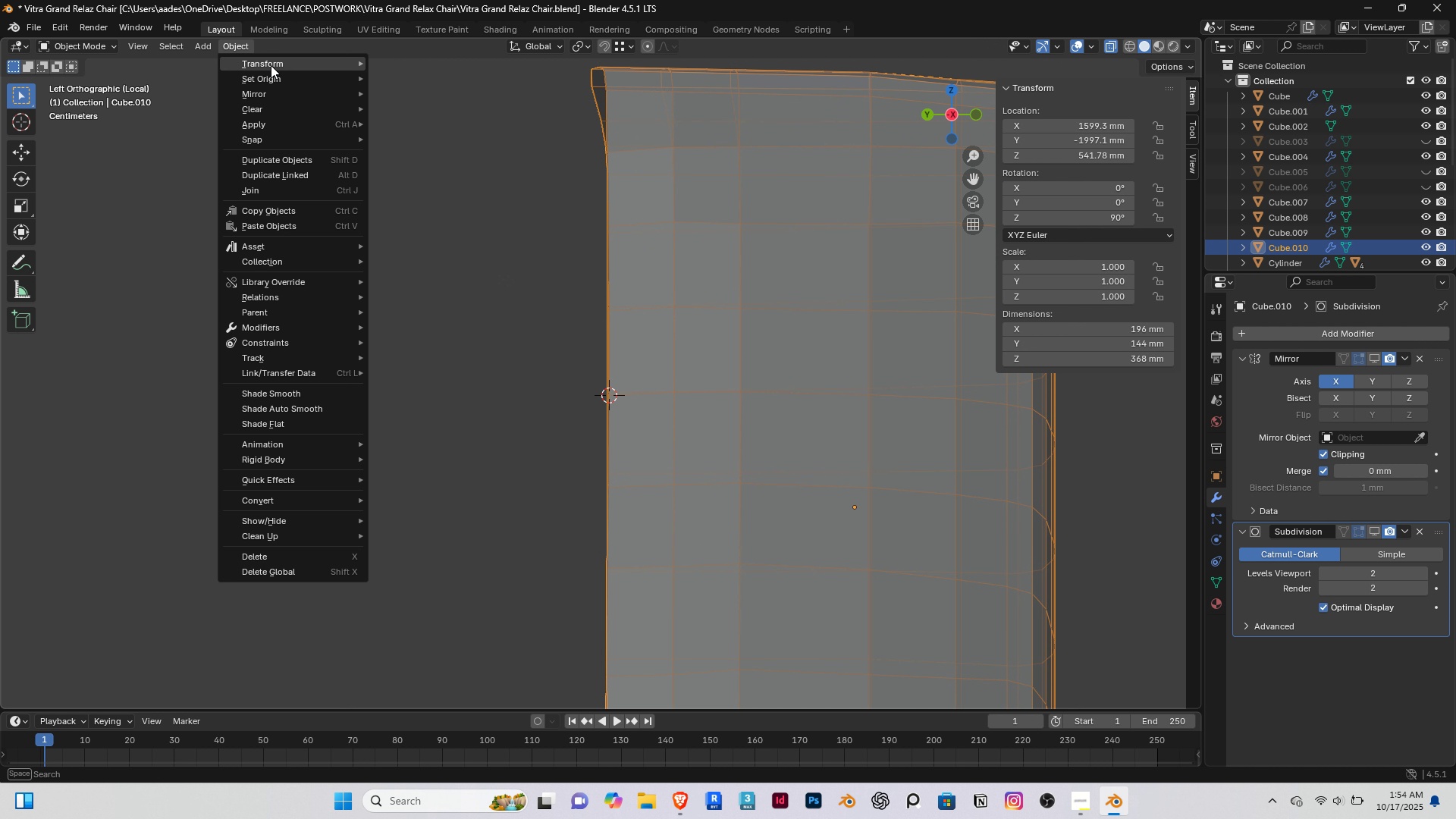 
left_click([274, 77])
 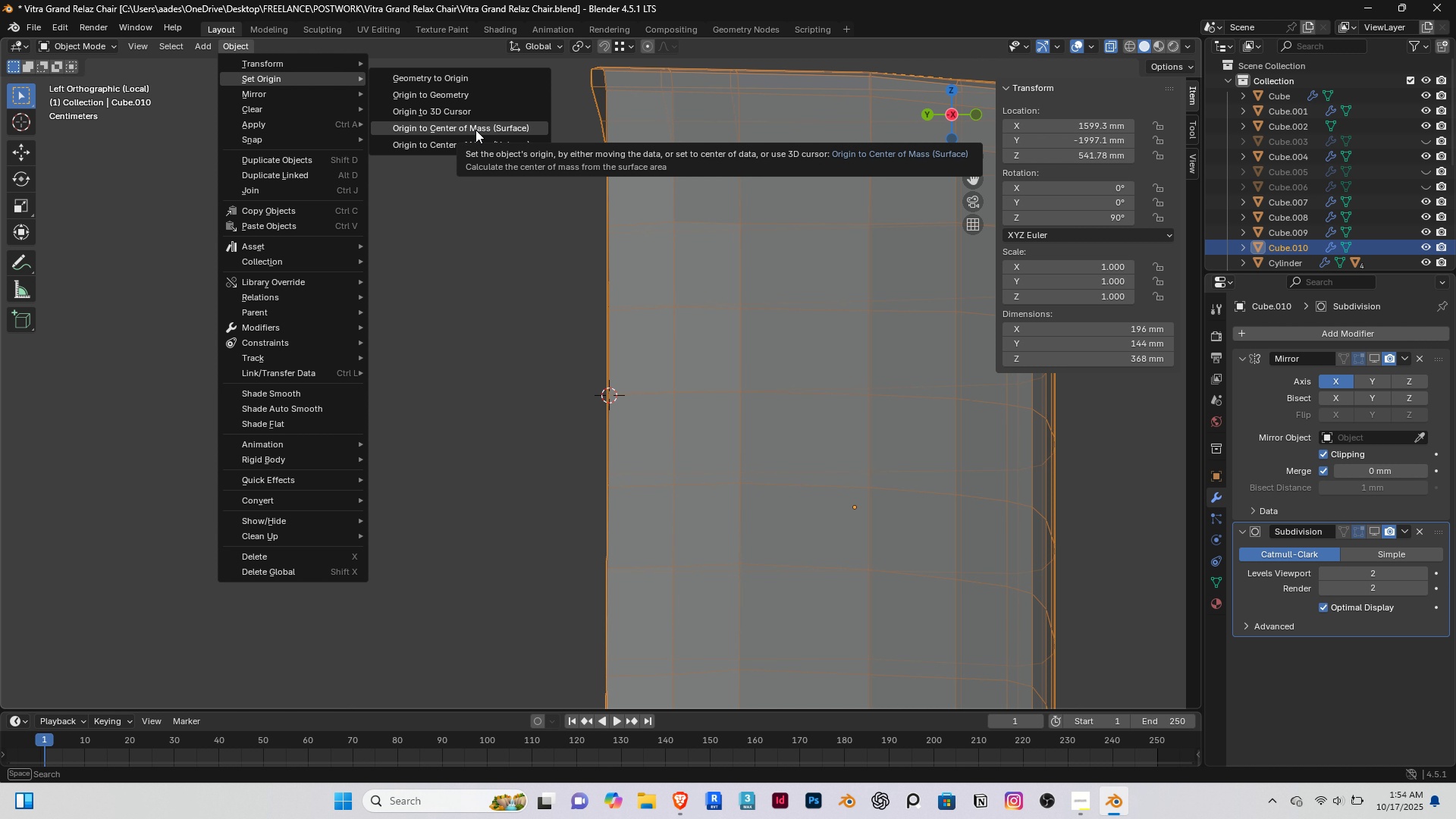 
left_click([441, 105])
 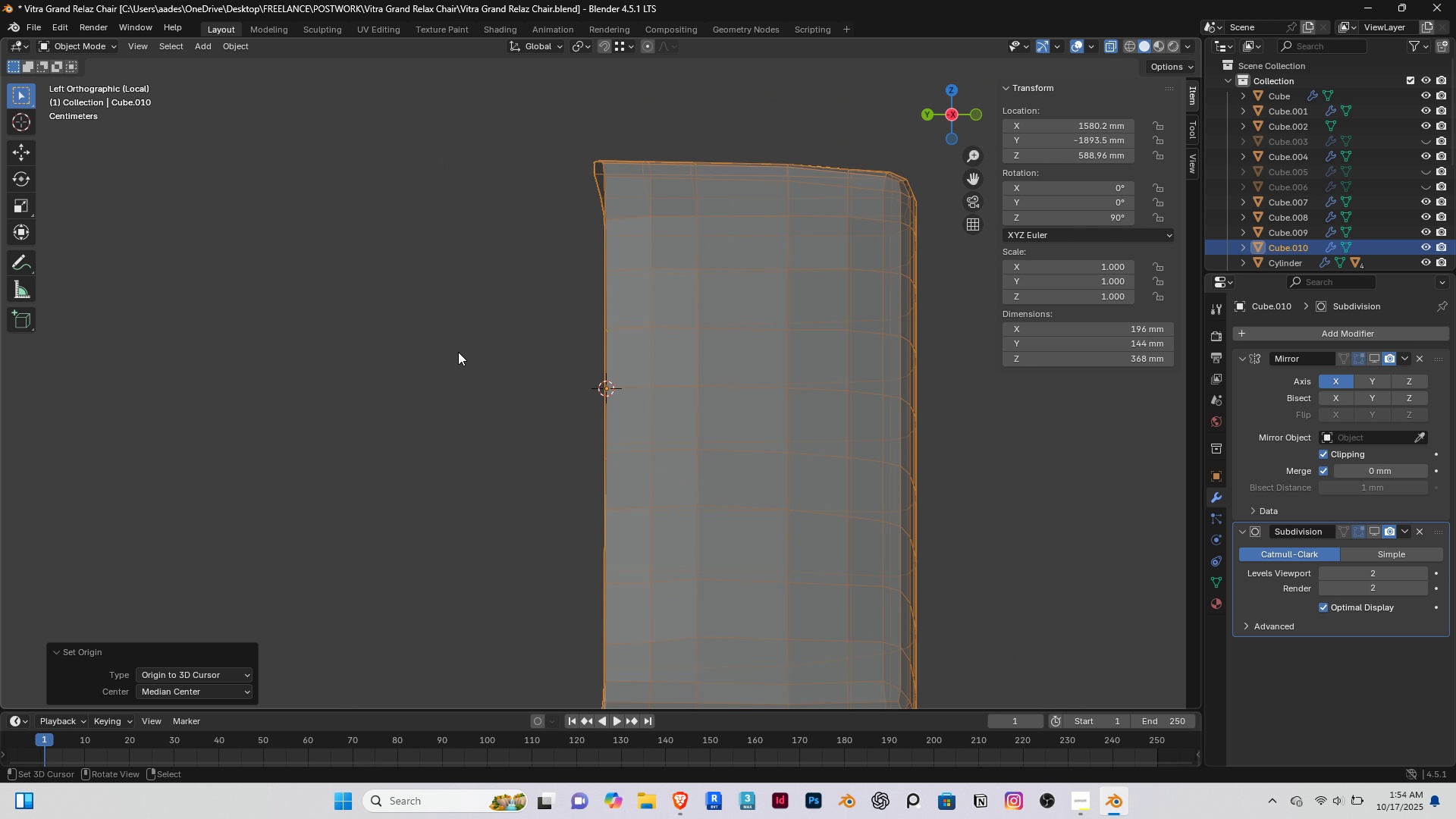 
scroll: coordinate [458, 352], scroll_direction: down, amount: 3.0
 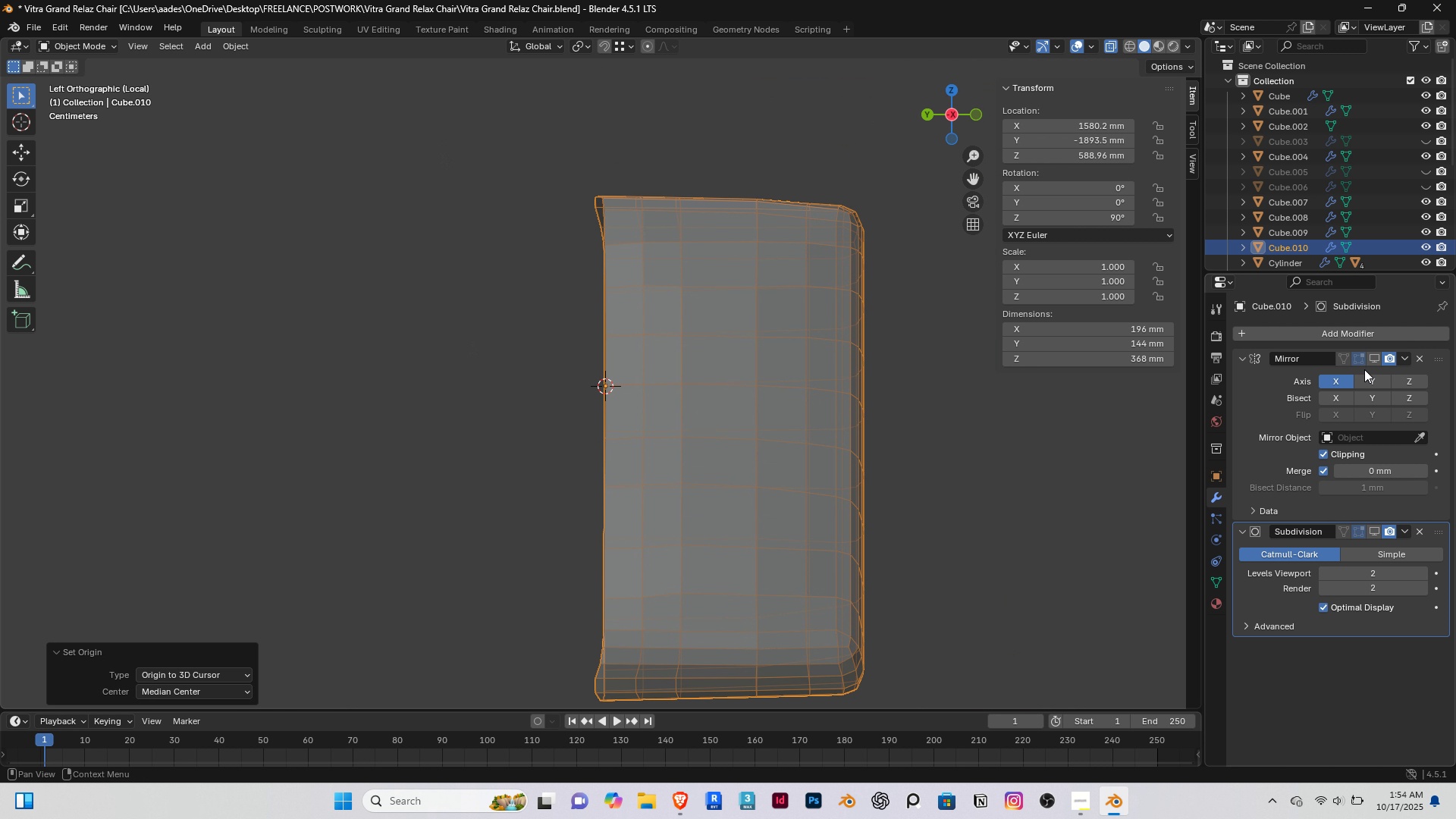 
left_click([1372, 361])
 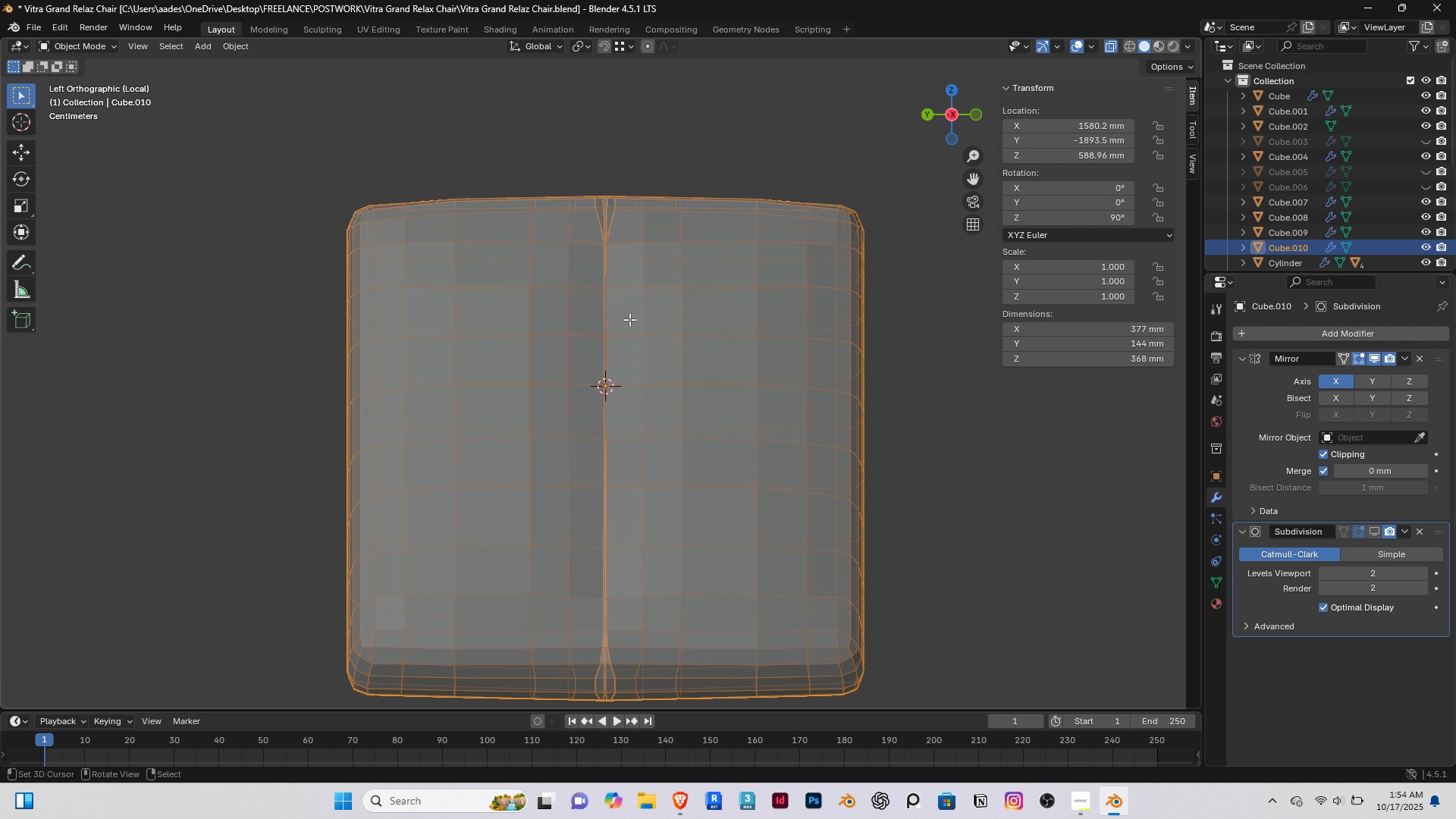 
key(Tab)
 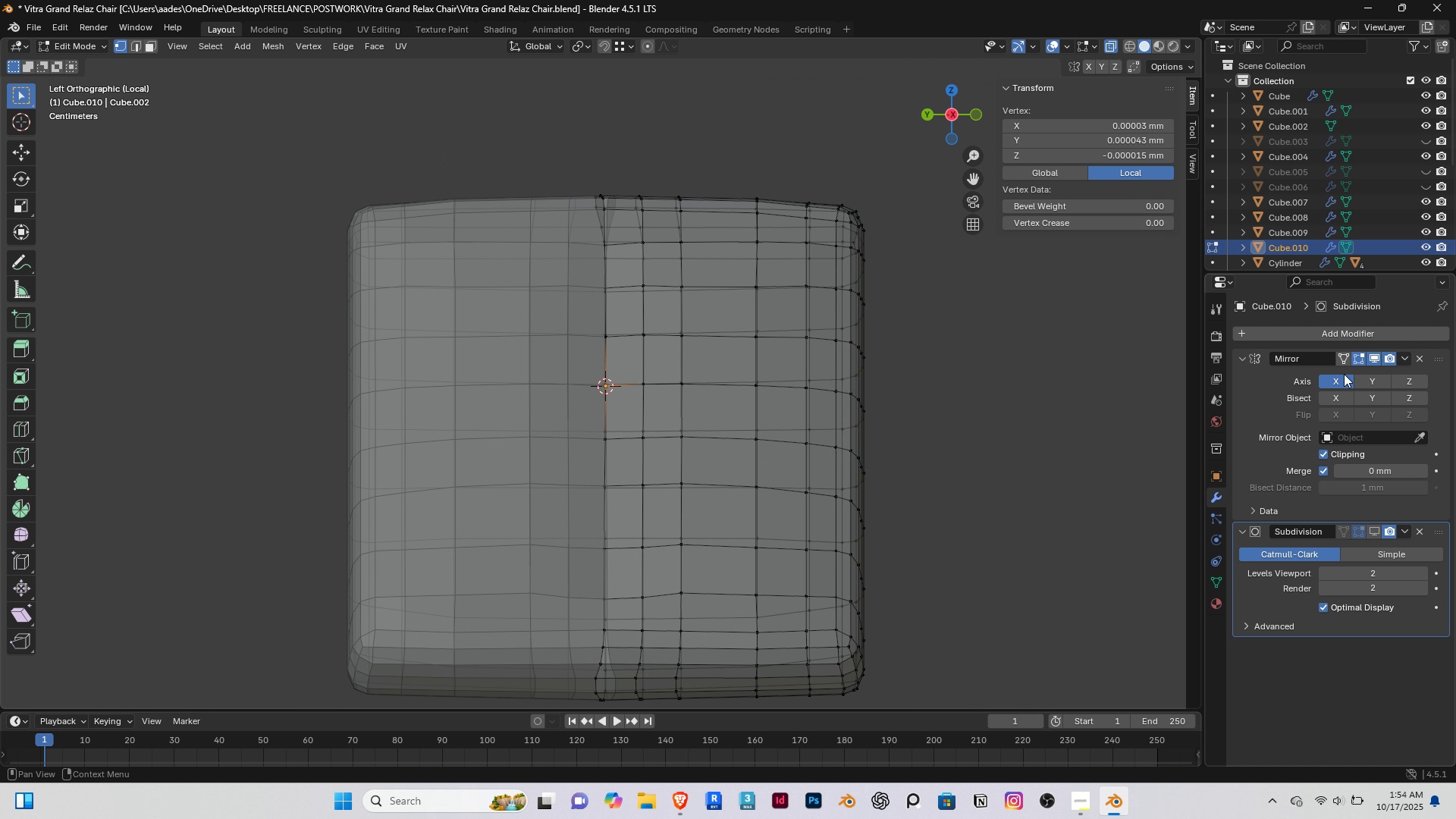 
left_click([1376, 359])
 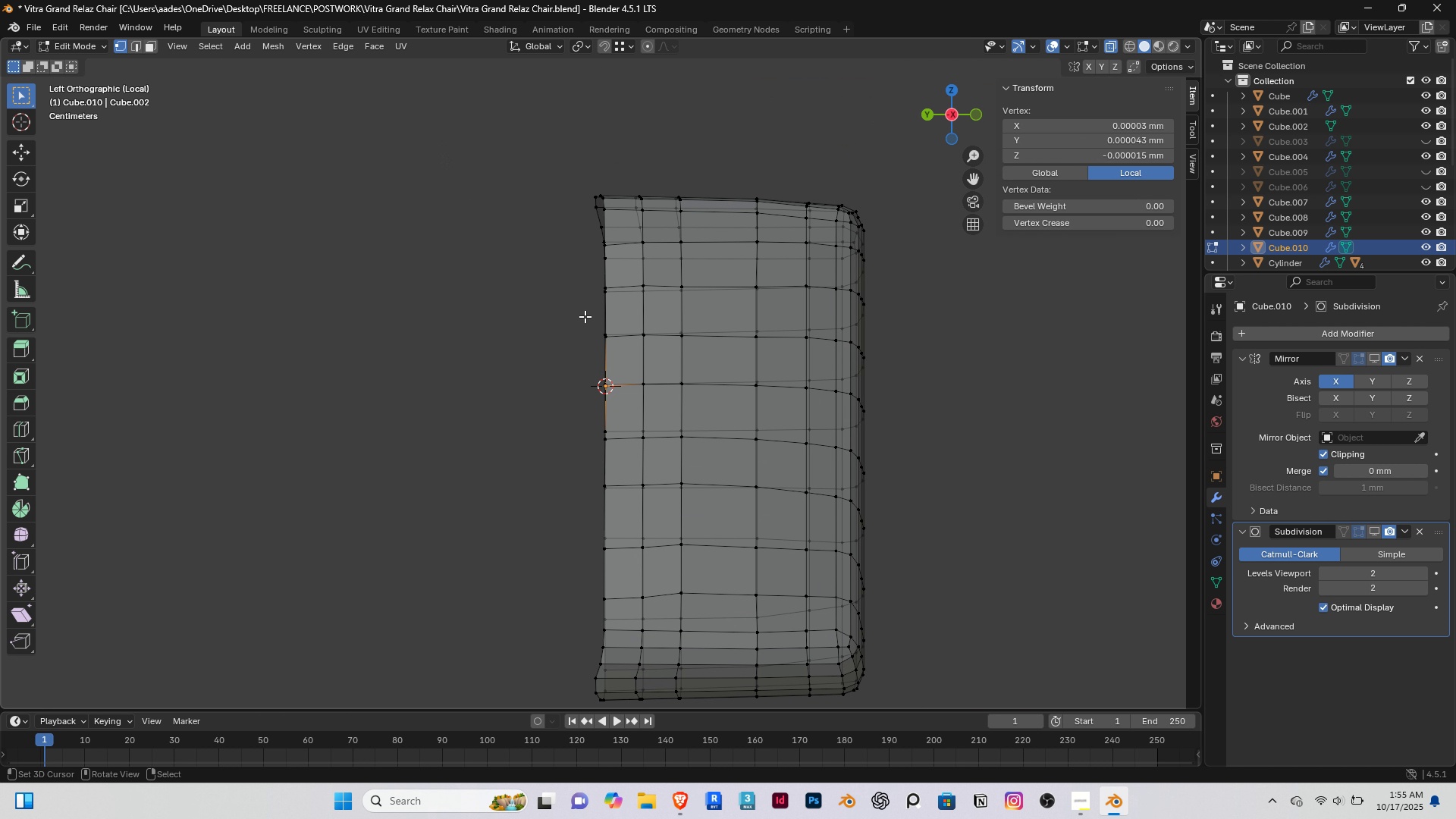 
key(2)
 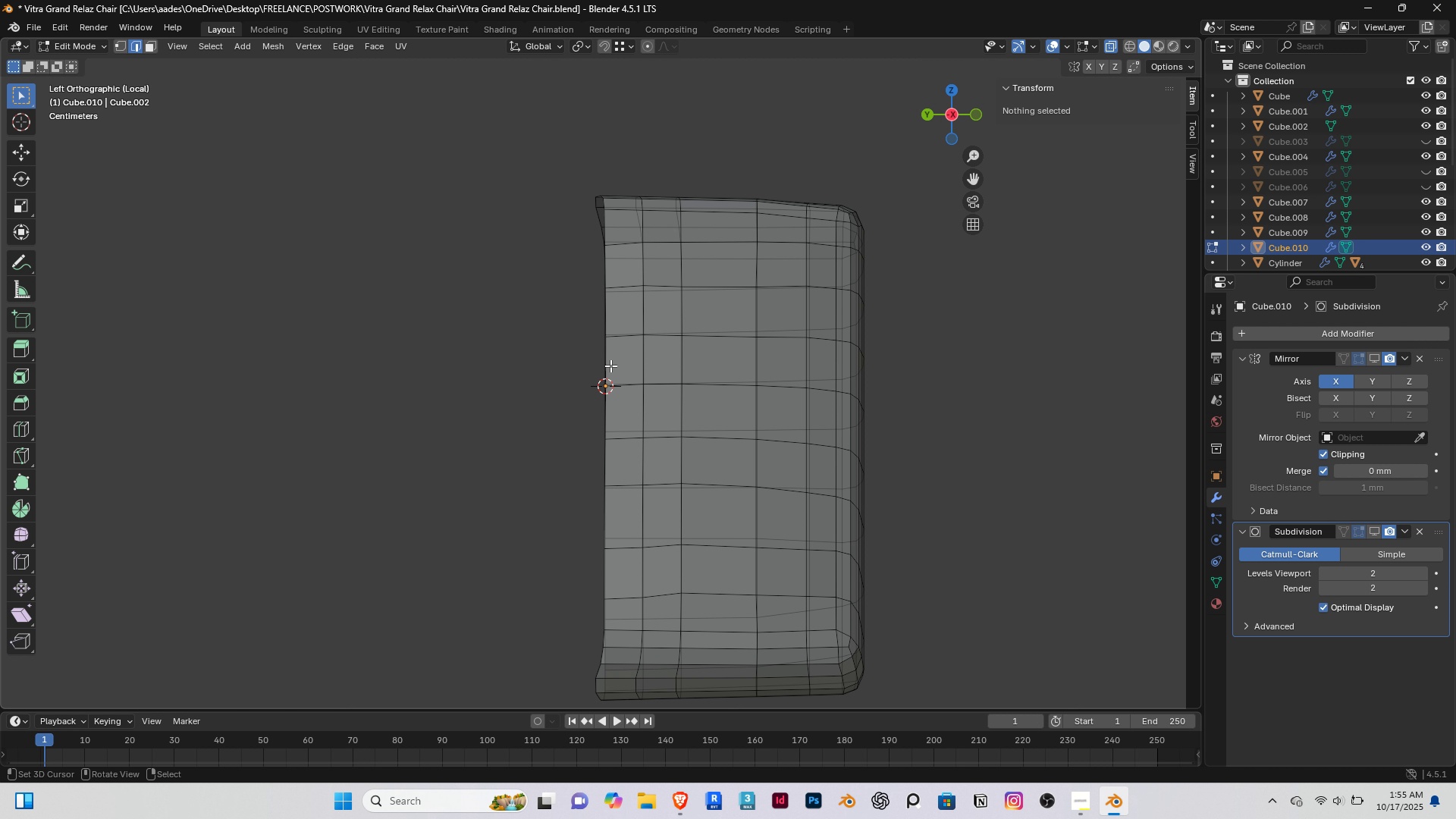 
right_click([610, 365])
 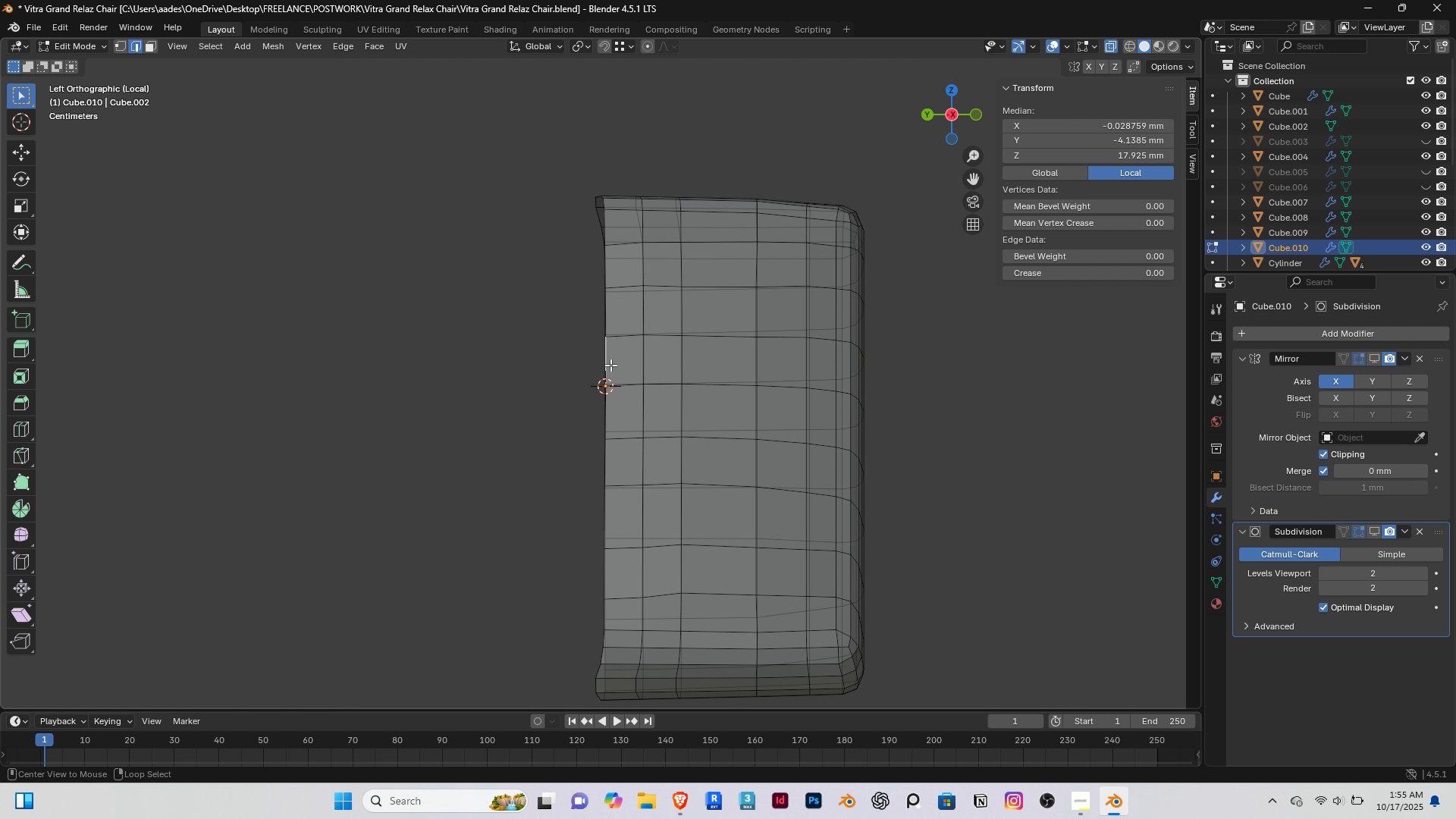 
hold_key(key=AltRight, duration=0.77)
double_click([610, 365])
 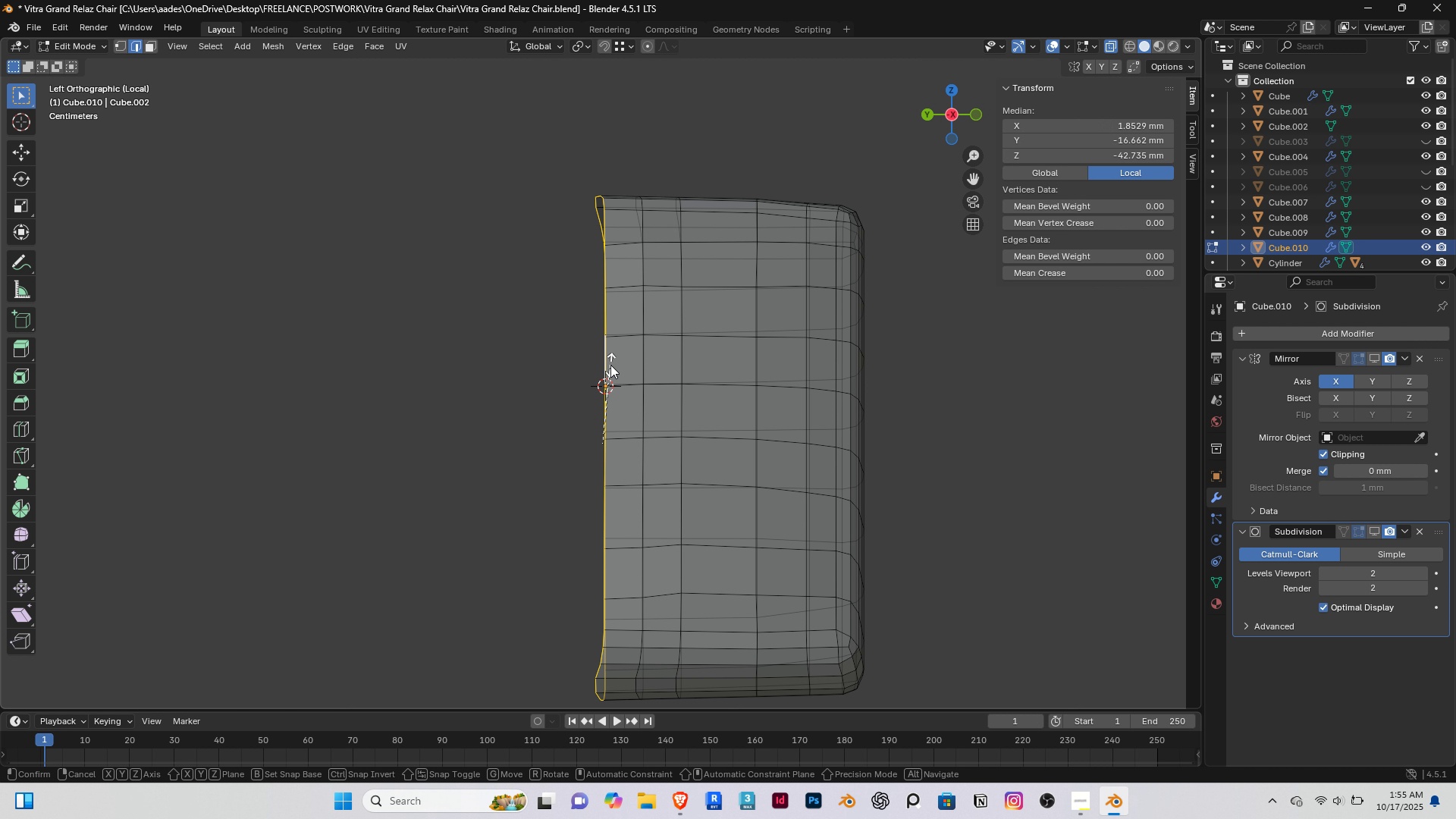 
type(syo0)
 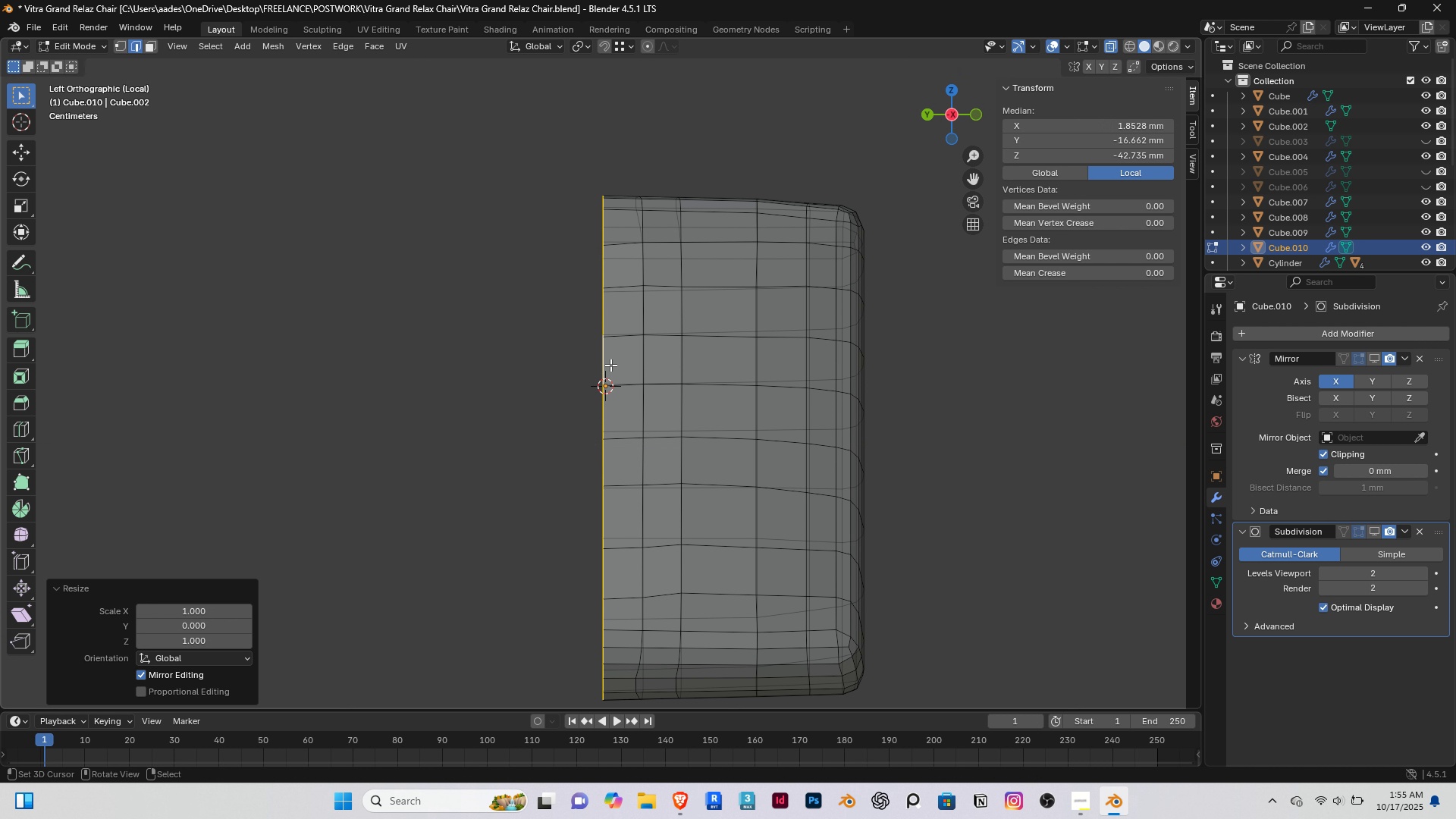 
key(Enter)
 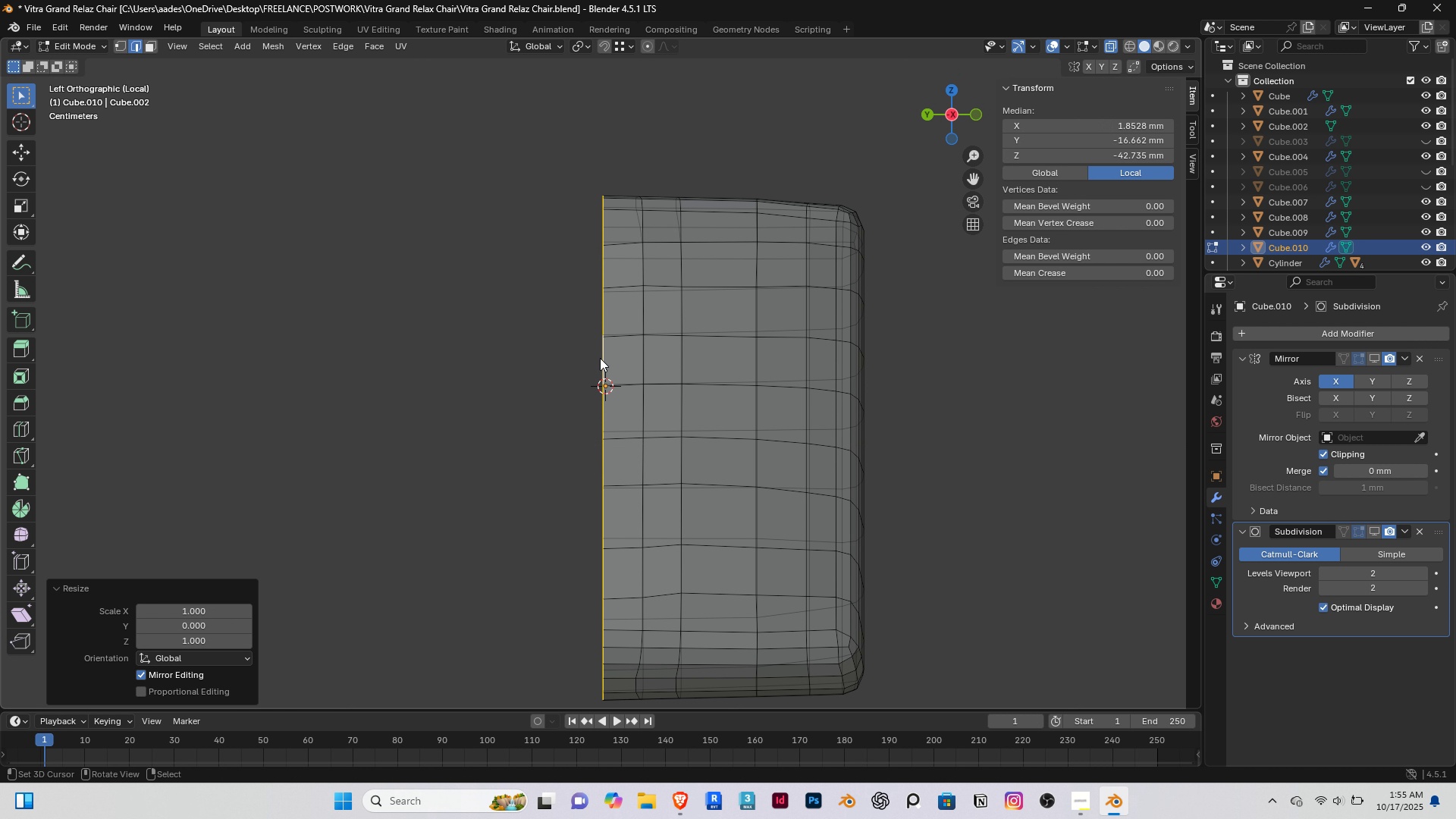 
key(Tab)
 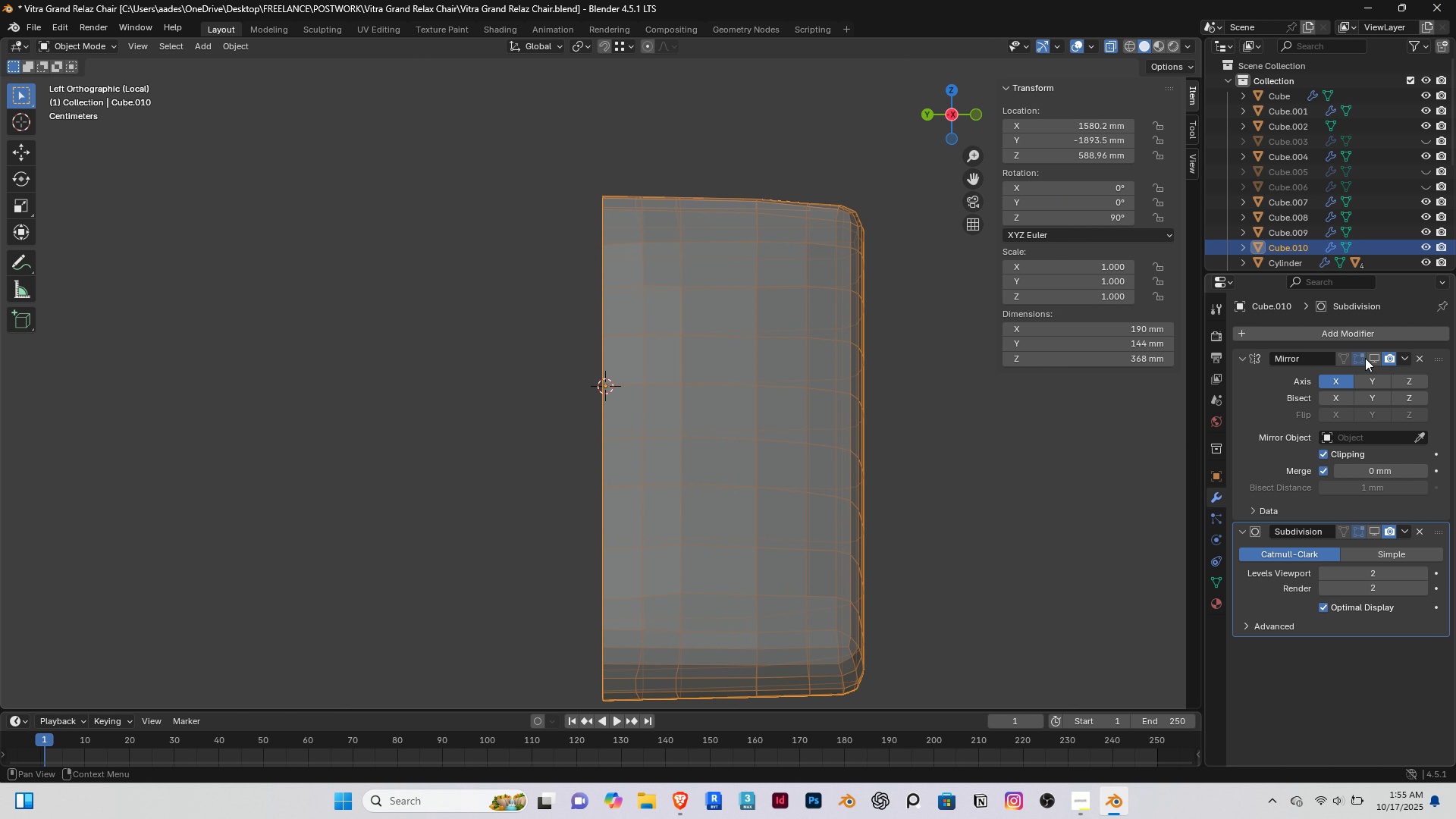 
left_click([1370, 358])
 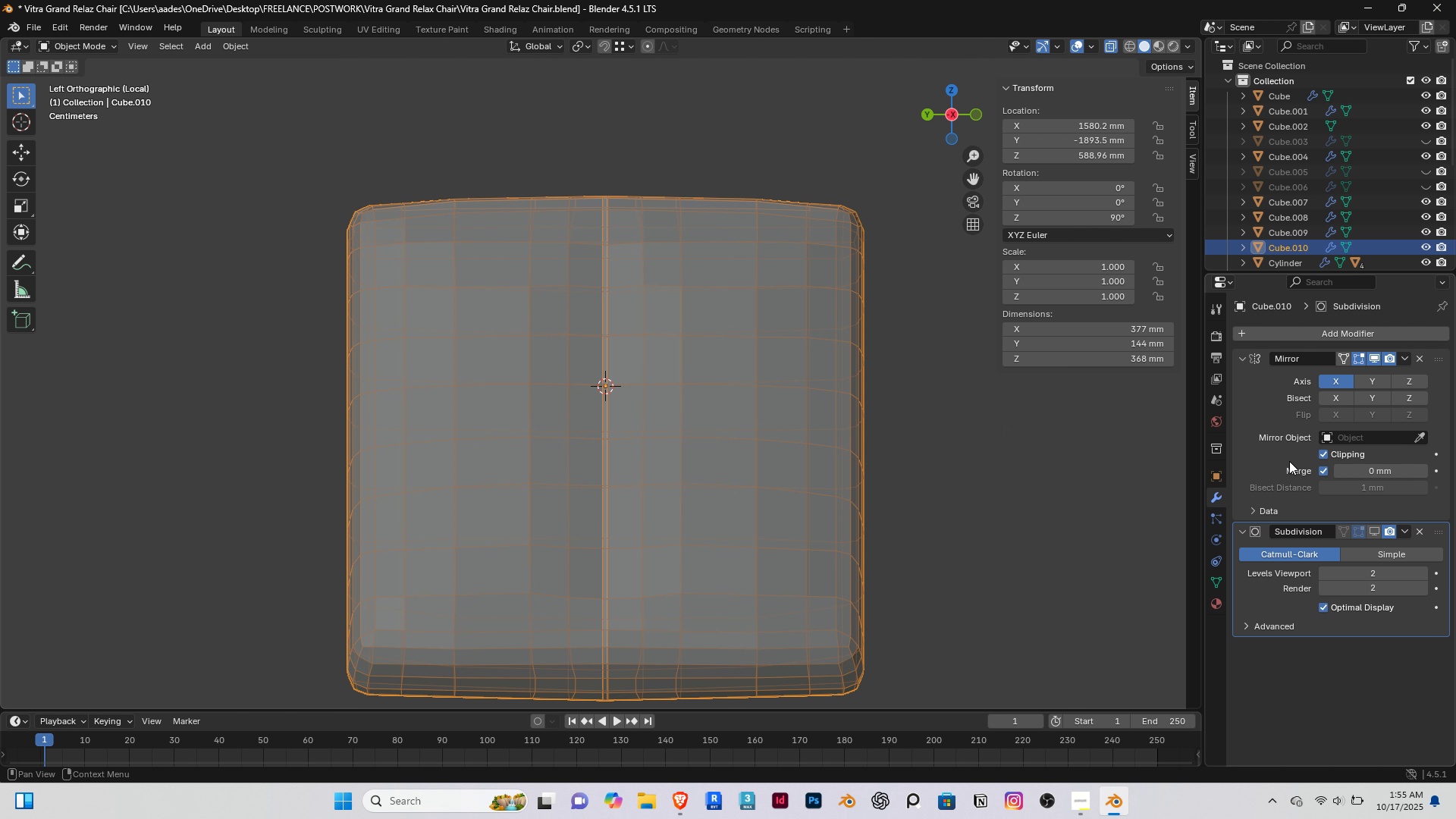 
left_click_drag(start_coordinate=[1346, 472], to_coordinate=[204, 469])
 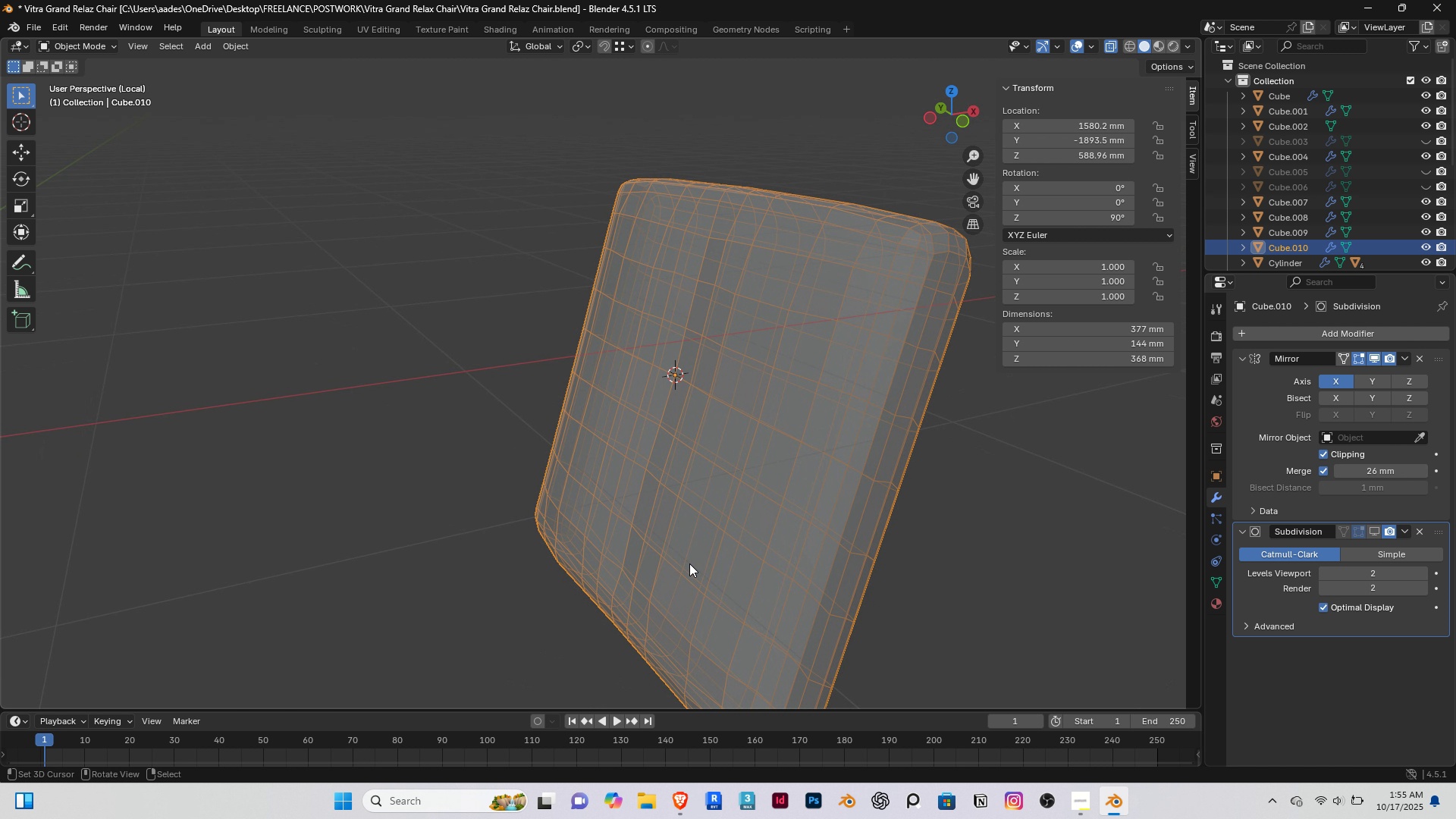 
key(Tab)
 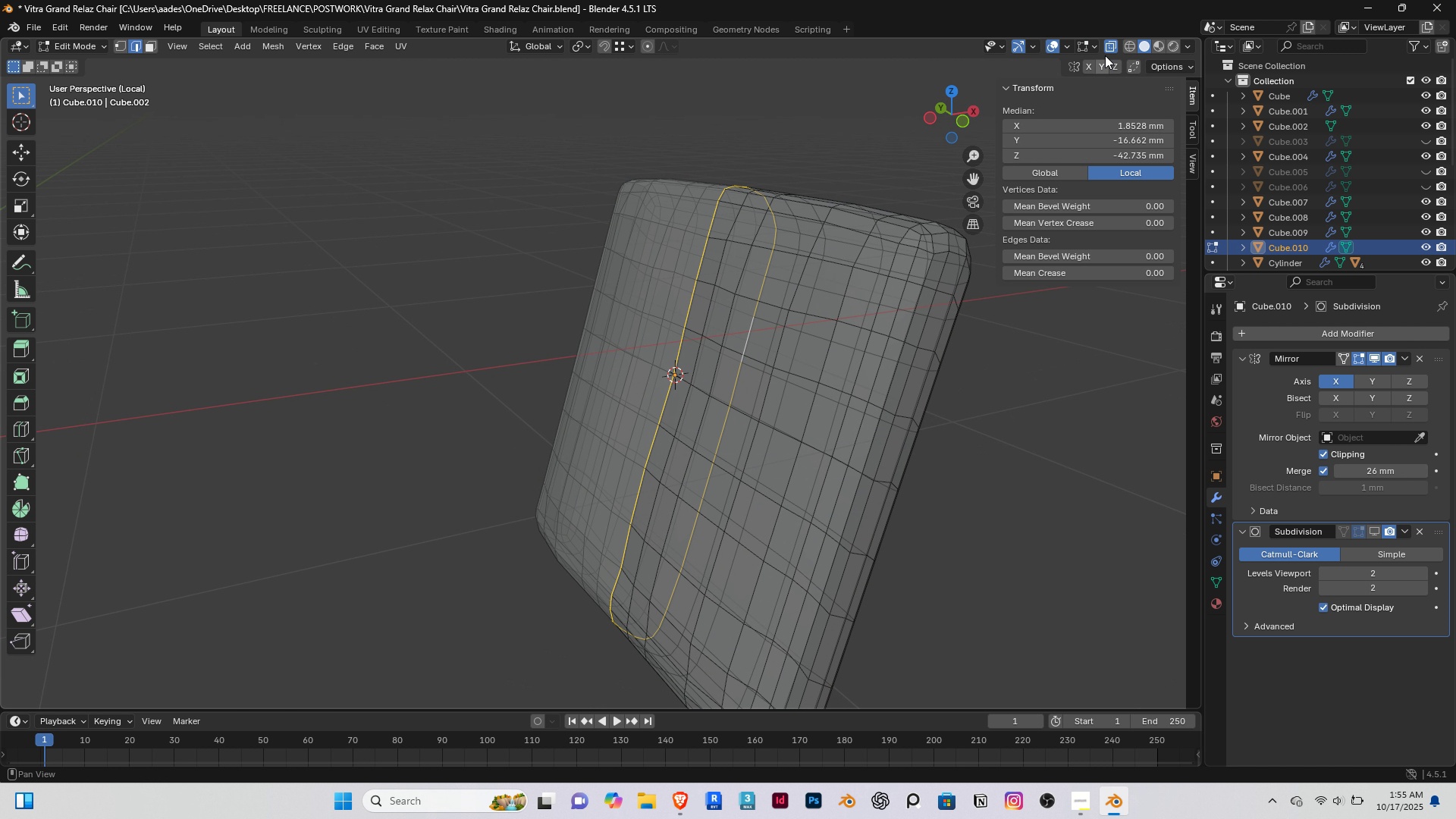 
left_click([1109, 46])
 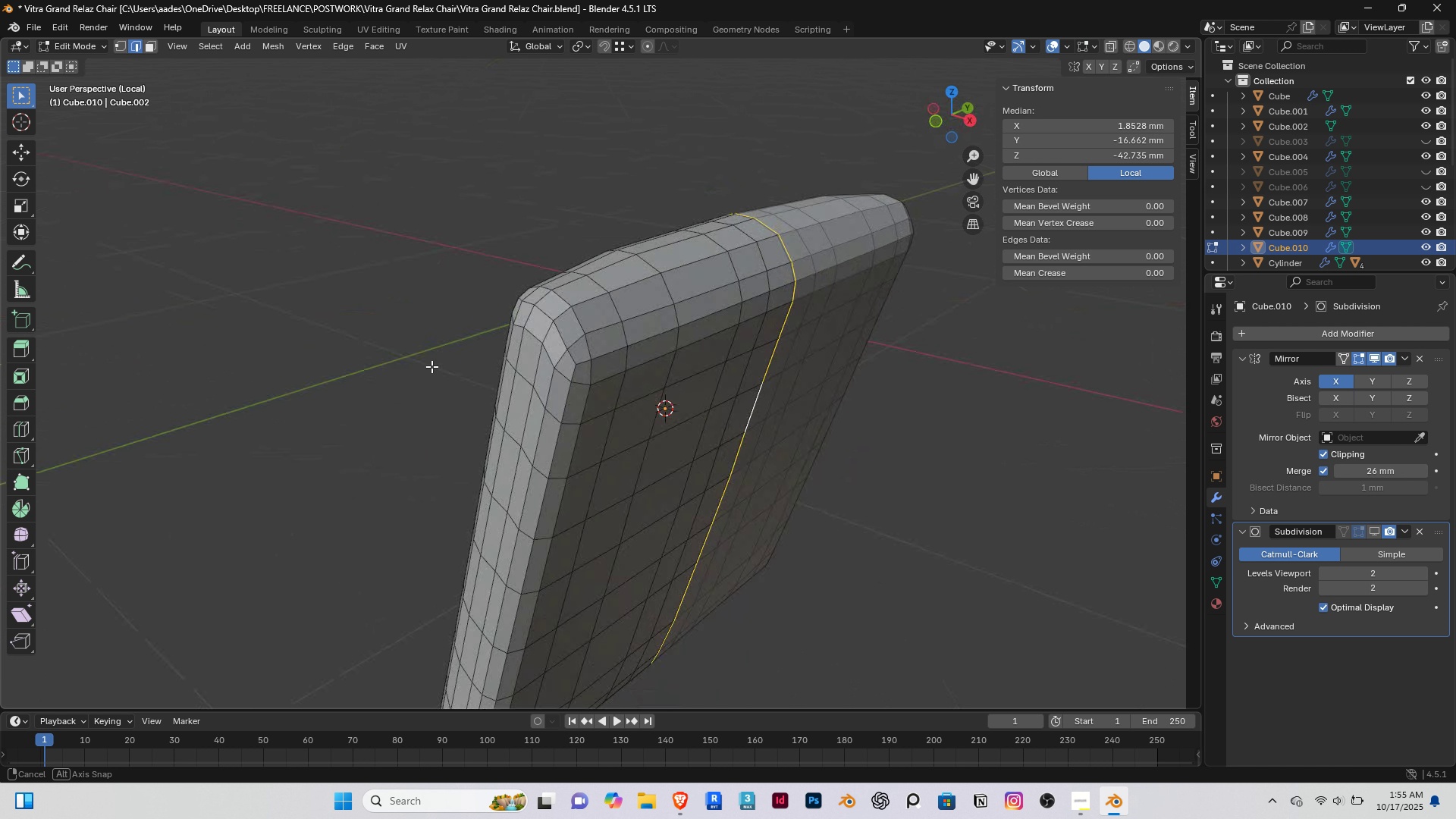 
scroll: coordinate [625, 308], scroll_direction: up, amount: 2.0
 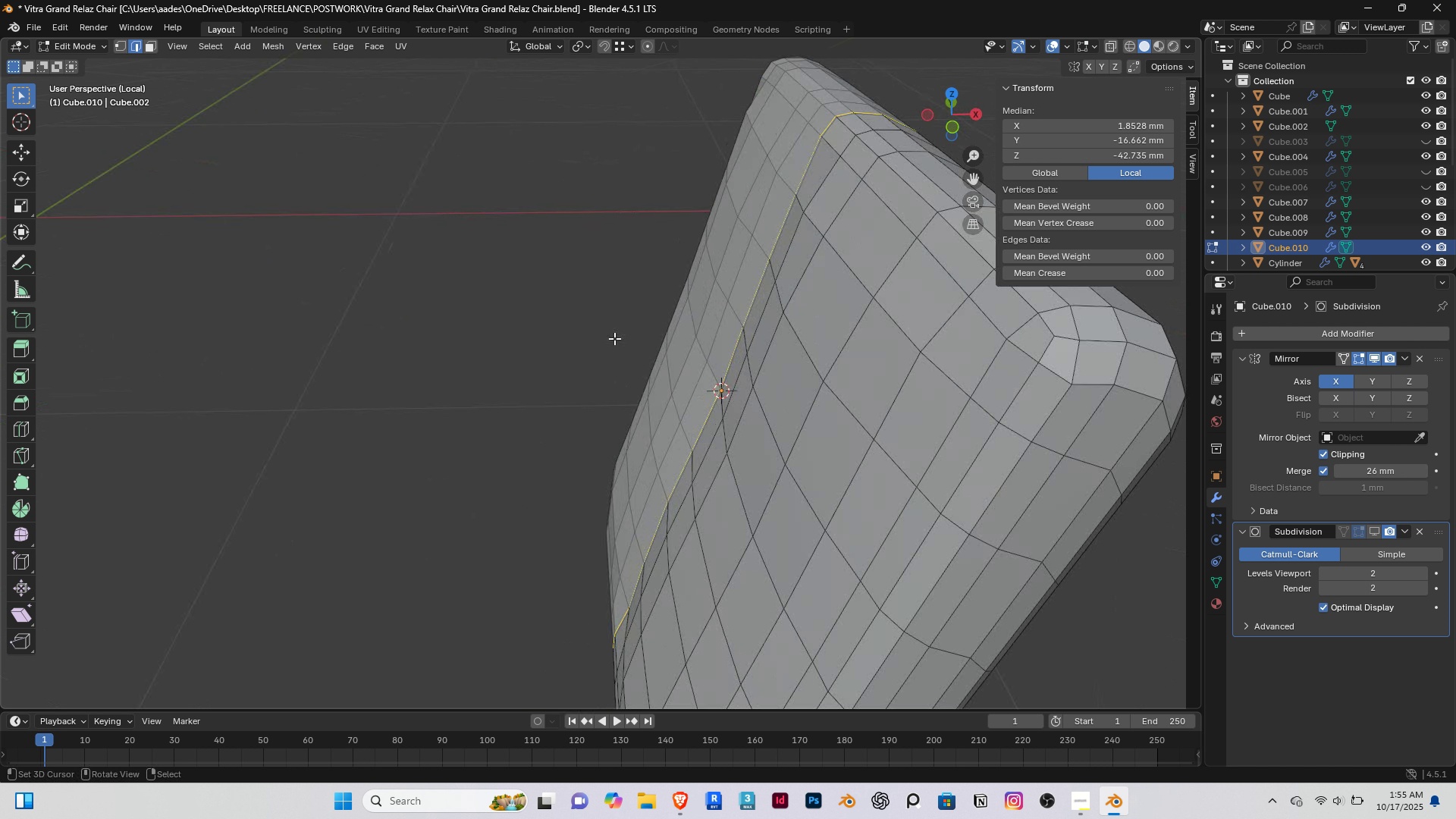 
hold_key(key=ShiftRight, duration=0.42)
 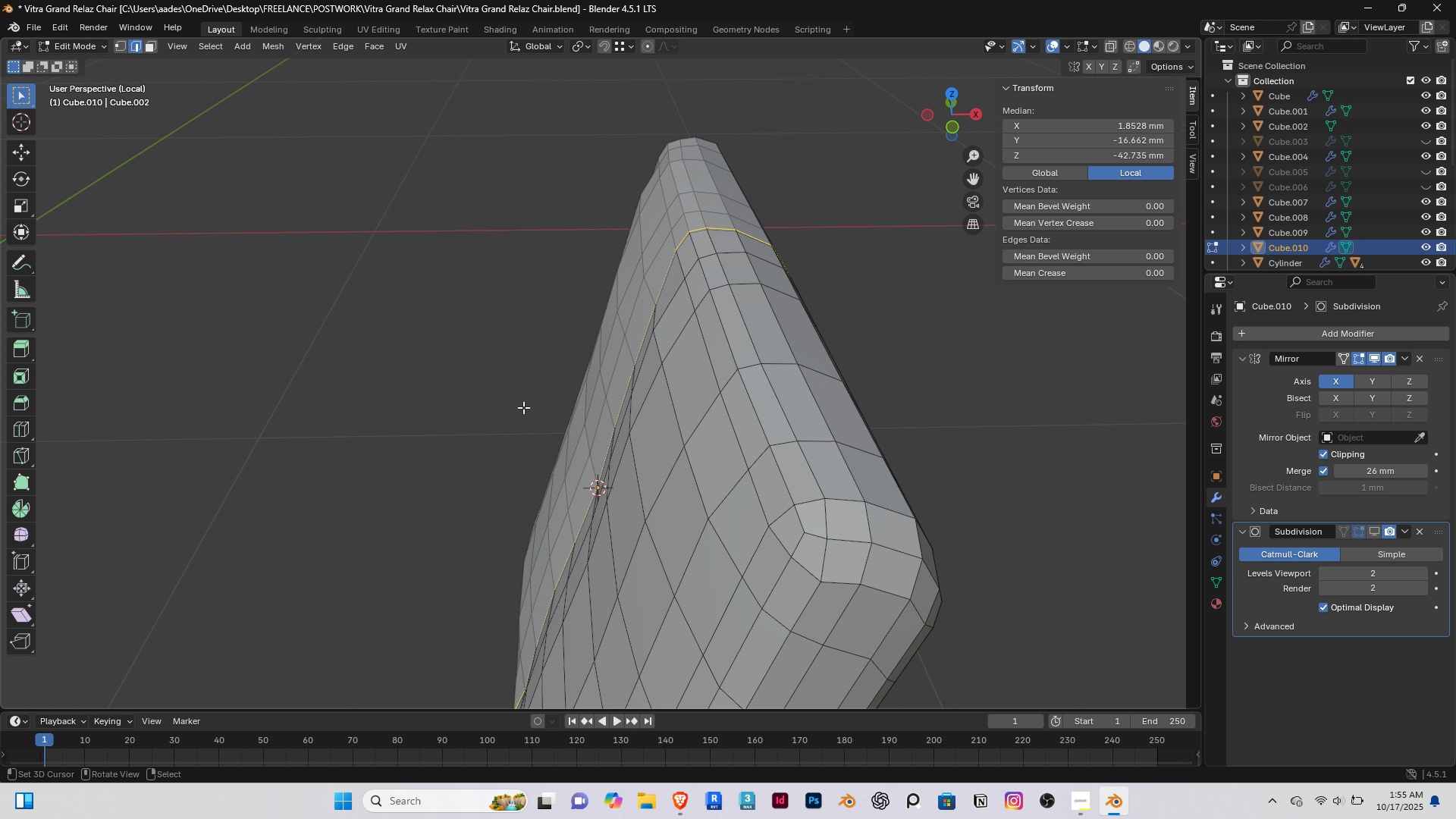 
key(S)
 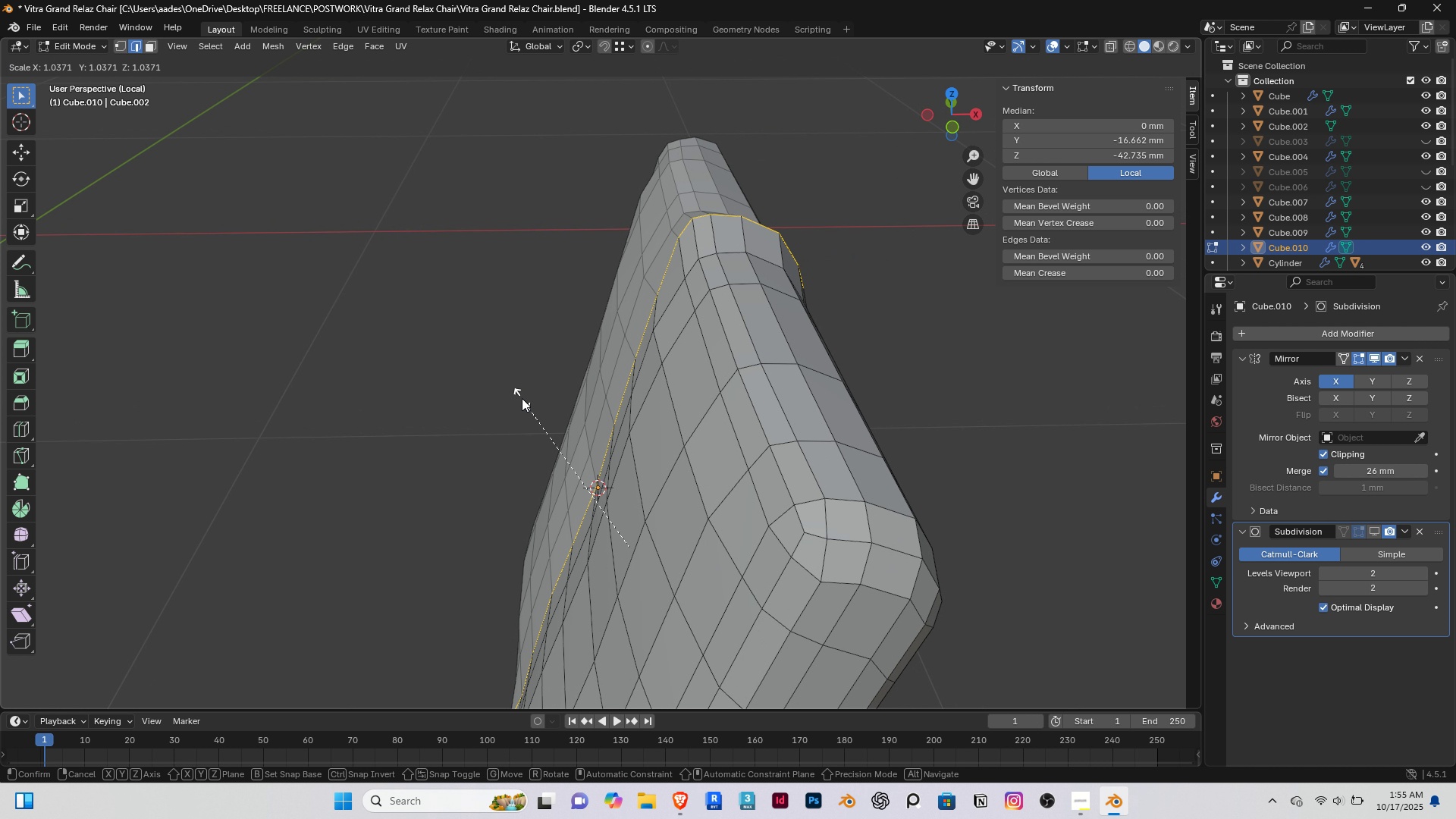 
right_click([522, 398])
 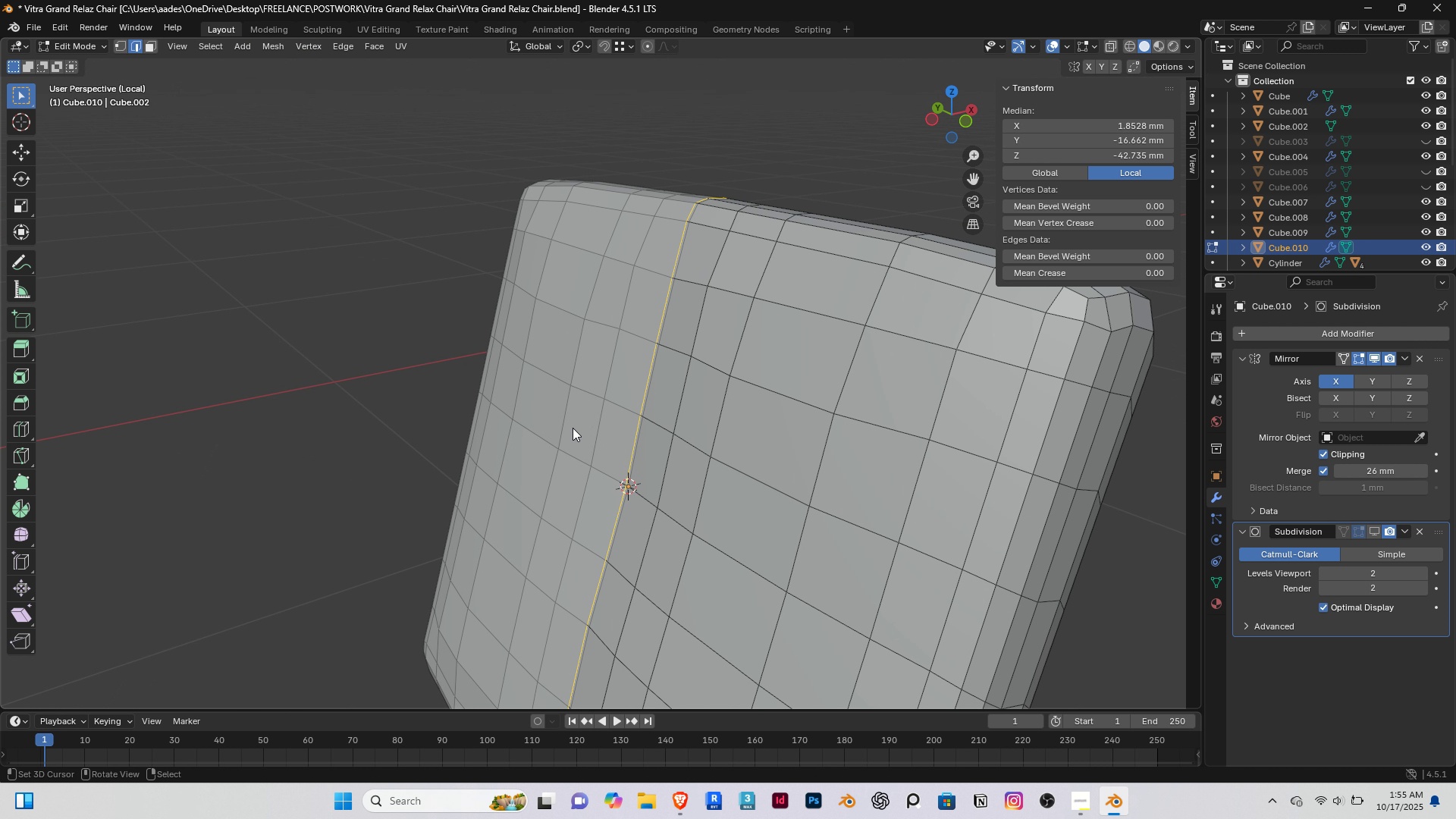 
key(Tab)
 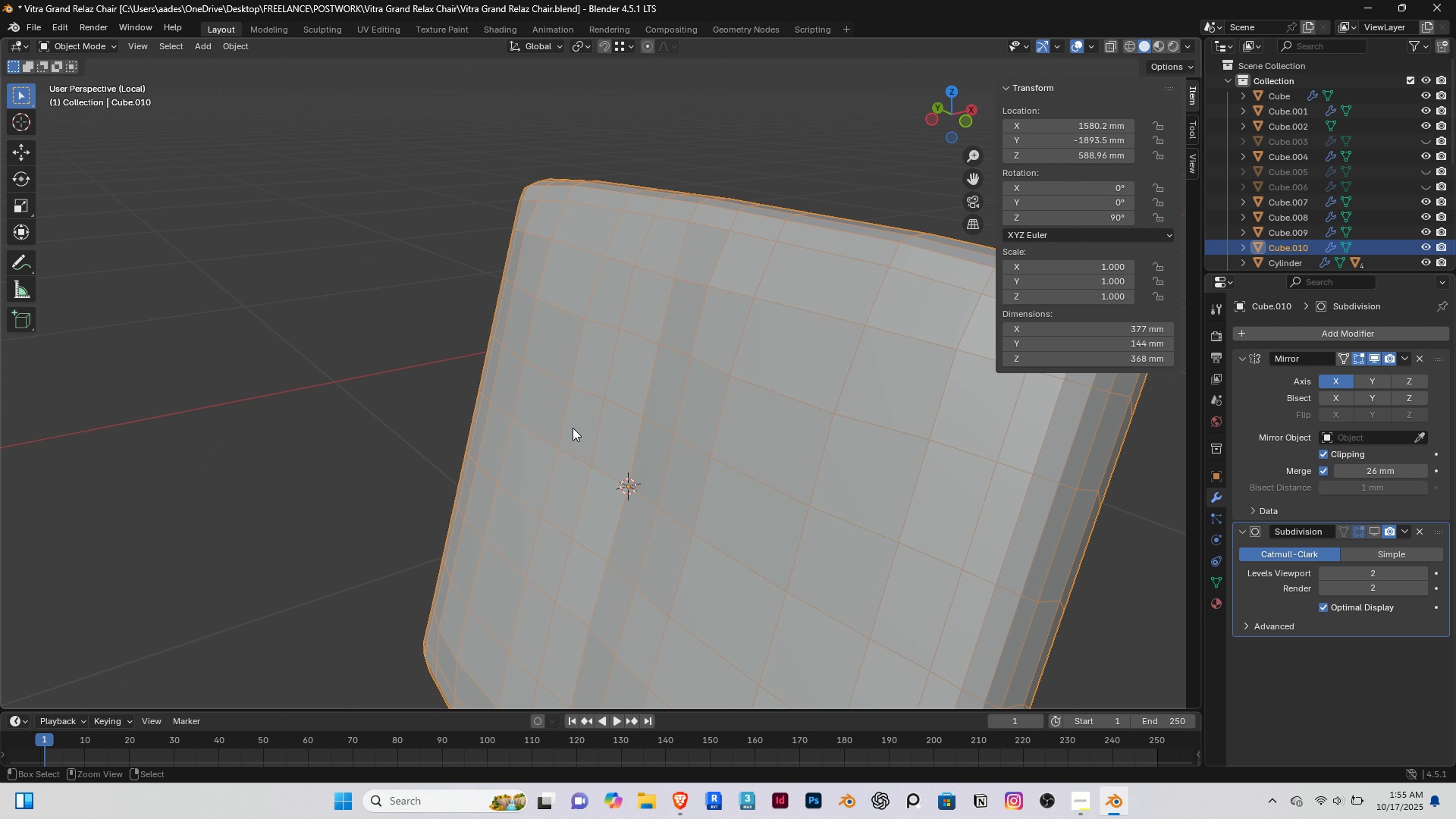 
key(Control+ControlLeft)
 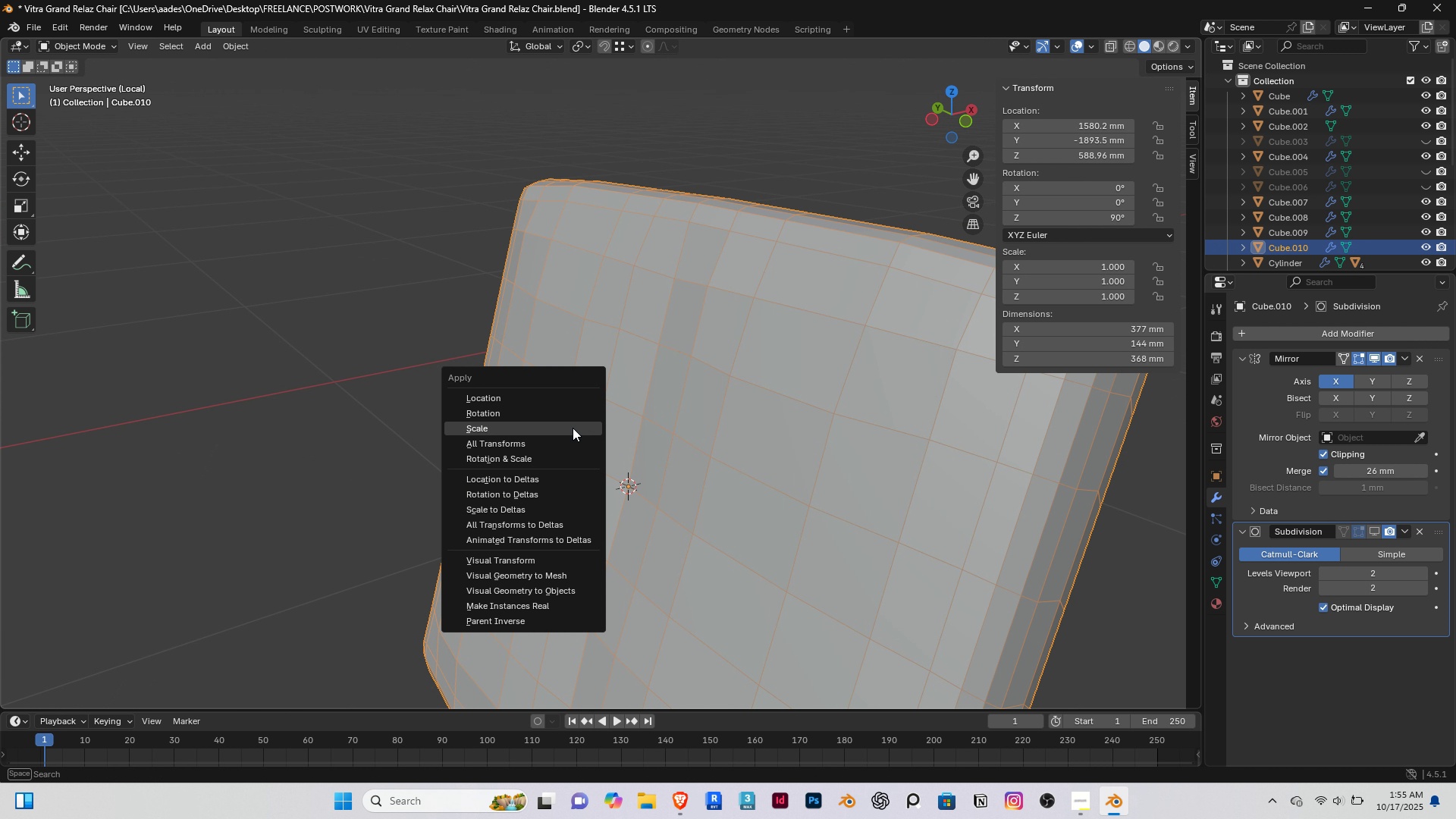 
key(Control+A)
 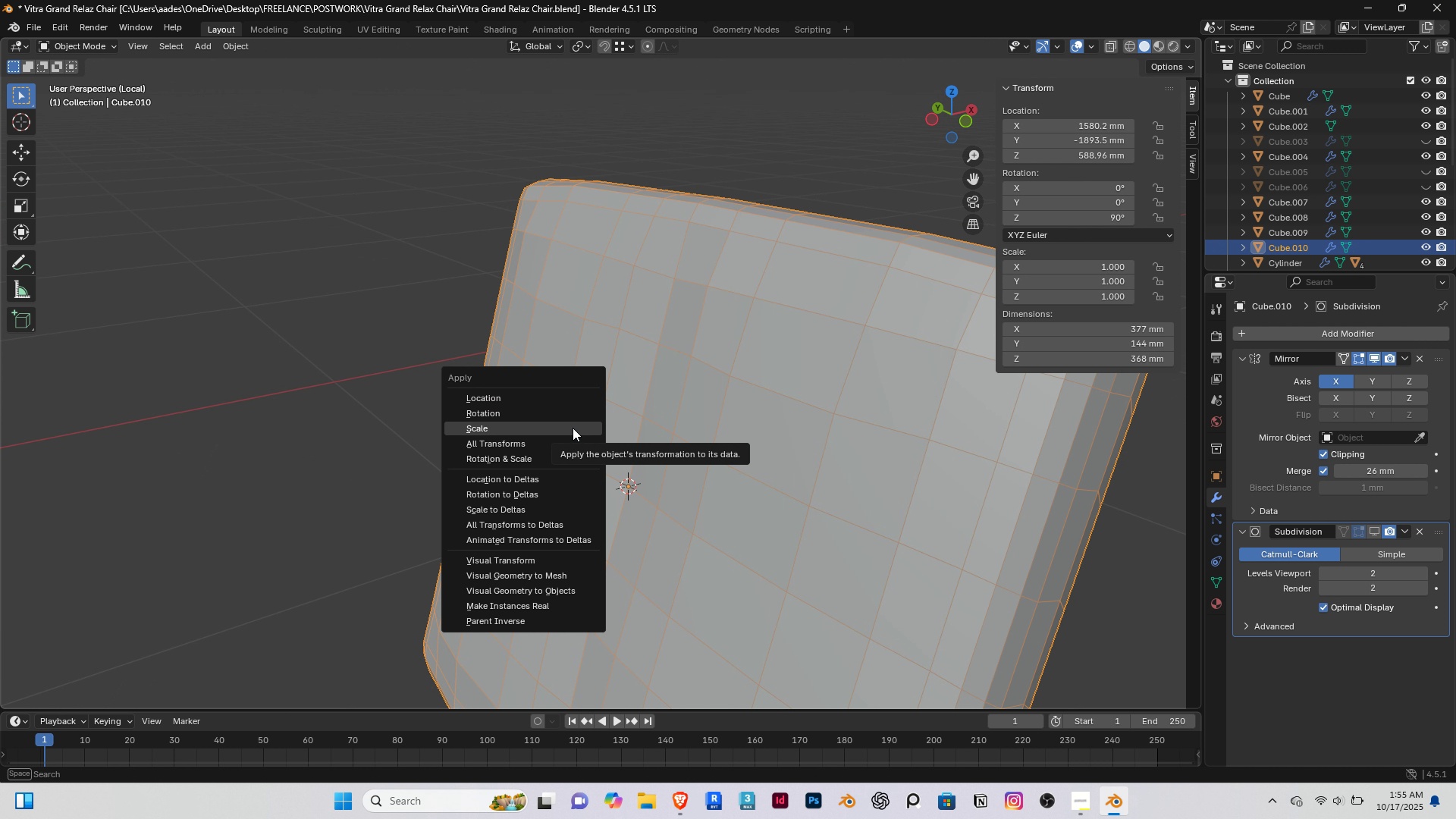 
left_click([573, 428])
 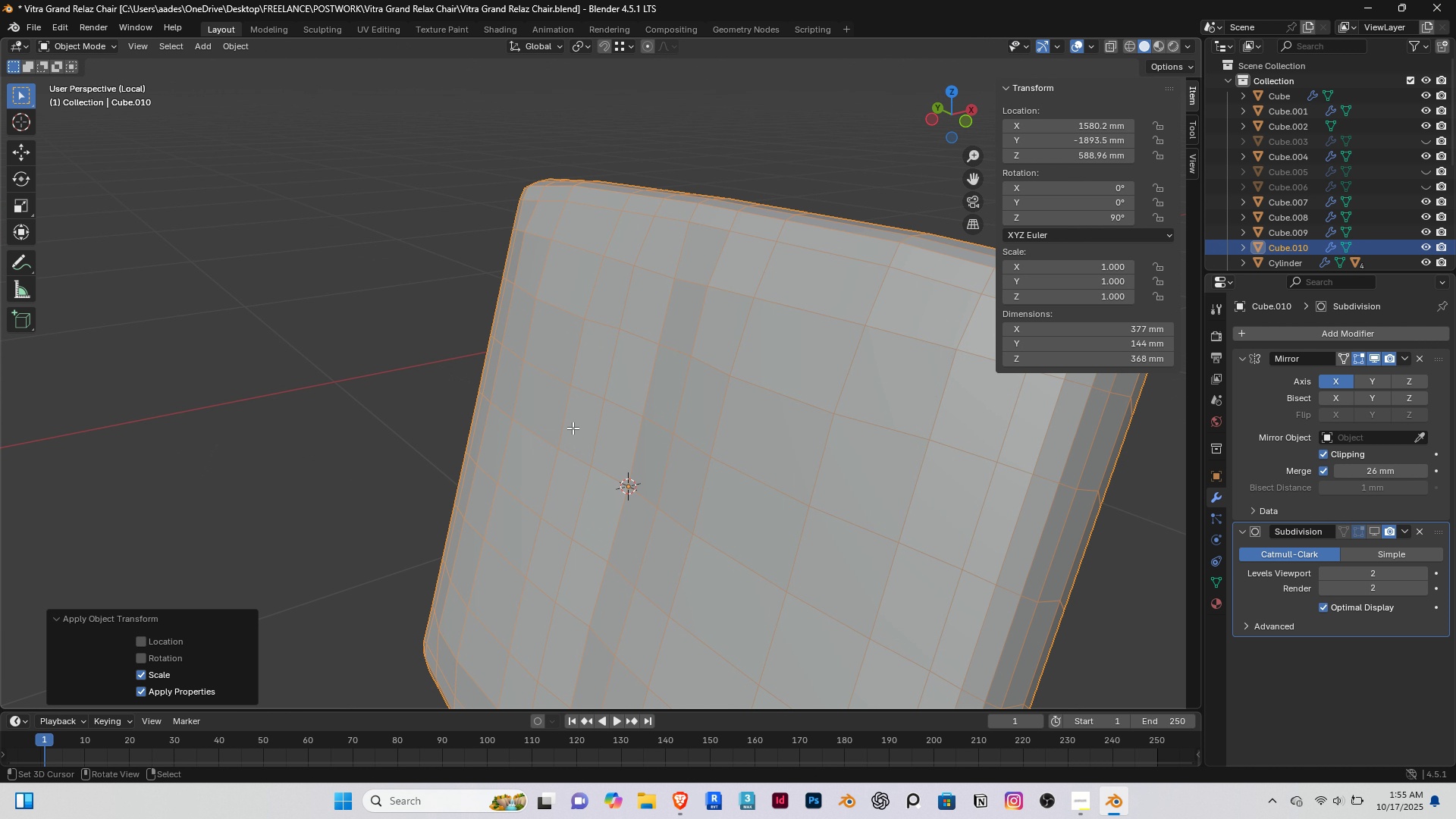 
key(Tab)
 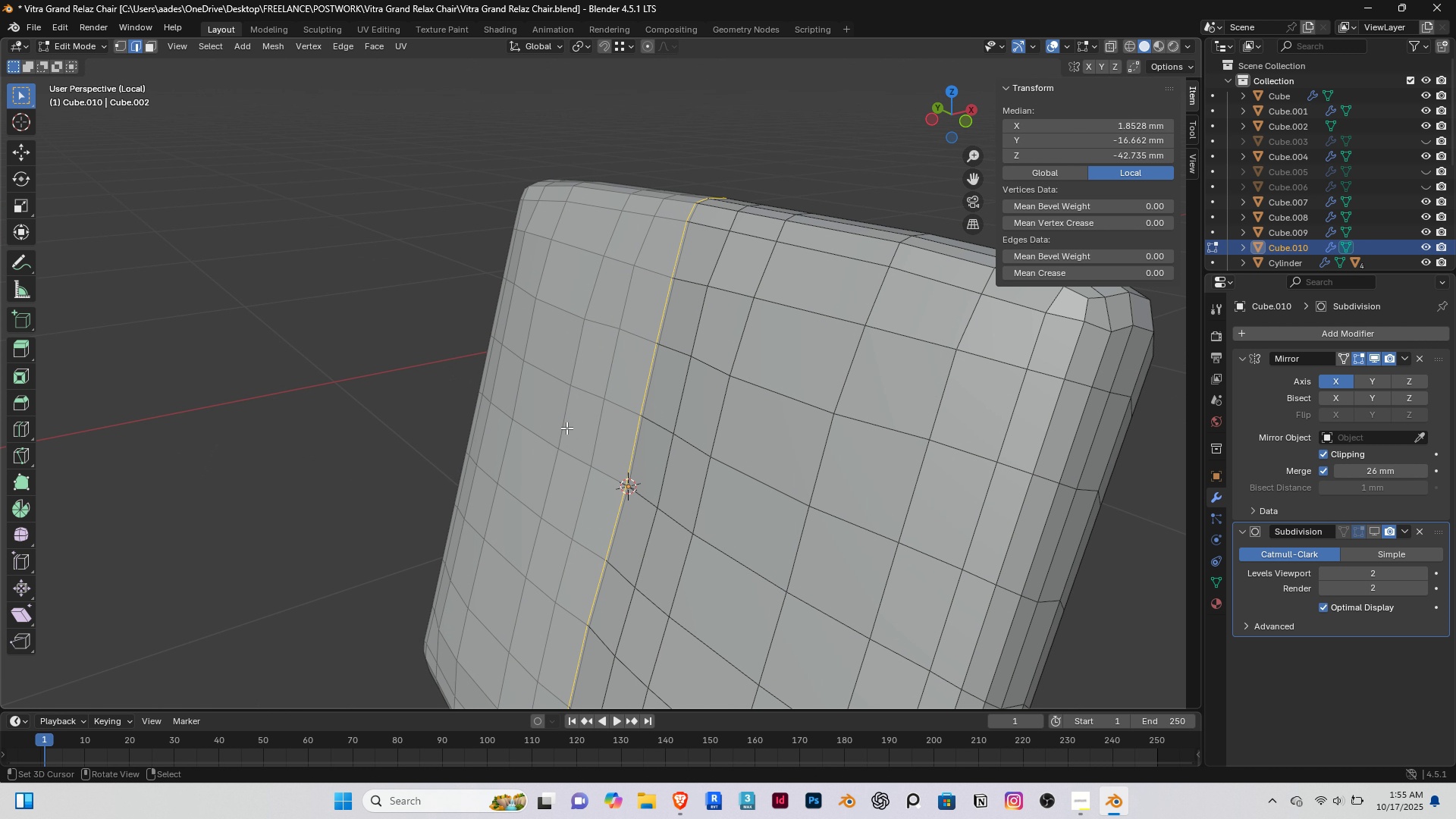 
key(S)
 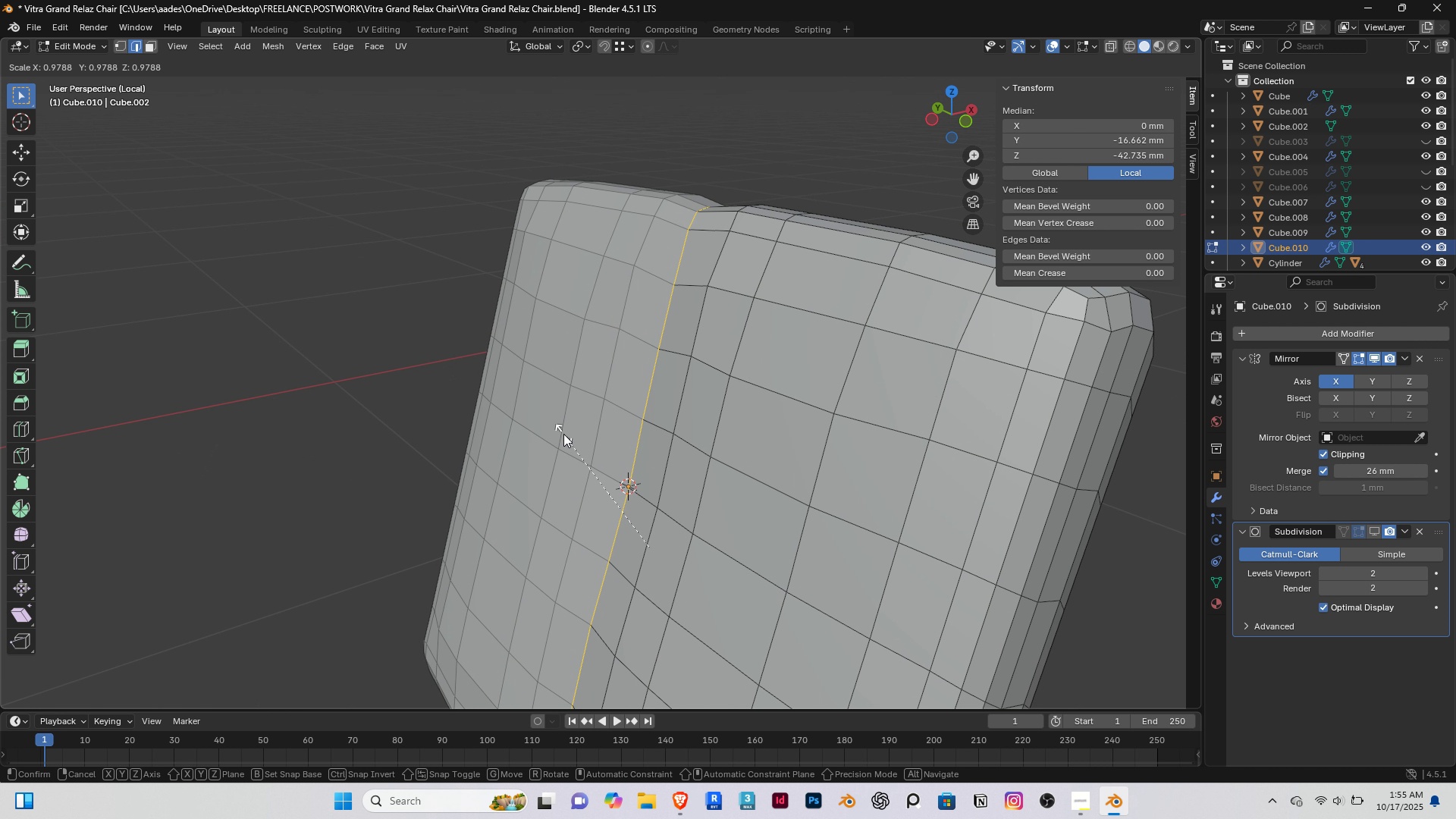 
right_click([563, 434])
 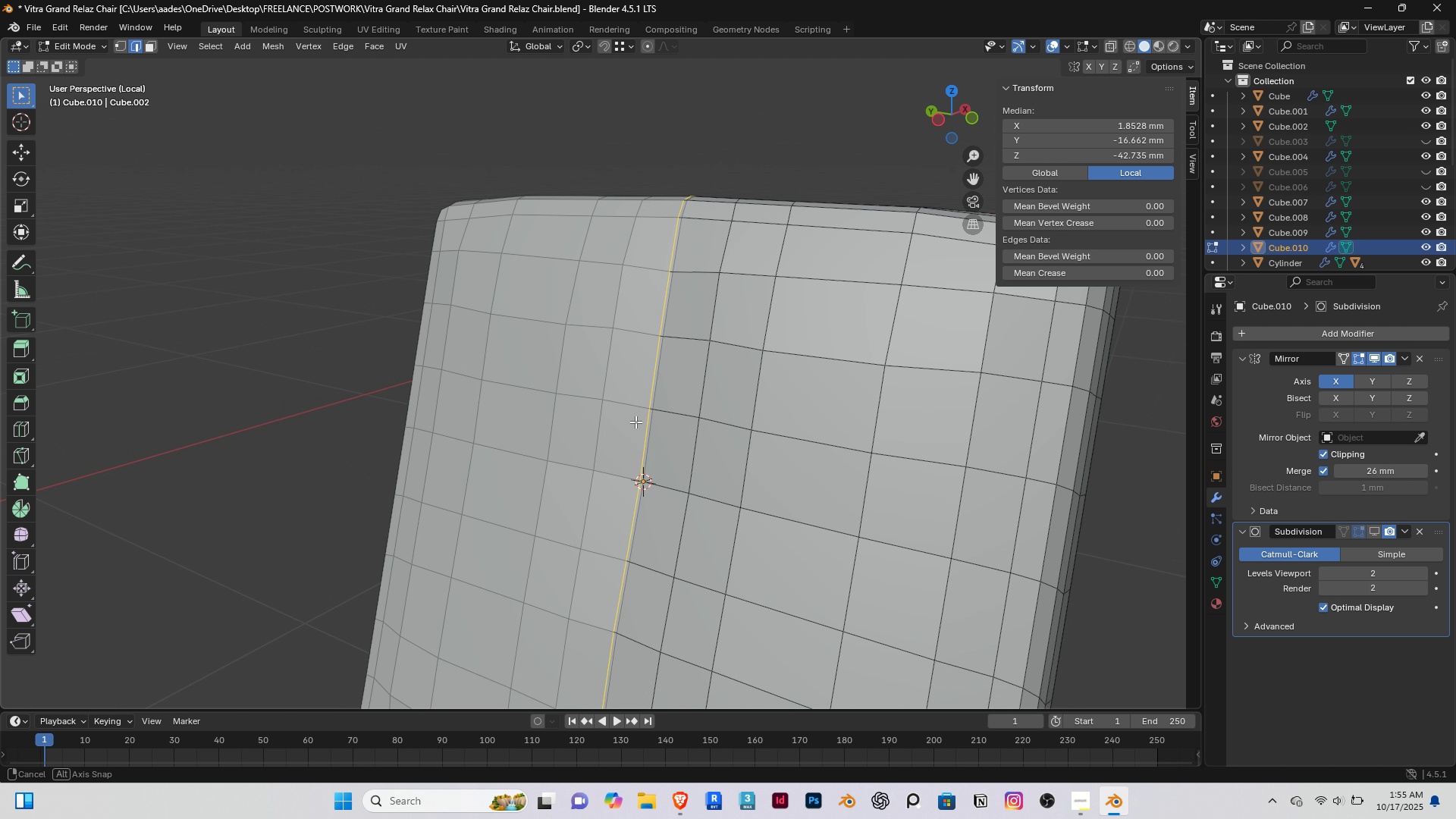 
scroll: coordinate [645, 318], scroll_direction: up, amount: 2.0
 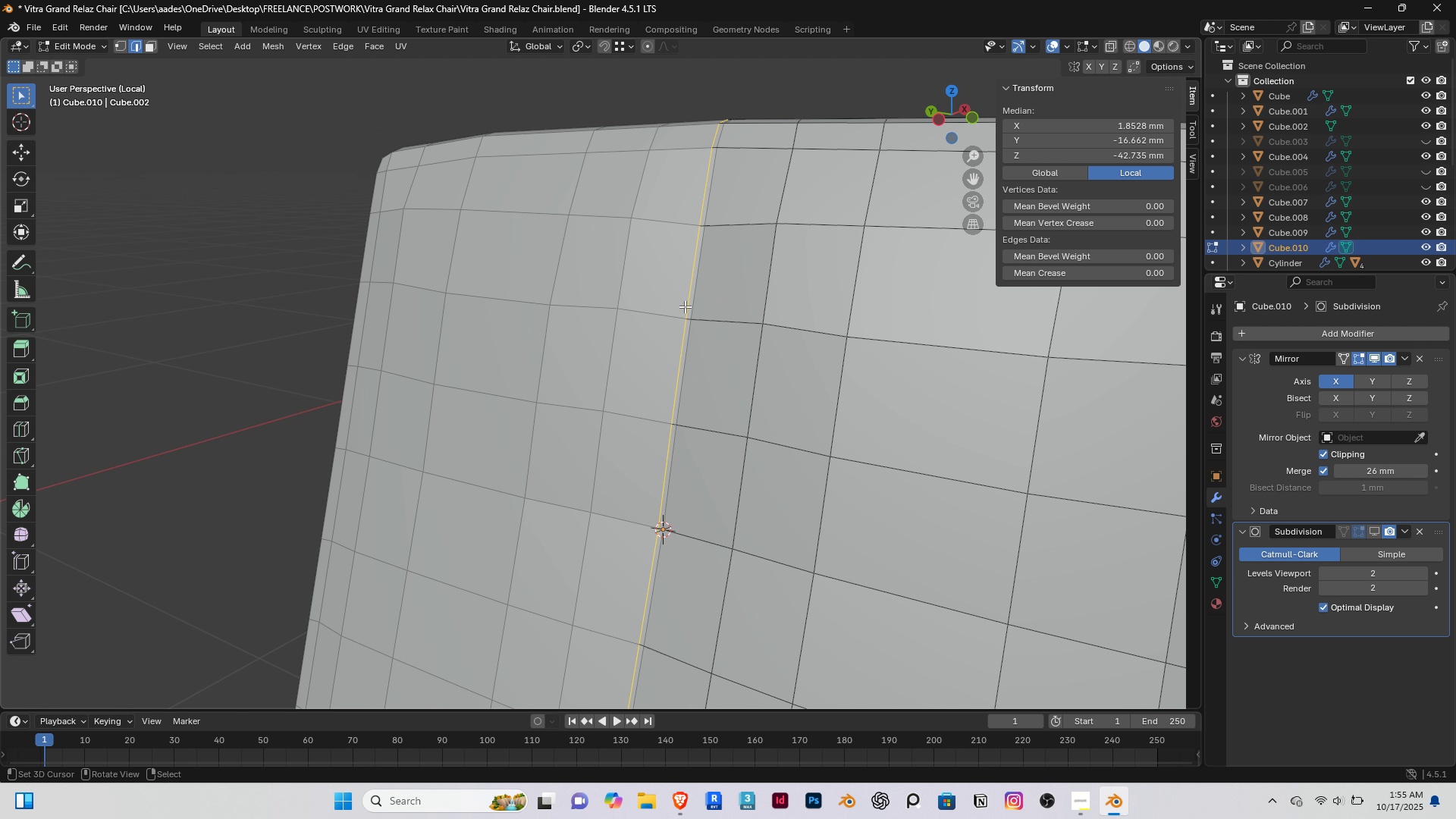 
scroll: coordinate [685, 306], scroll_direction: down, amount: 2.0
 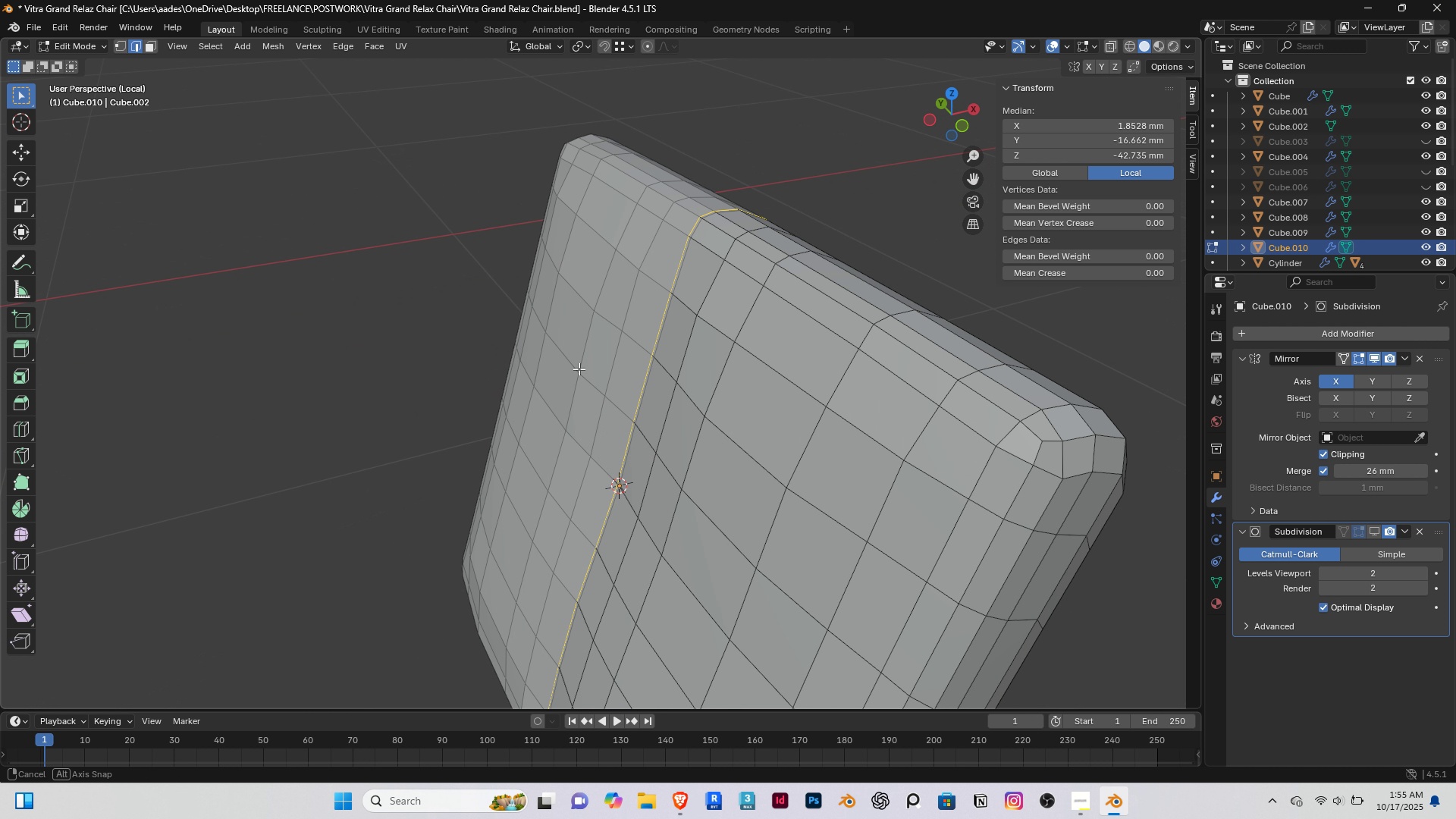 
double_click([573, 371])
 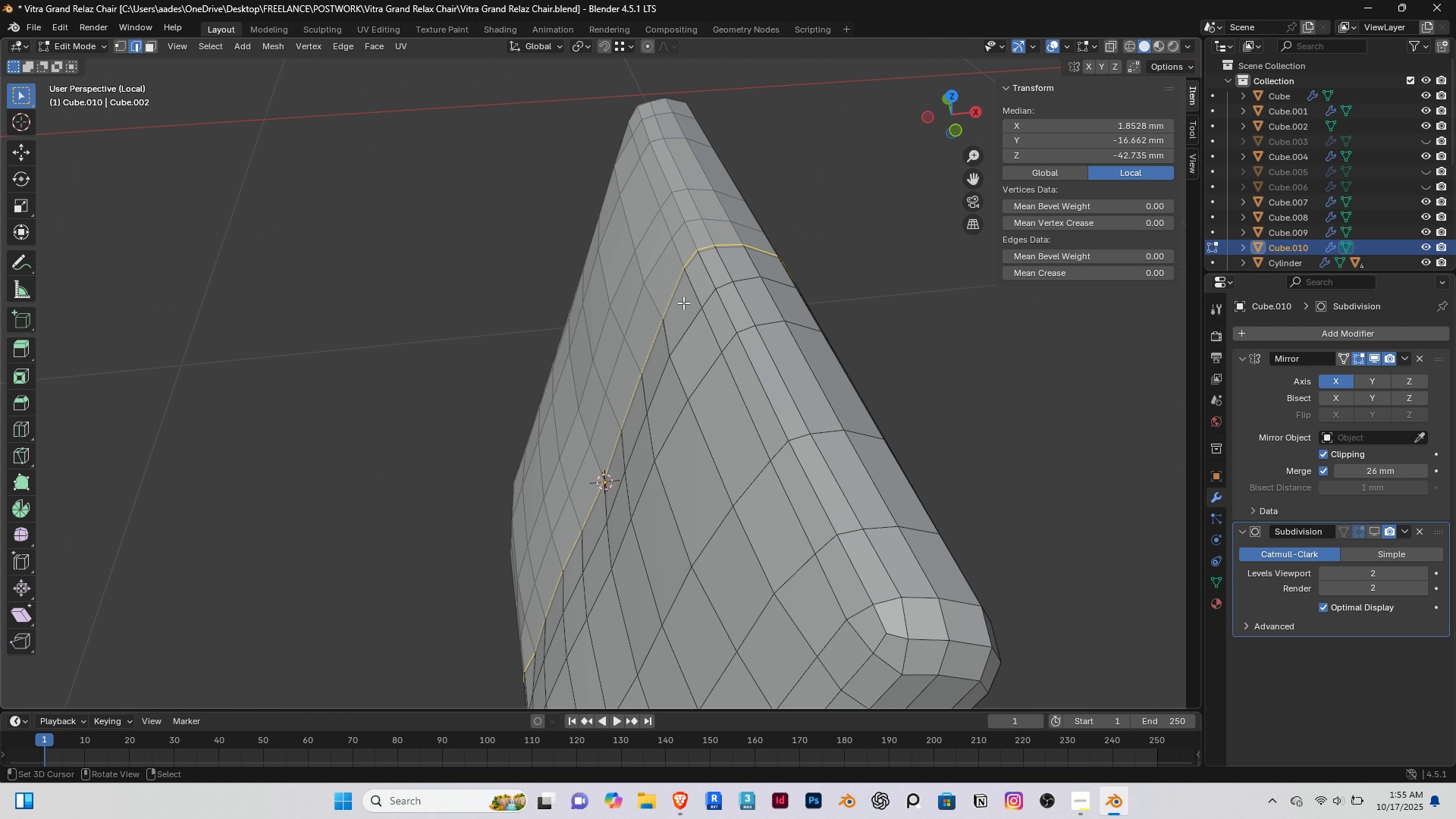 
scroll: coordinate [683, 303], scroll_direction: up, amount: 2.0
 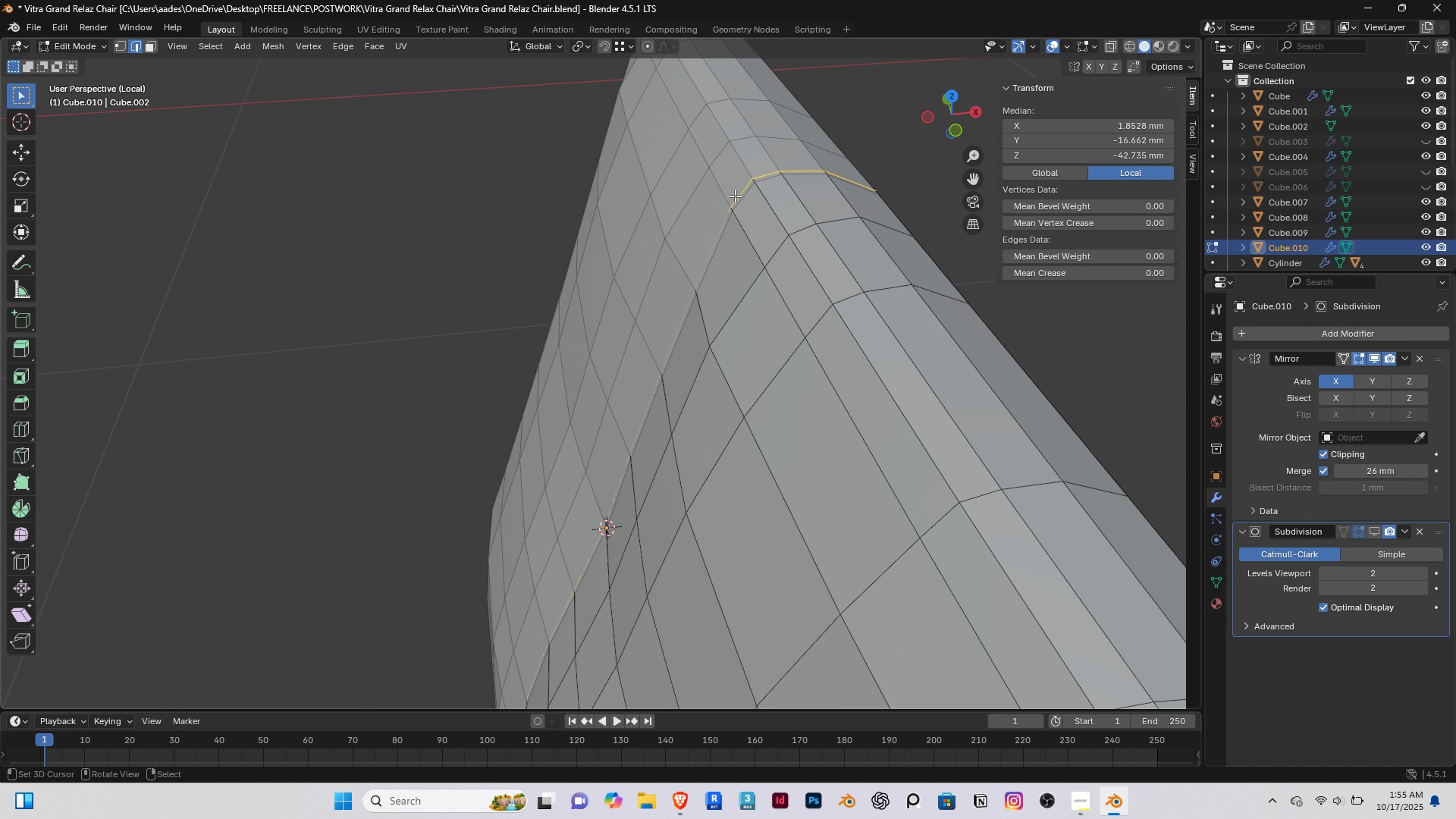 
right_click([735, 196])
 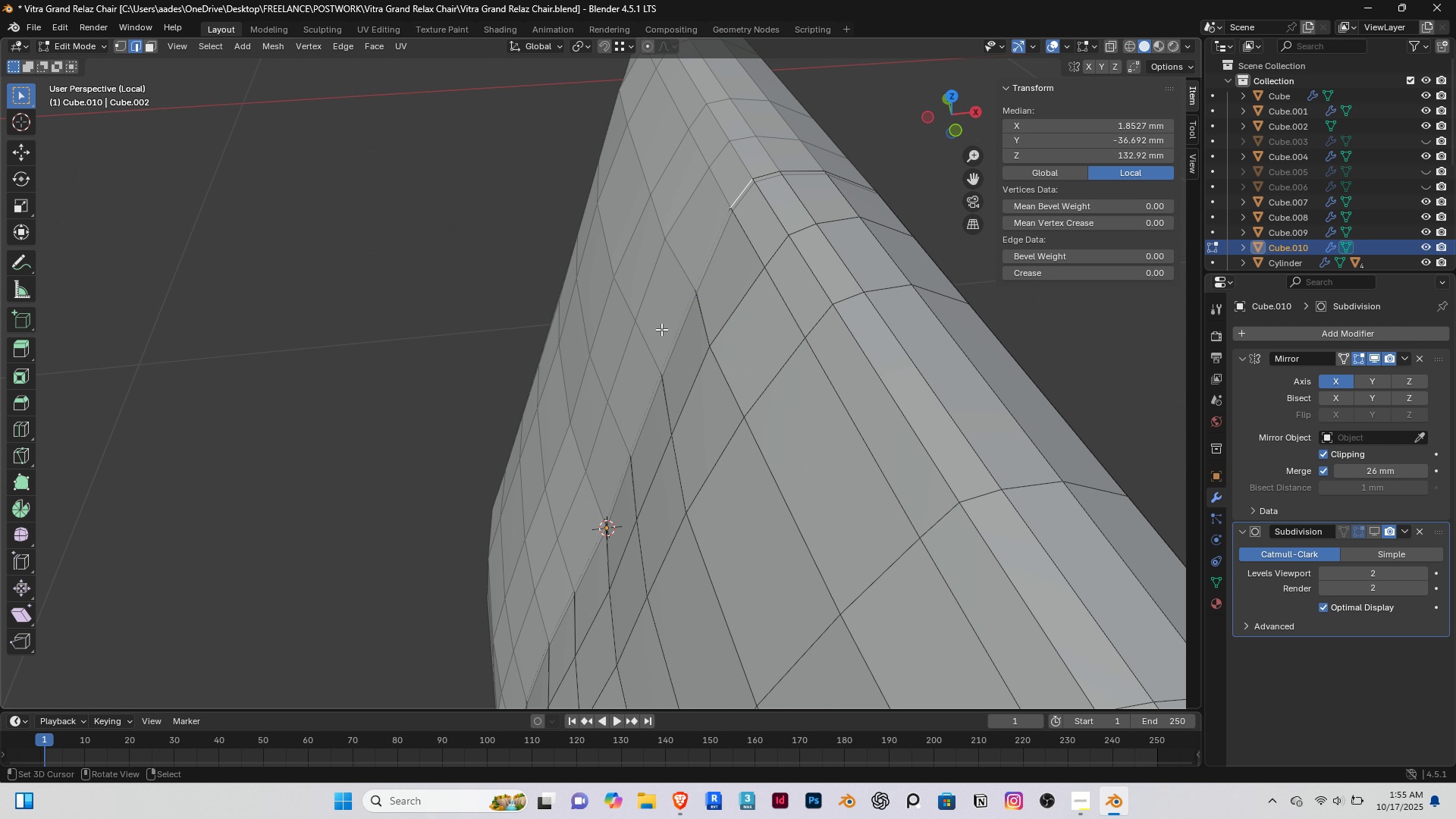 
scroll: coordinate [661, 329], scroll_direction: down, amount: 1.0
 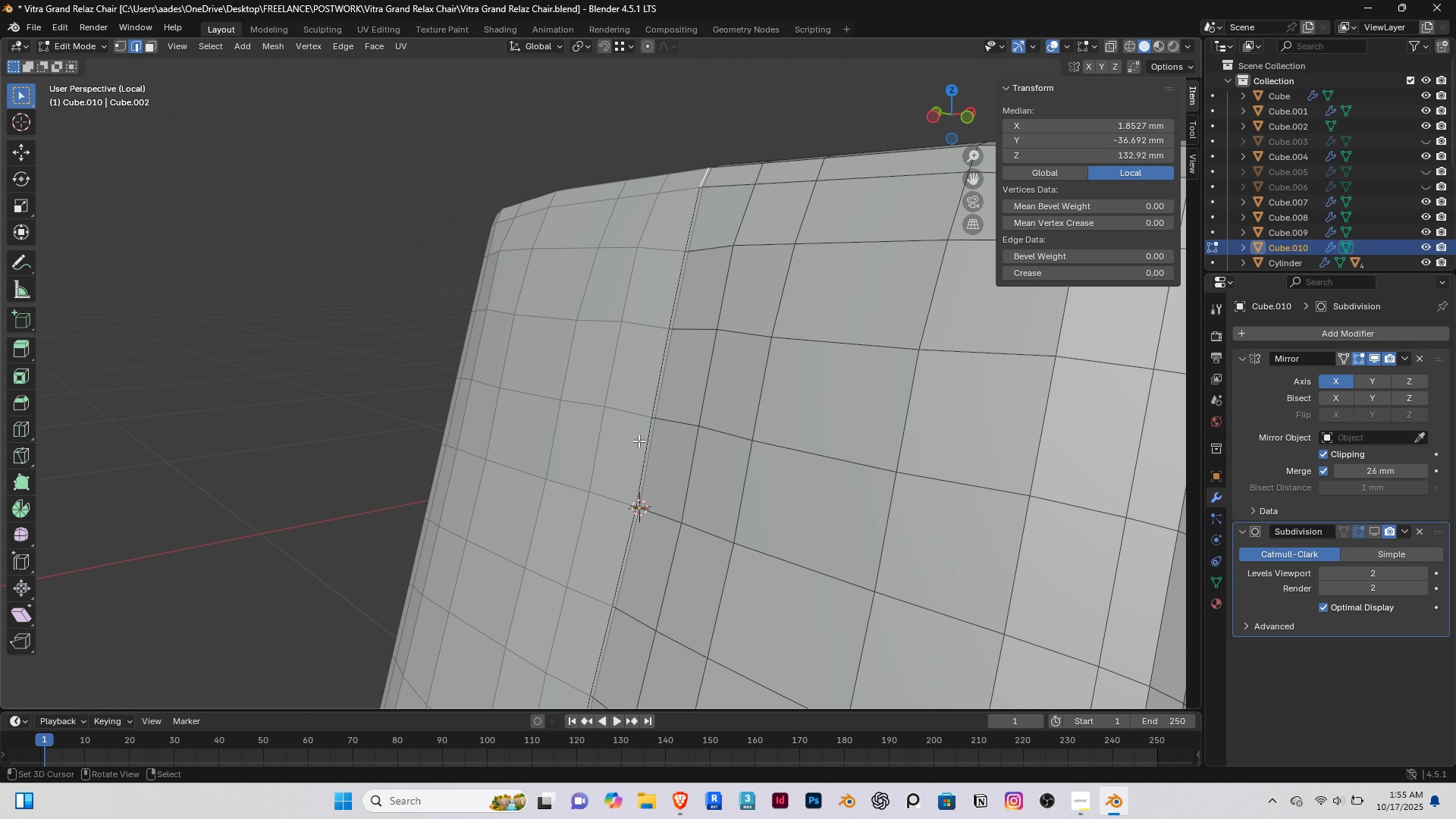 
key(Shift+ShiftRight)
 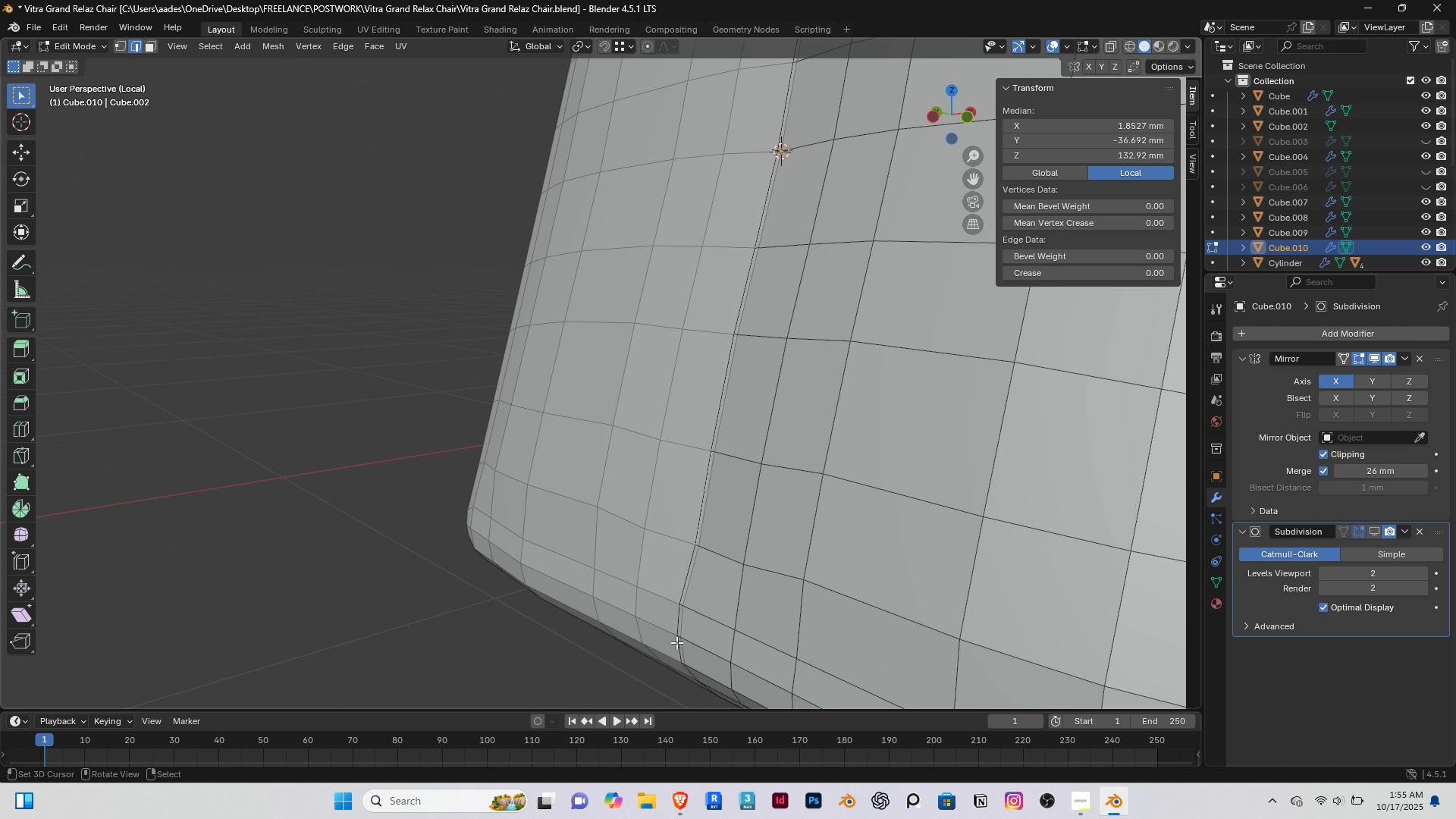 
hold_key(key=AltRight, duration=0.54)
right_click([676, 644])
 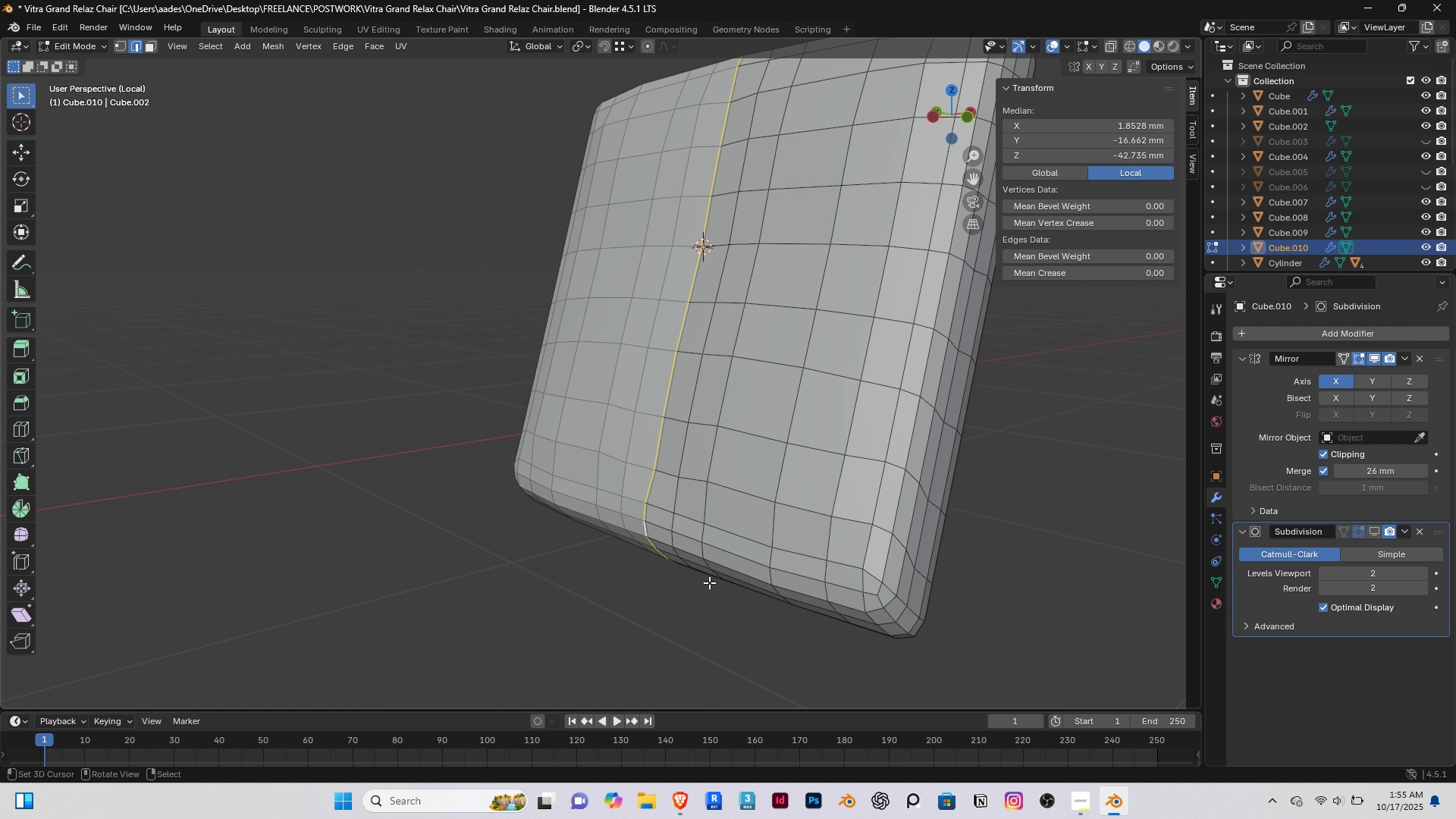 
scroll: coordinate [709, 582], scroll_direction: down, amount: 3.0
 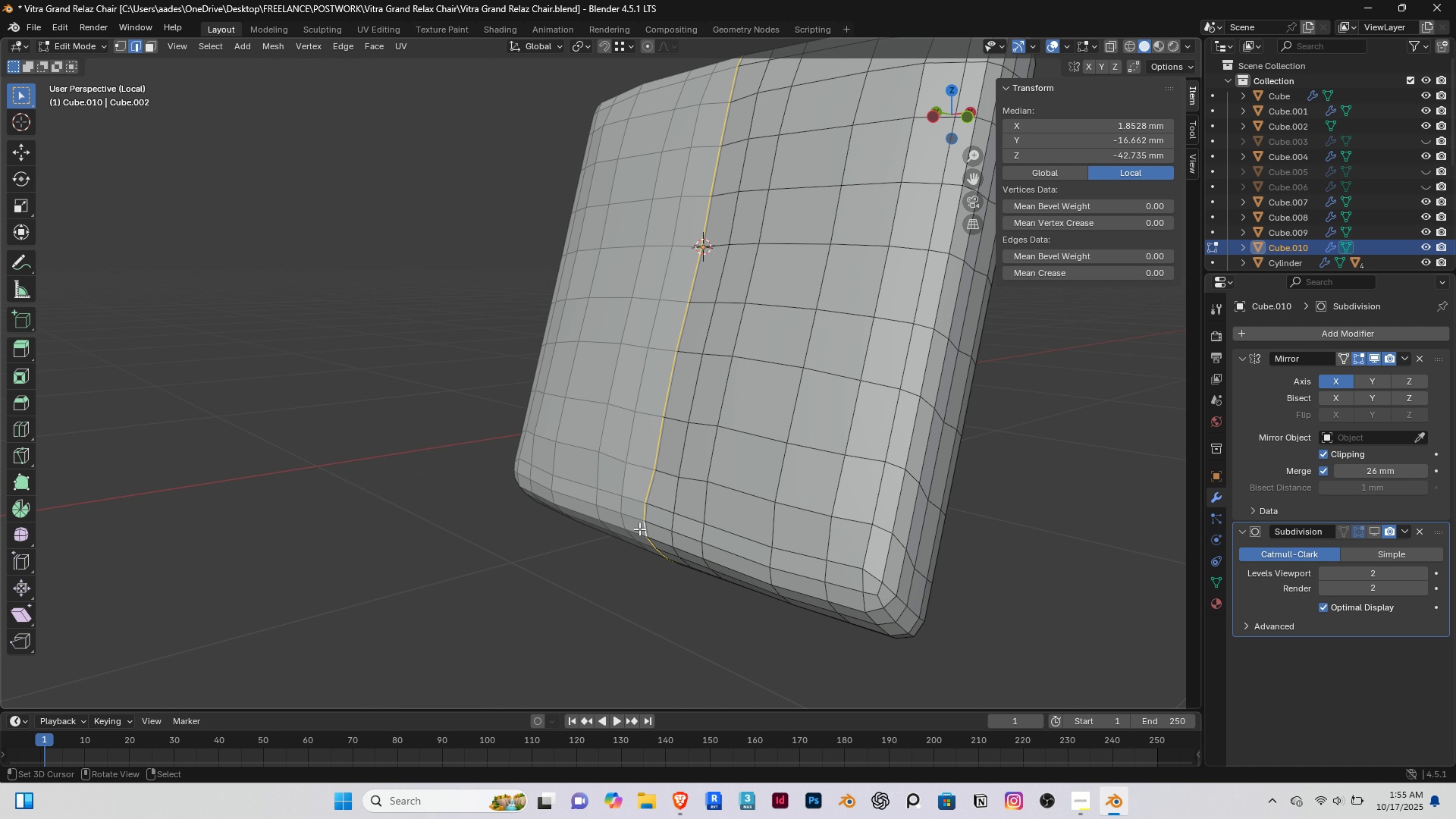 
right_click([642, 529])
 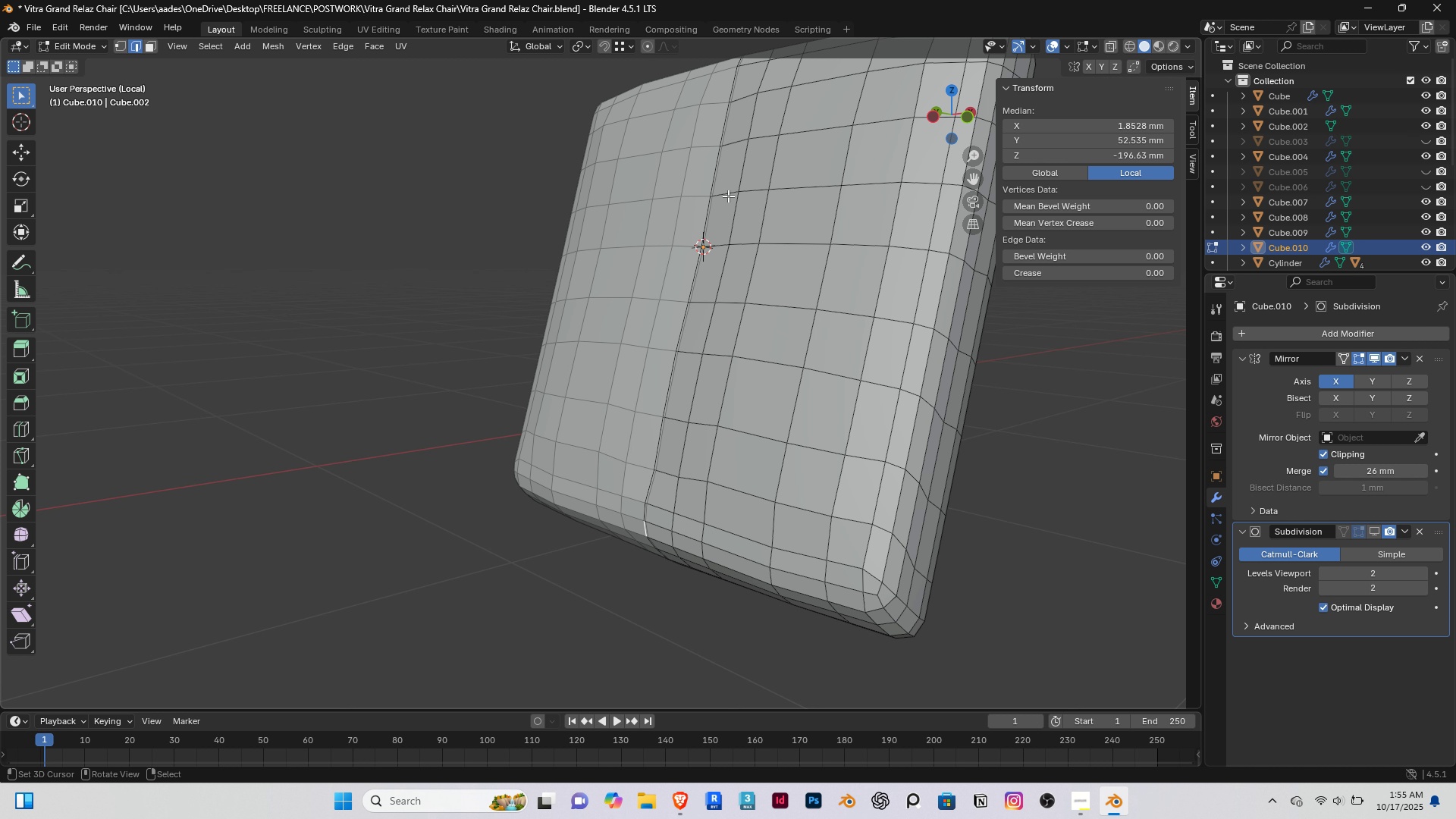 
hold_key(key=ControlRight, duration=1.07)
right_click([734, 74])
 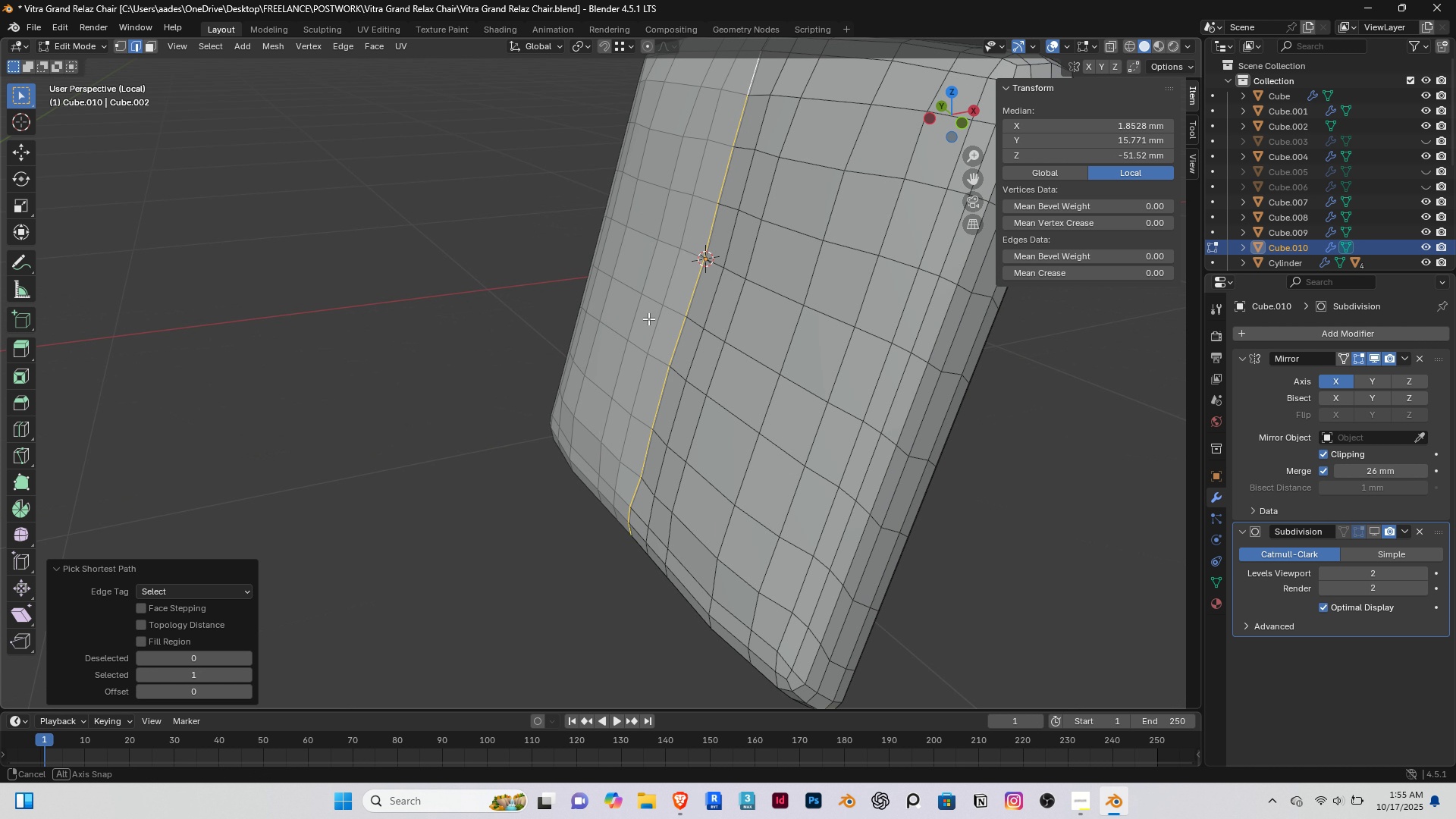 
hold_key(key=ShiftRight, duration=0.47)
 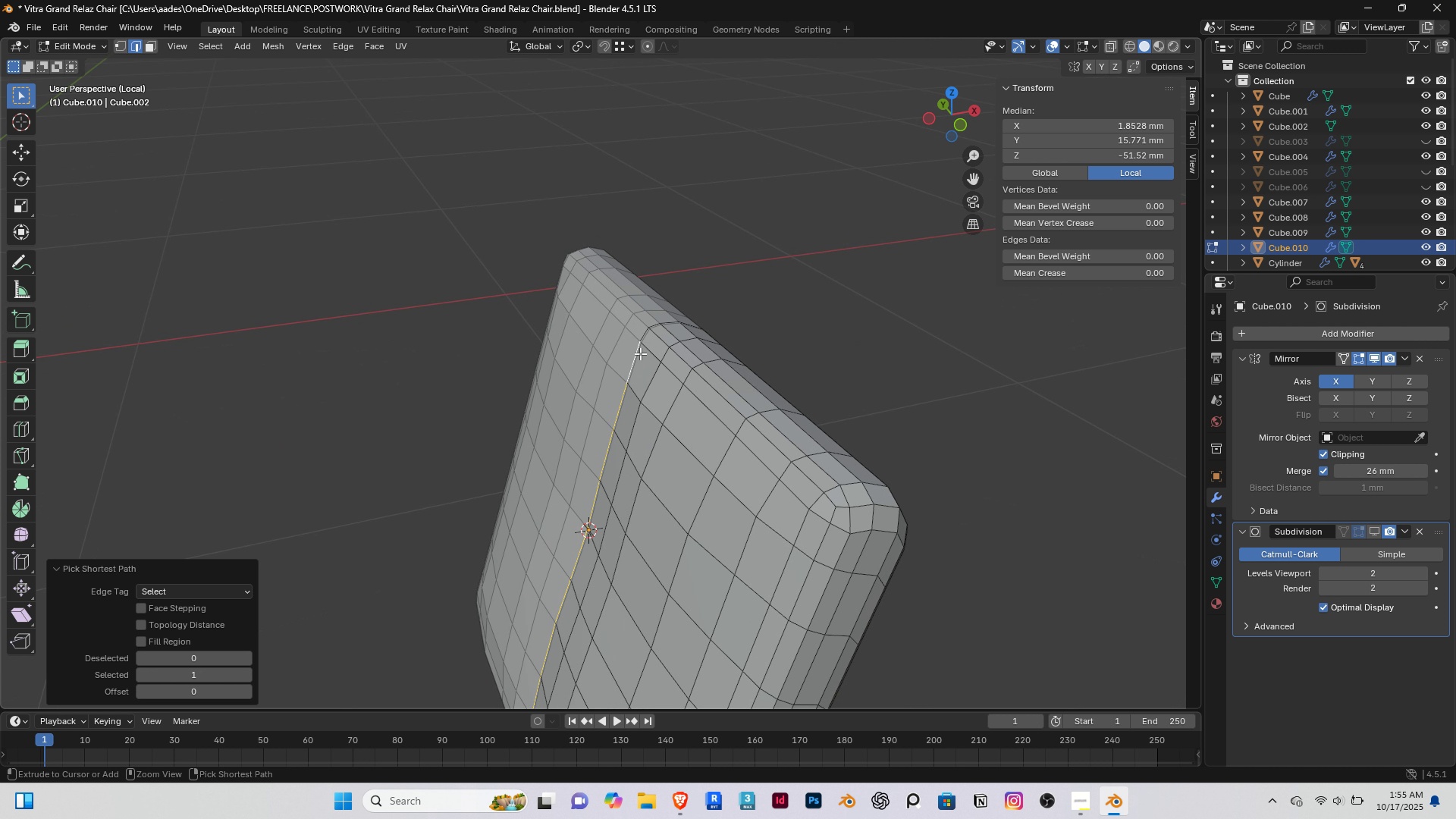 
hold_key(key=ControlRight, duration=1.21)
right_click([641, 337])
 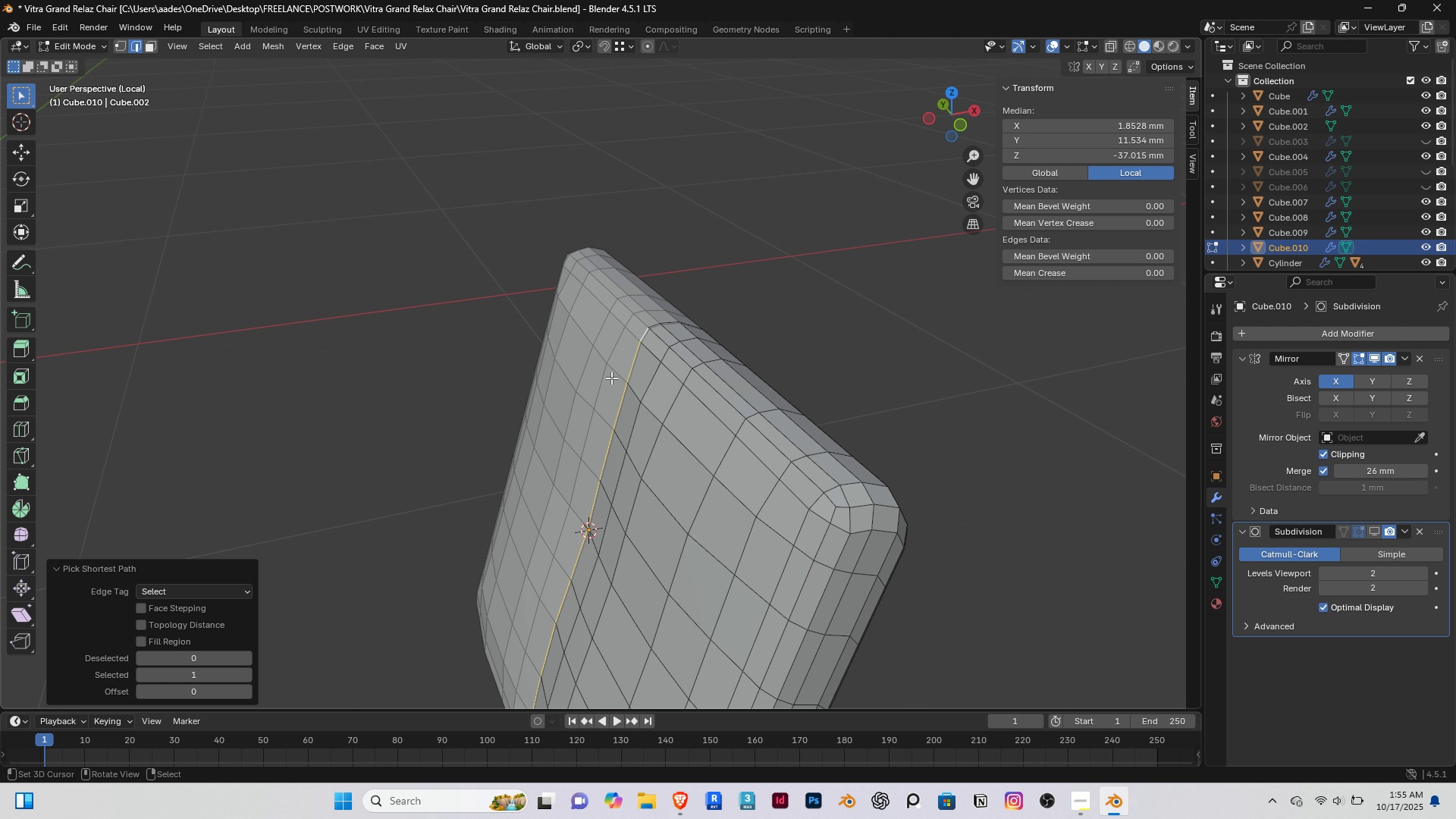 
scroll: coordinate [611, 378], scroll_direction: down, amount: 1.0
 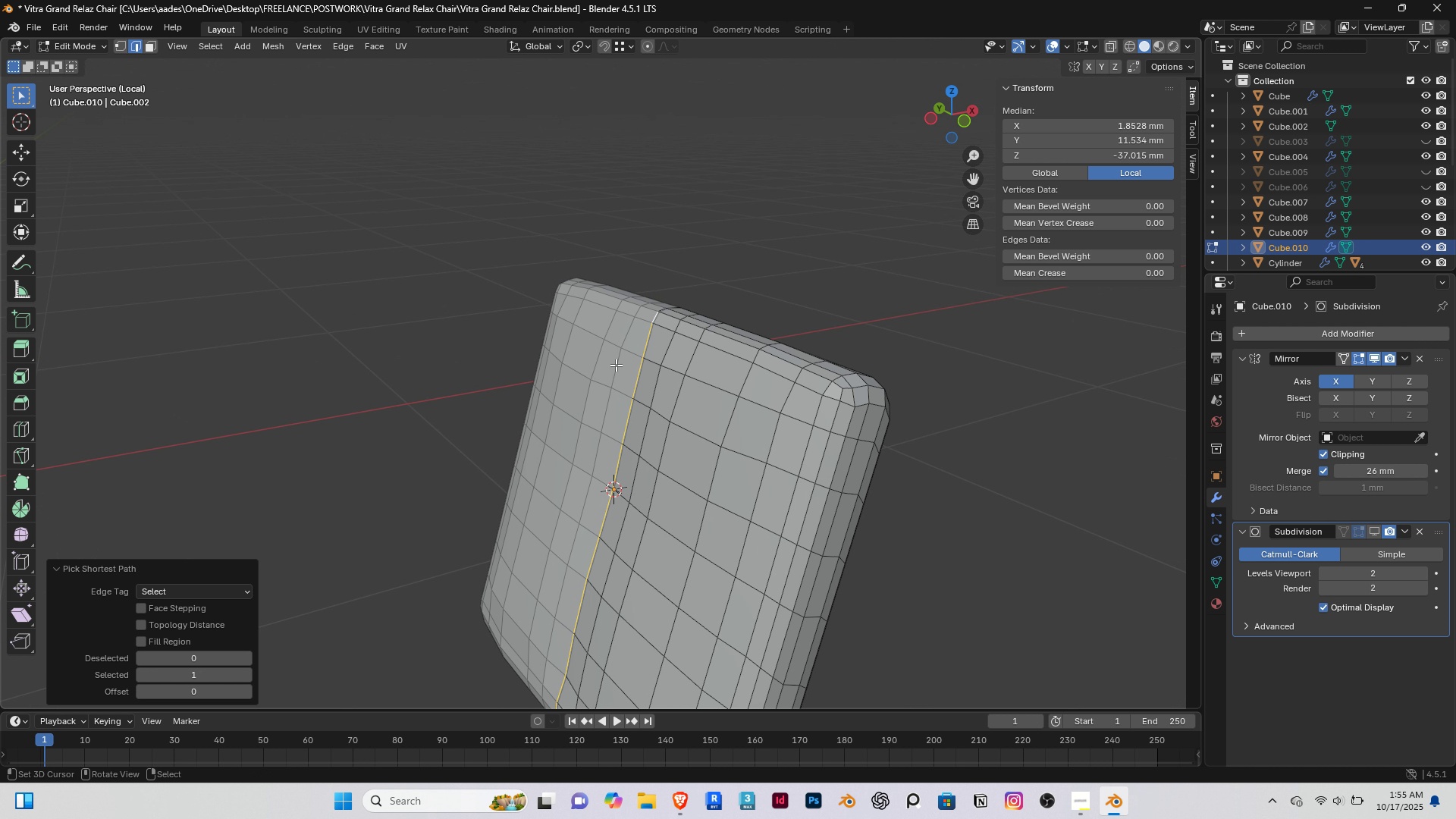 
key(End)
 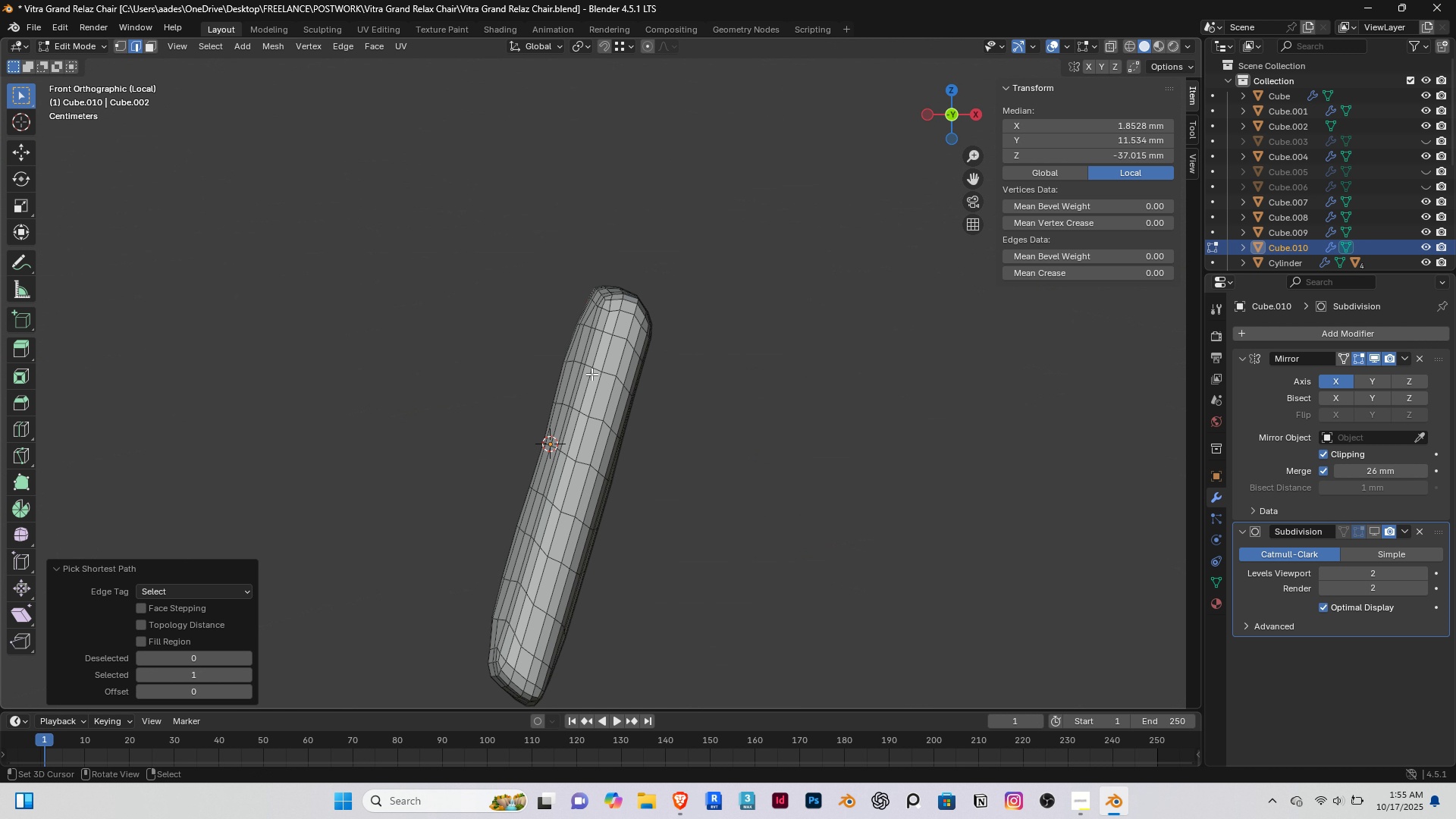 
scroll: coordinate [589, 373], scroll_direction: up, amount: 3.0
 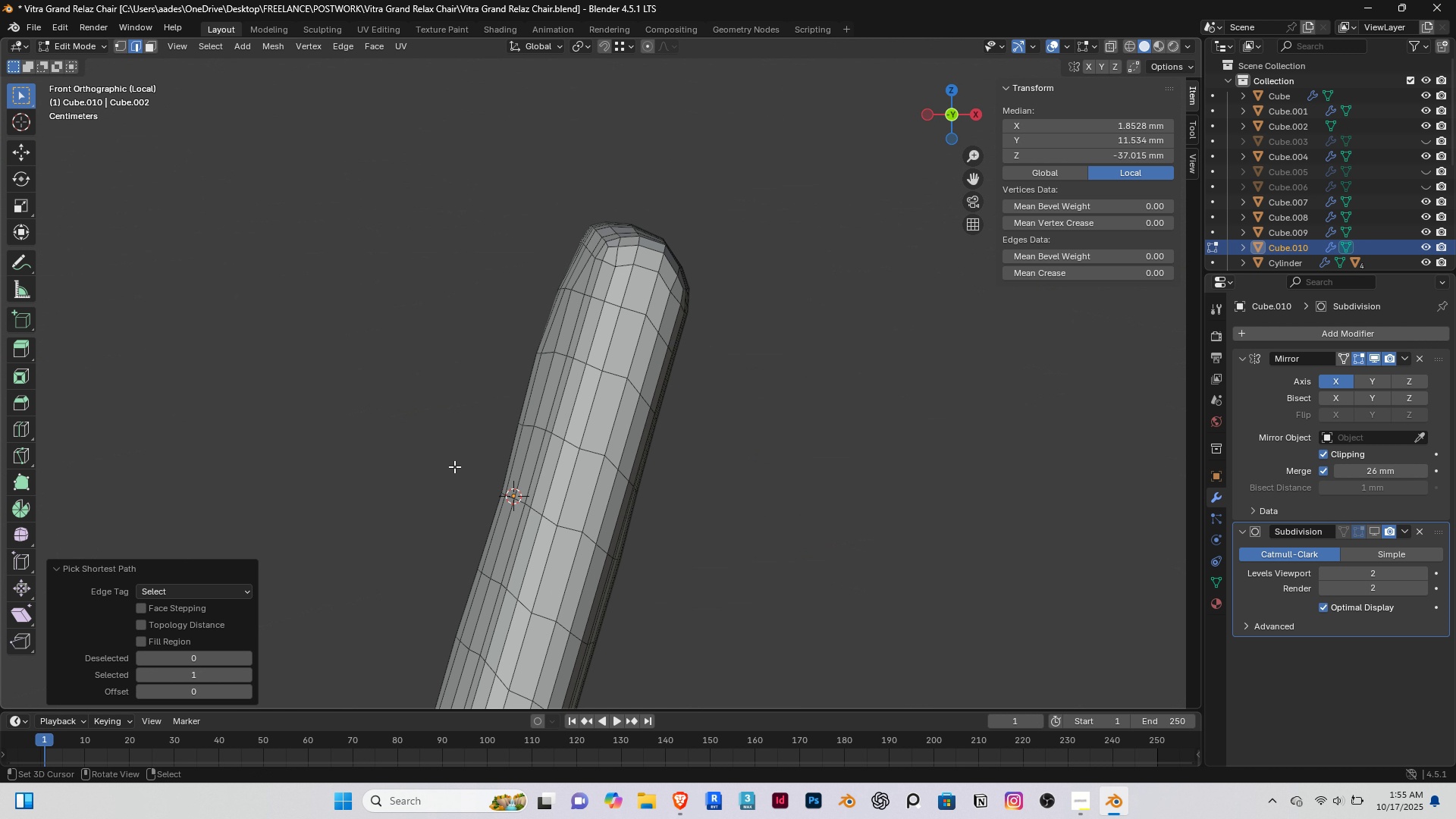 
hold_key(key=ShiftRight, duration=0.6)
 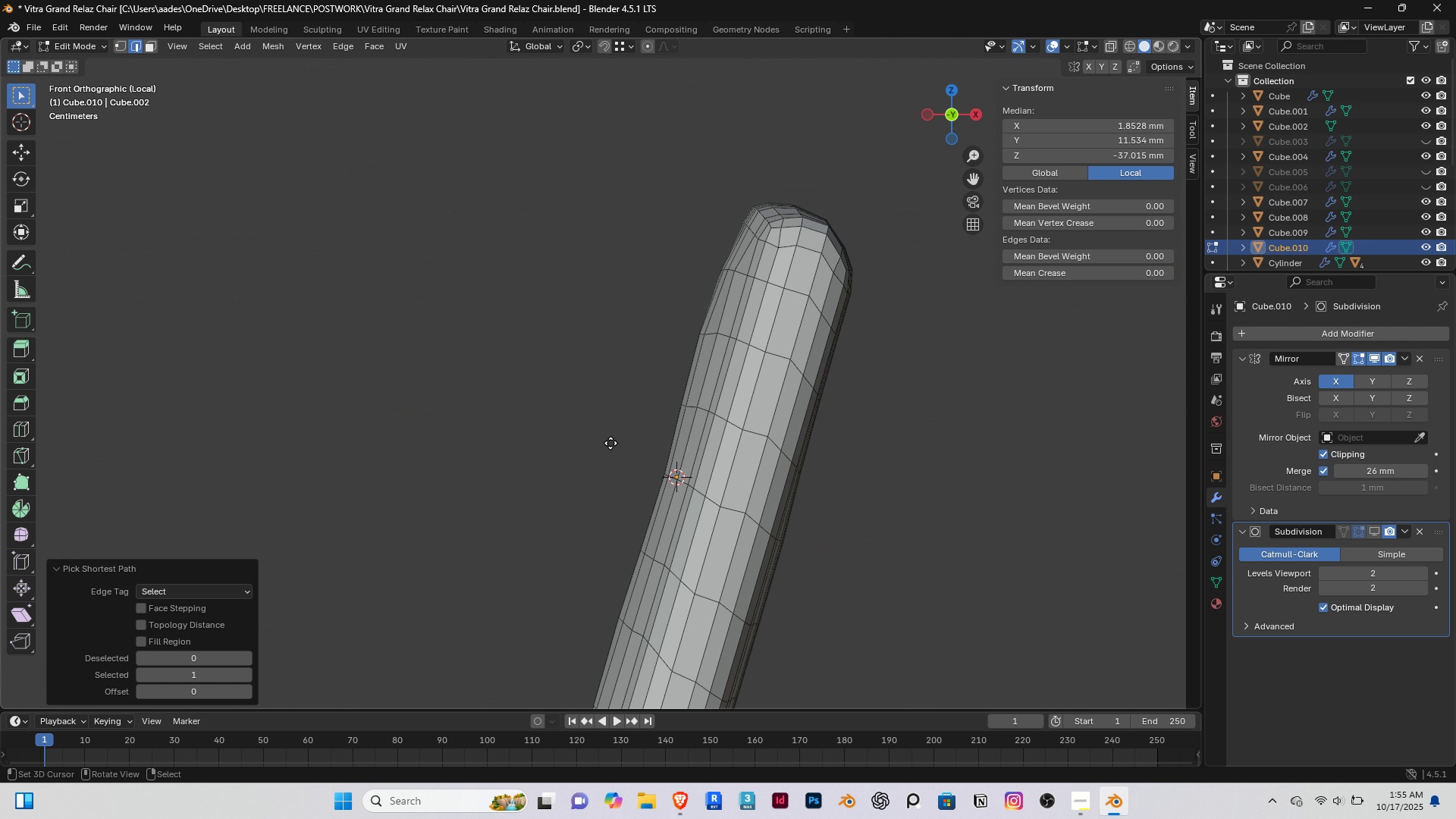 
key(G)
 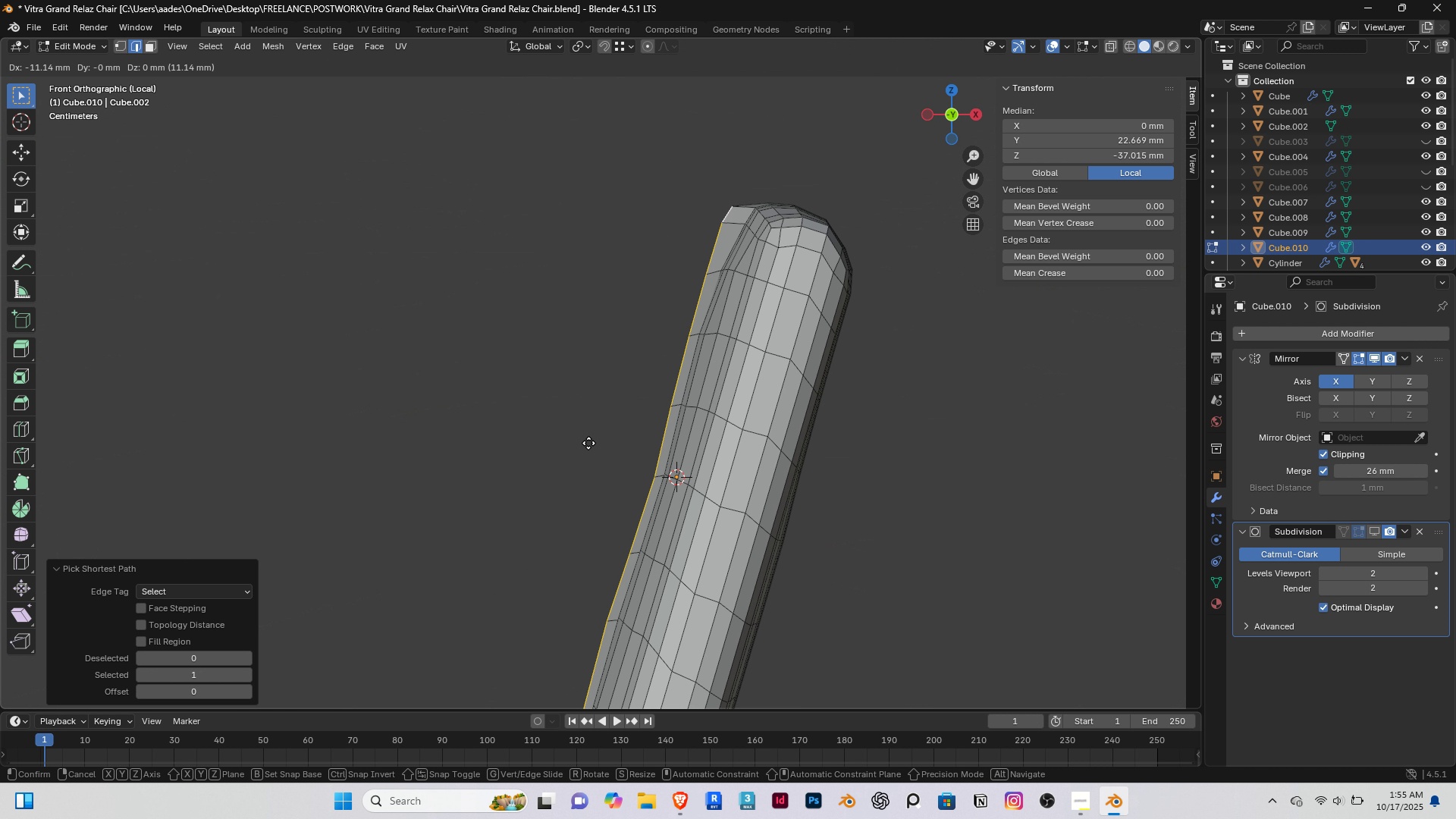 
right_click([588, 443])
 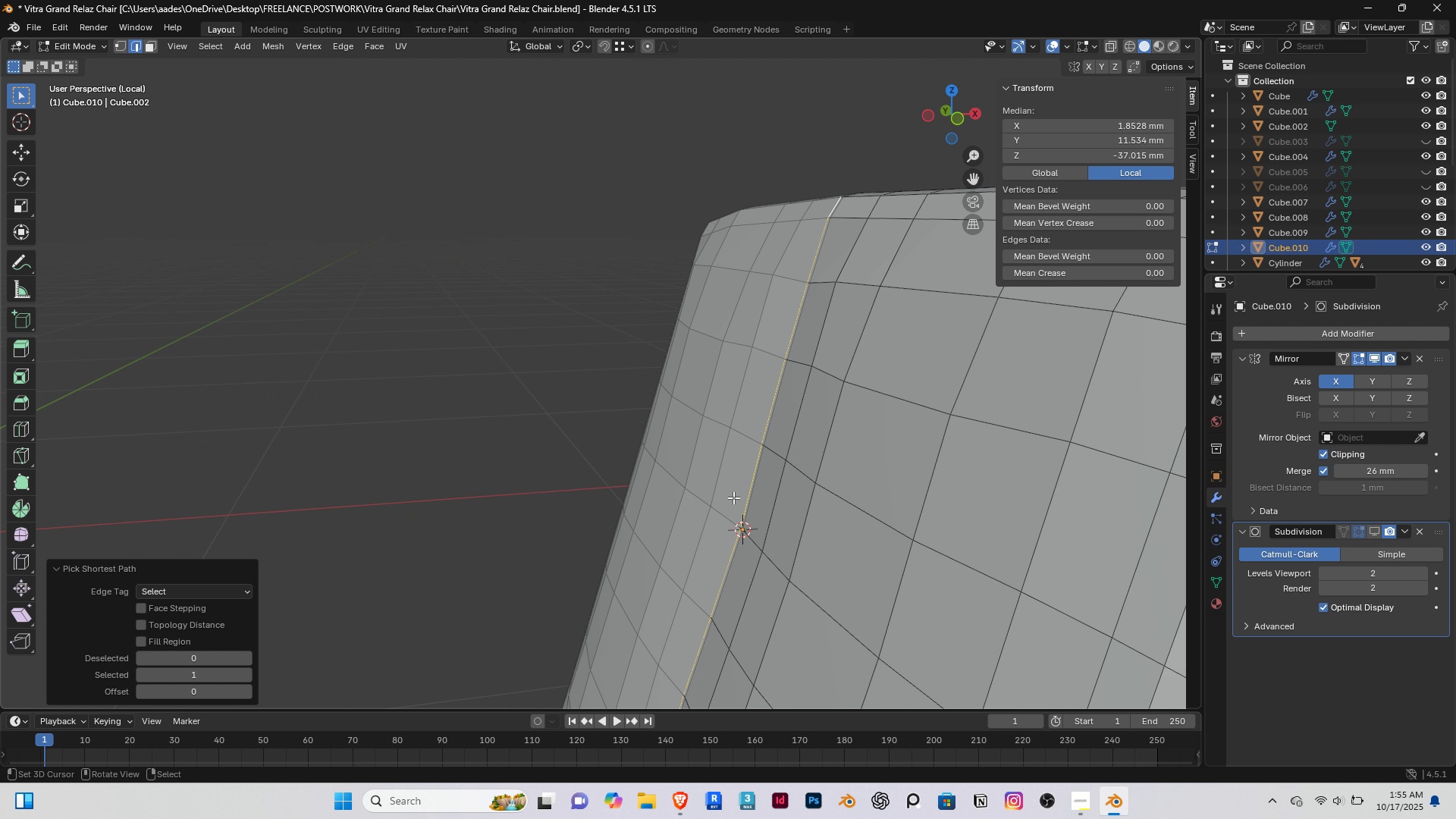 
right_click([739, 479])
 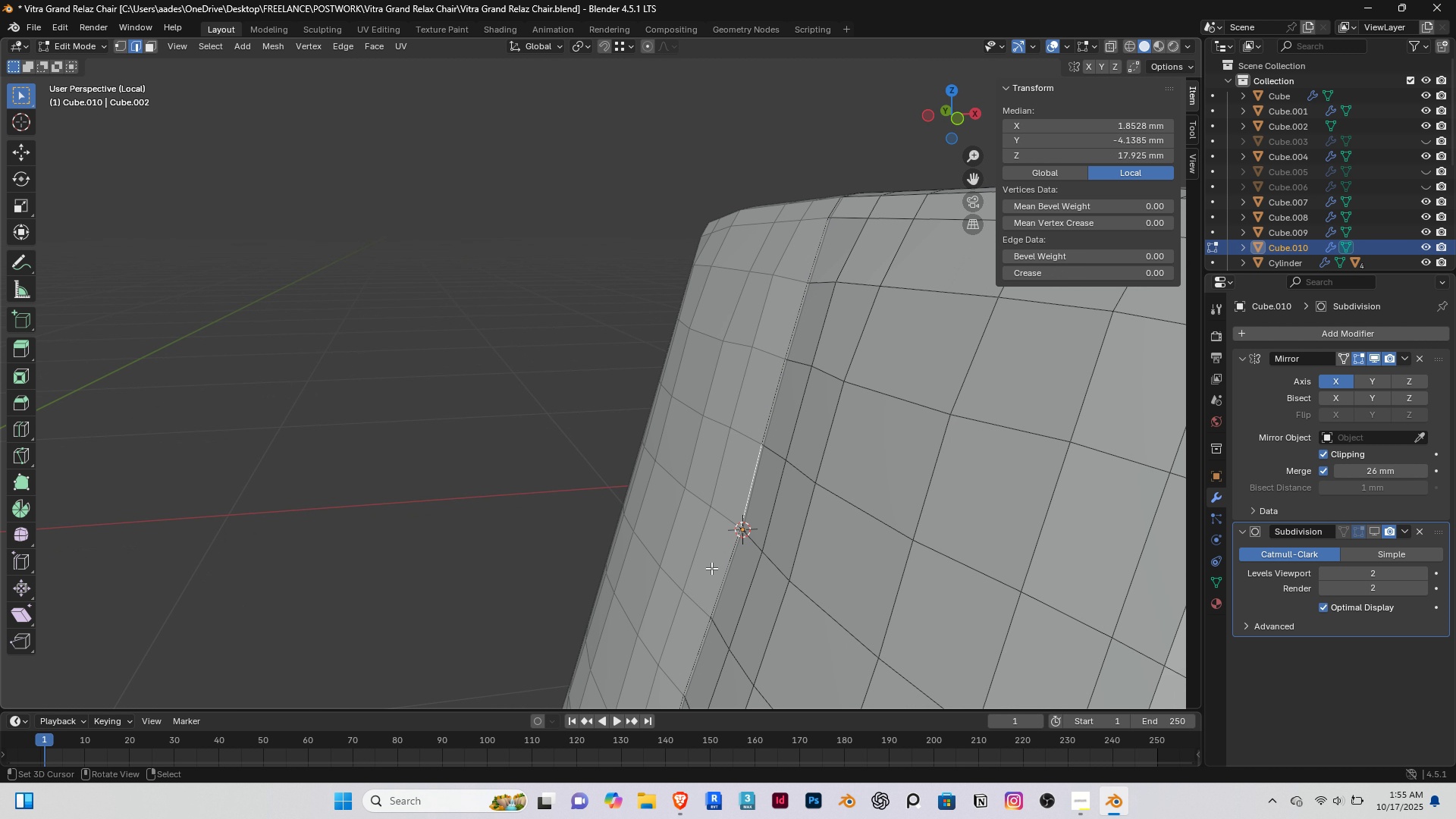 
hold_key(key=ShiftRight, duration=1.53)
right_click([711, 583])
 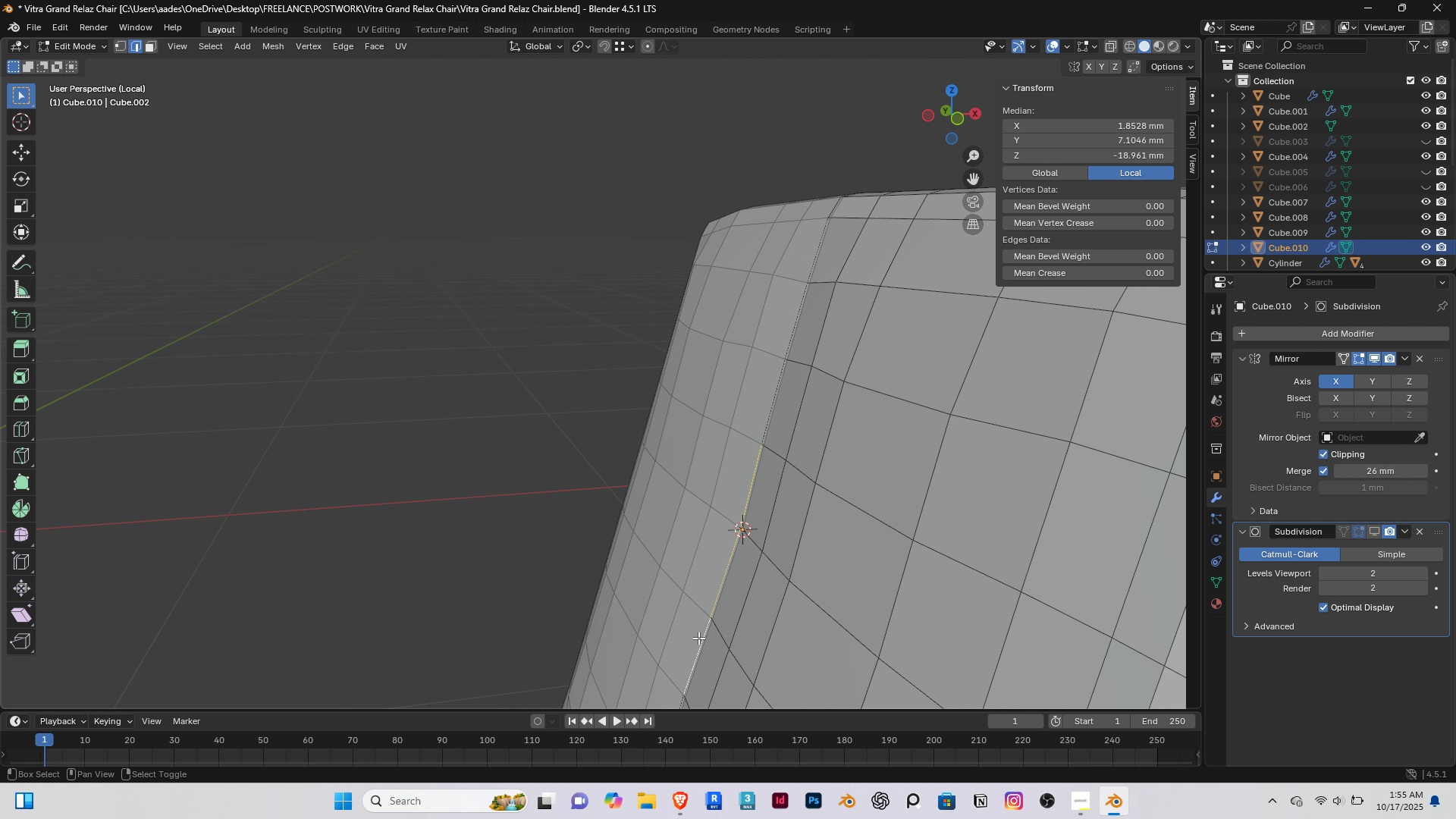 
right_click([698, 638])
 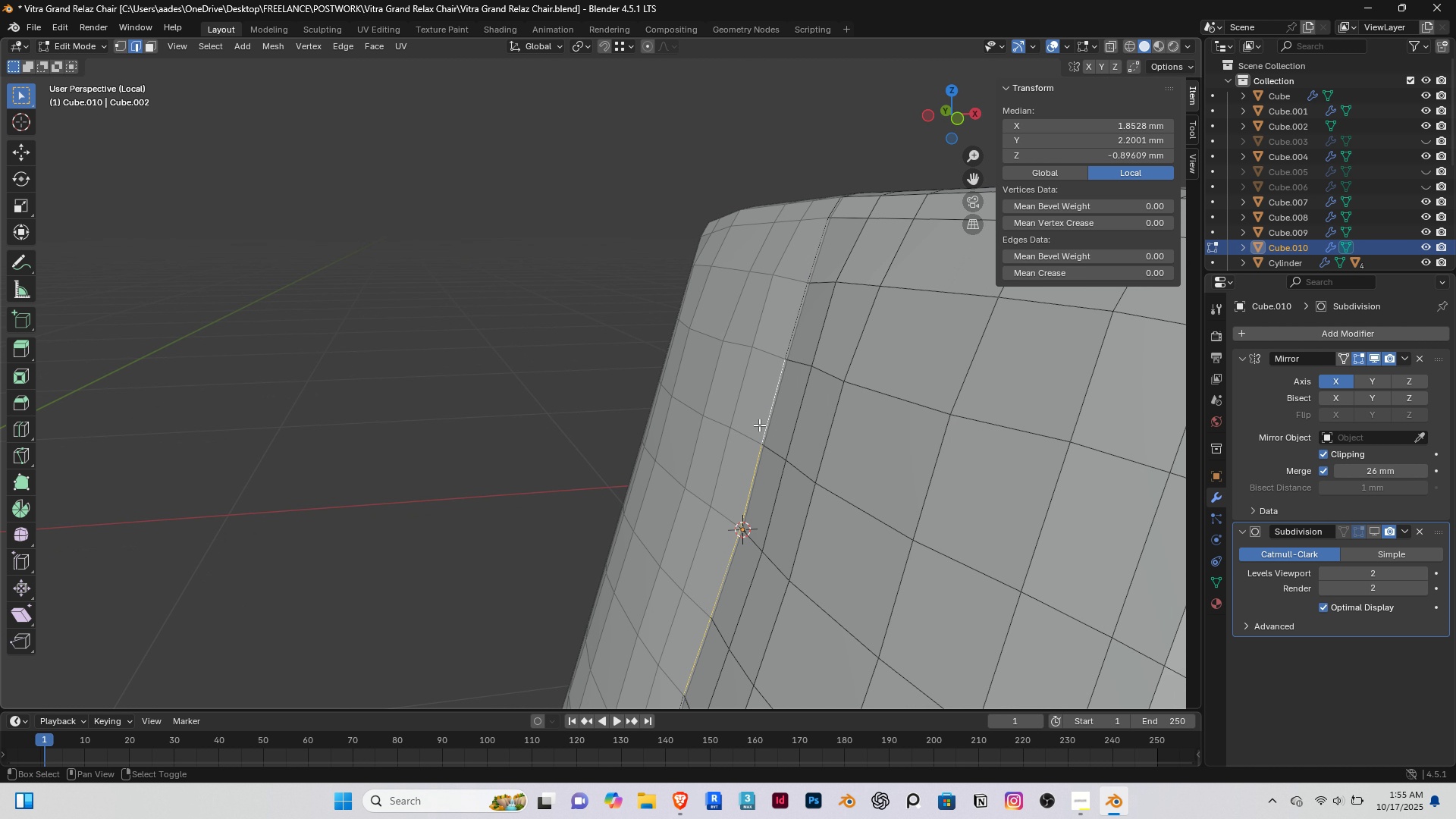 
hold_key(key=ShiftRight, duration=0.96)
right_click([759, 425])
 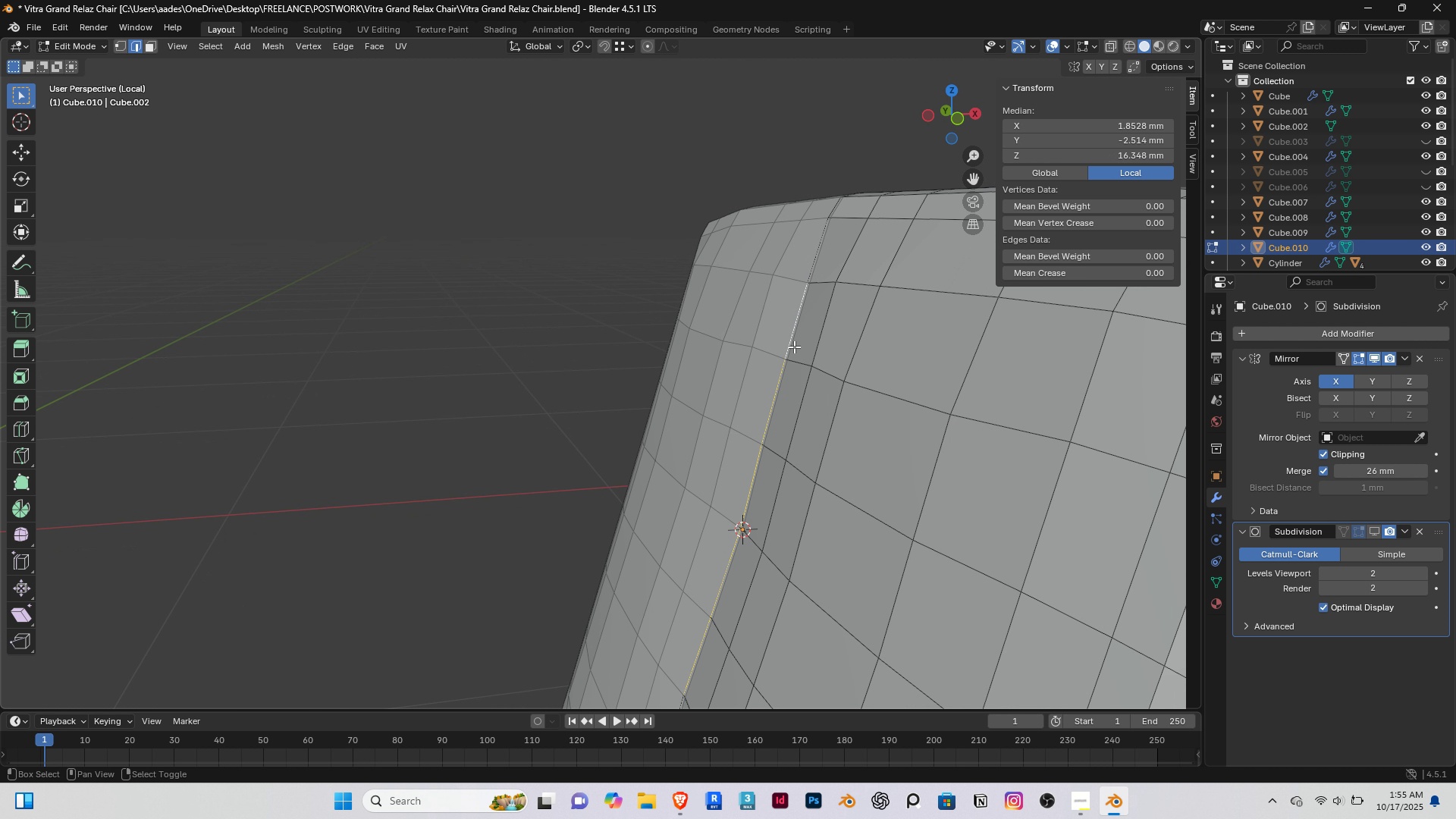 
right_click([794, 347])
 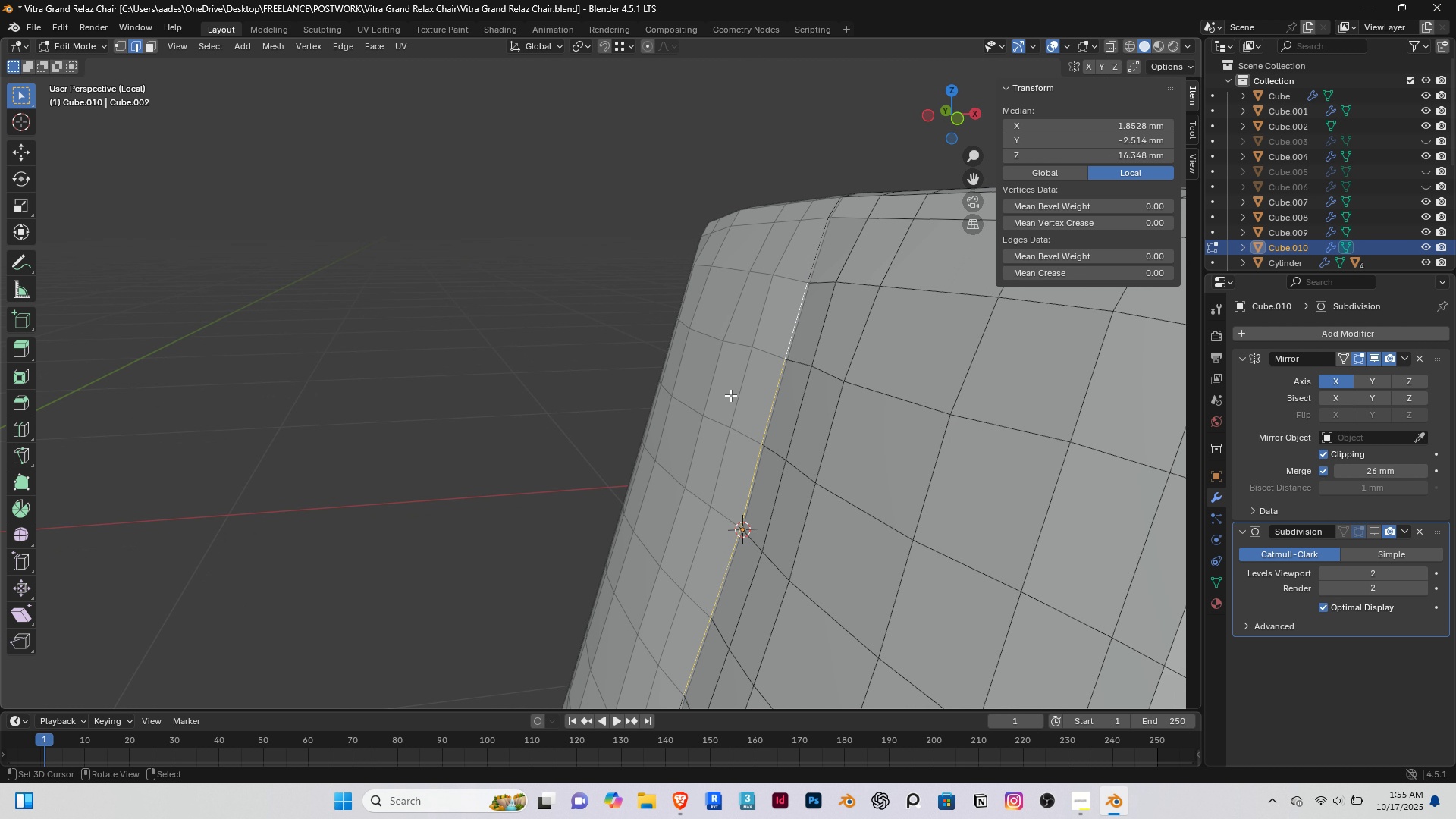 
scroll: coordinate [730, 395], scroll_direction: down, amount: 2.0
 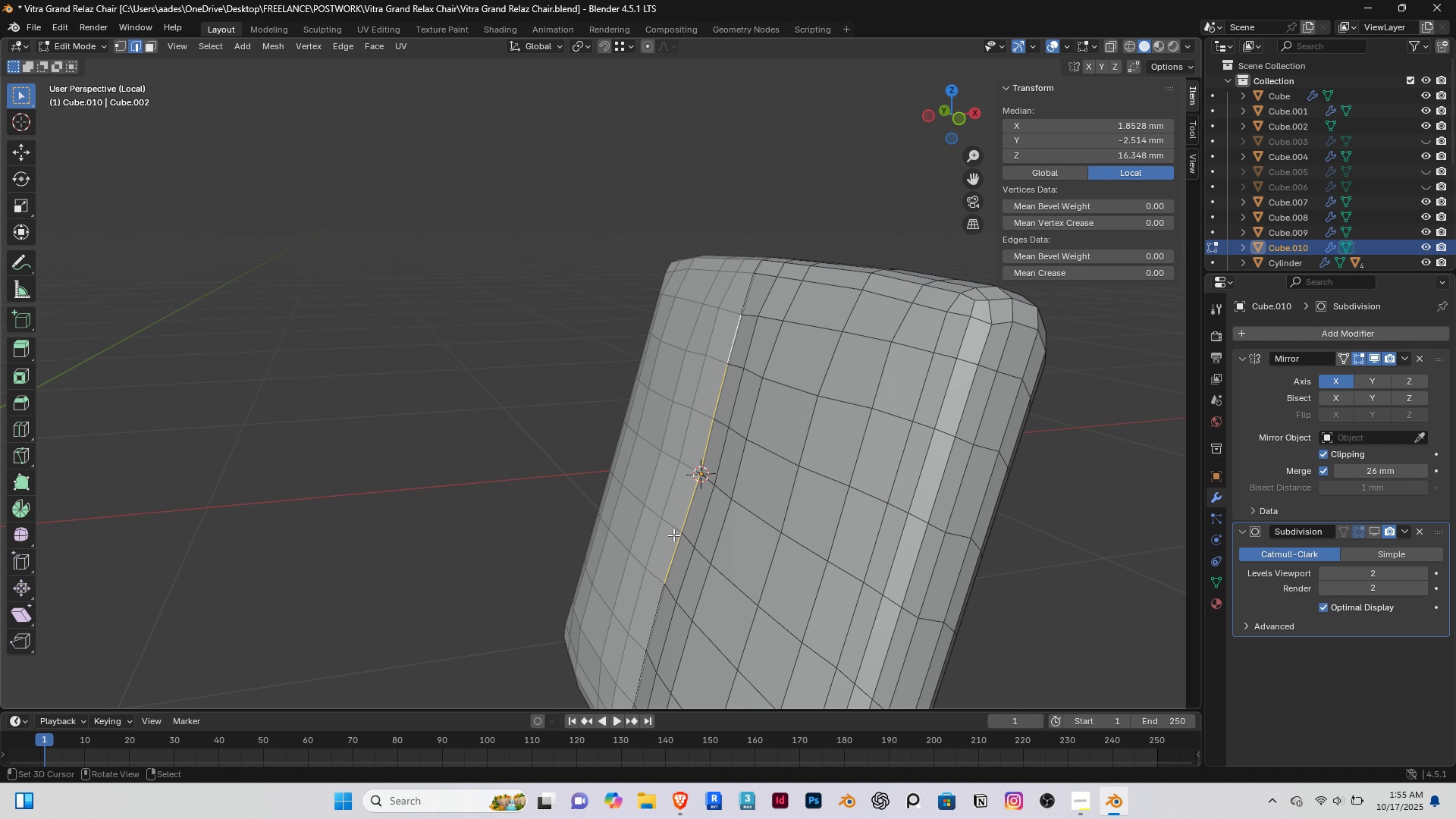 
hold_key(key=ShiftRight, duration=0.44)
 